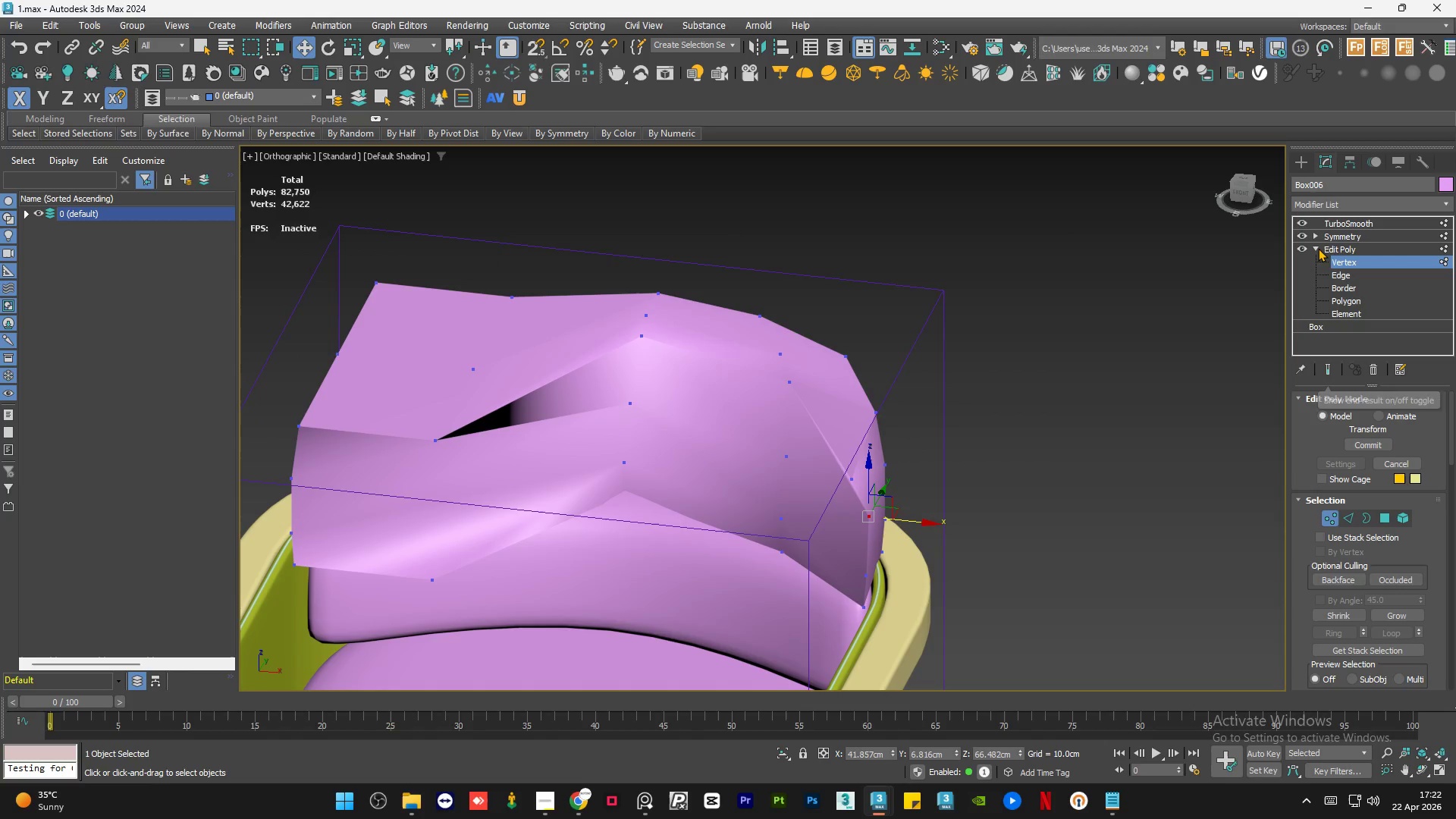 
left_click([1300, 224])
 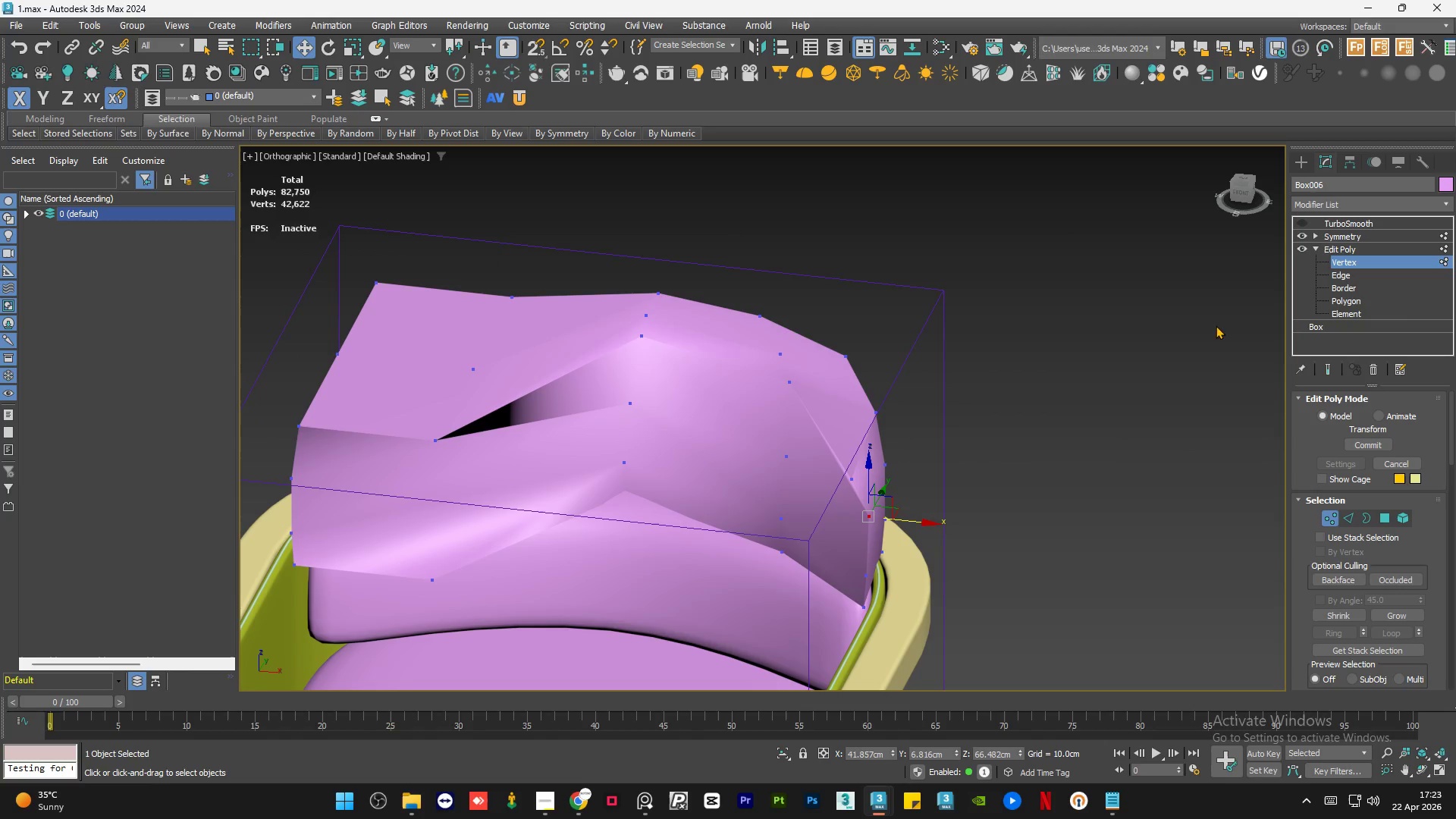 
hold_key(key=AltLeft, duration=1.12)
 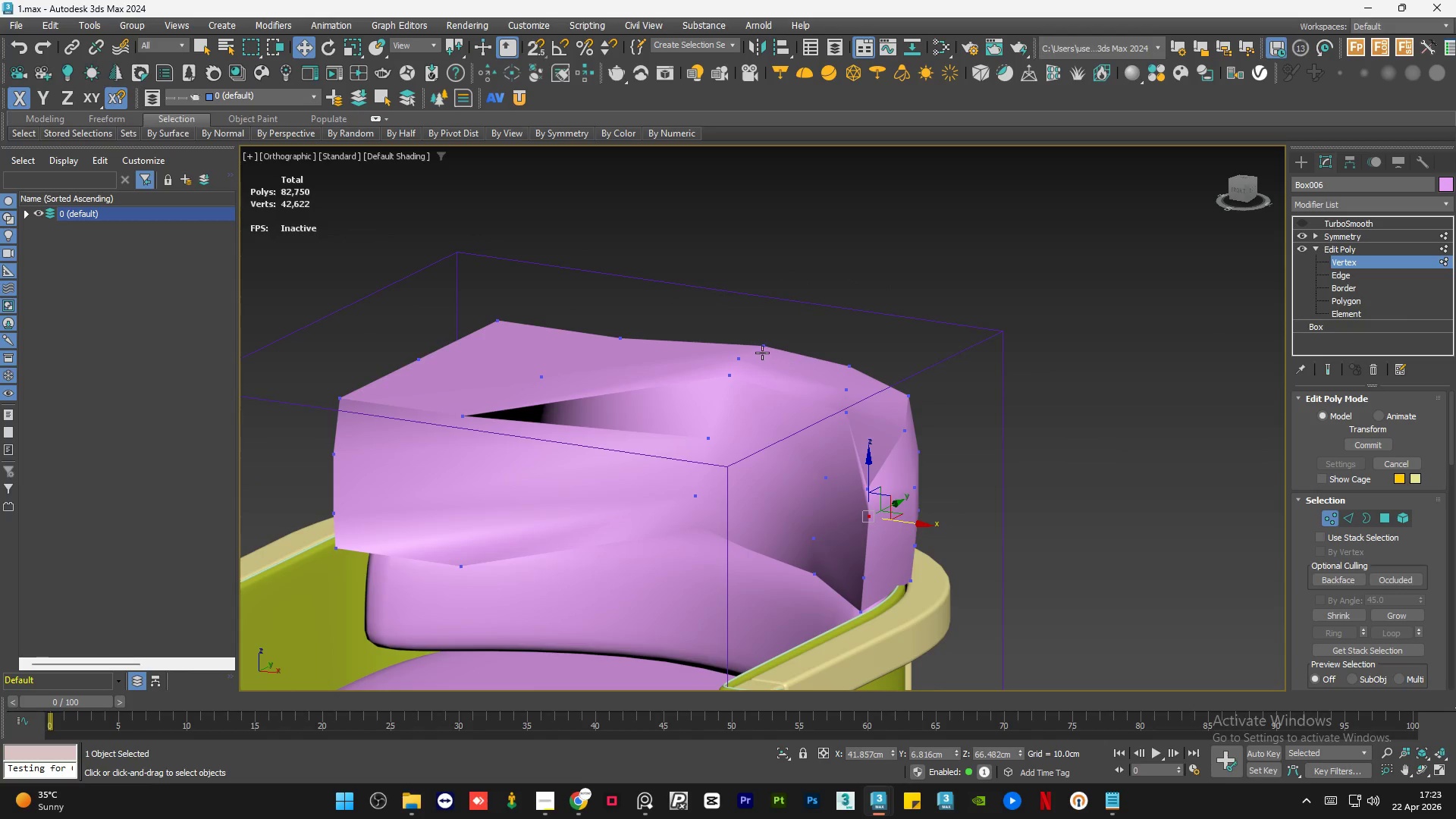 
scroll: coordinate [761, 353], scroll_direction: up, amount: 2.0
 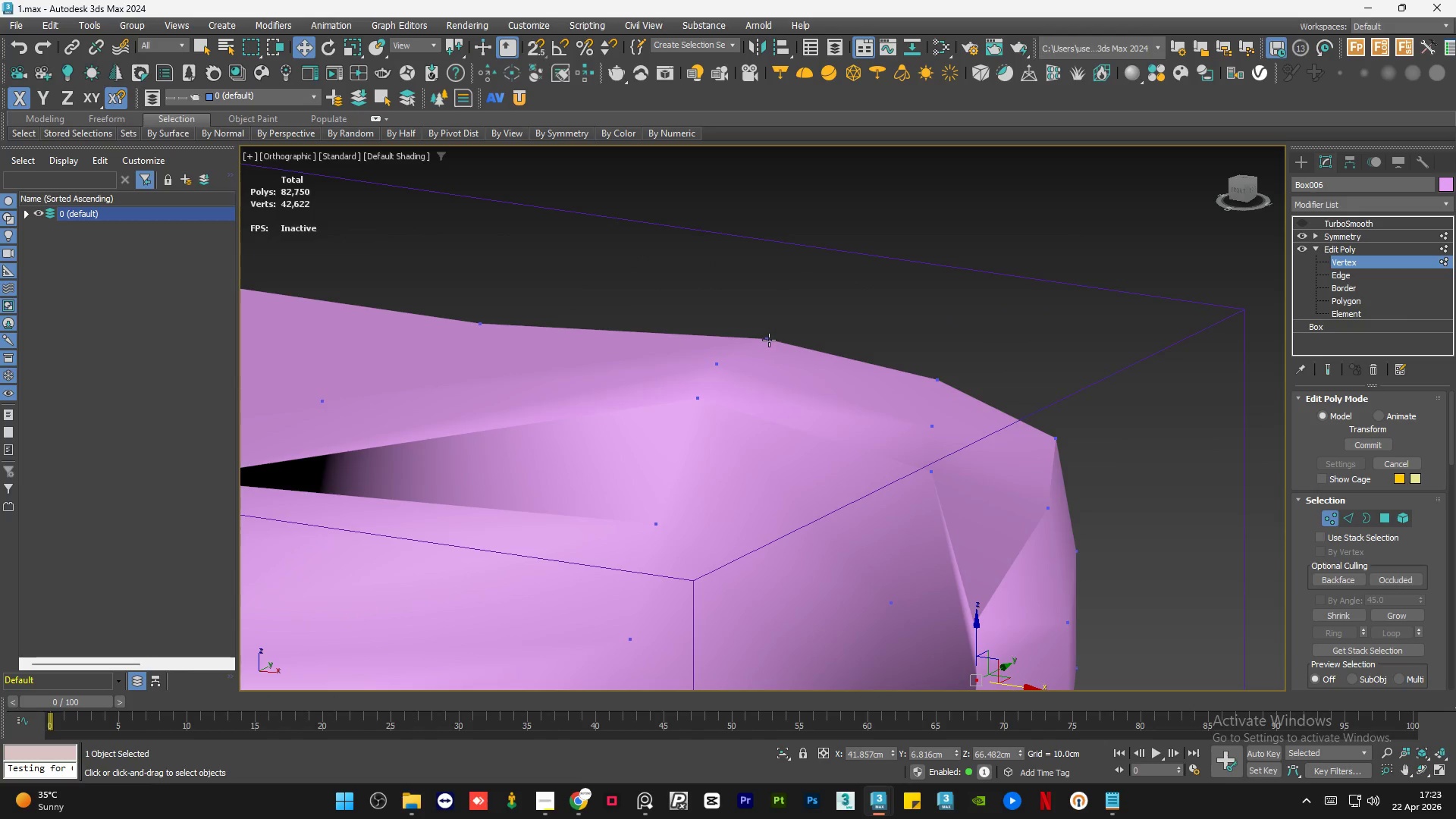 
left_click([769, 339])
 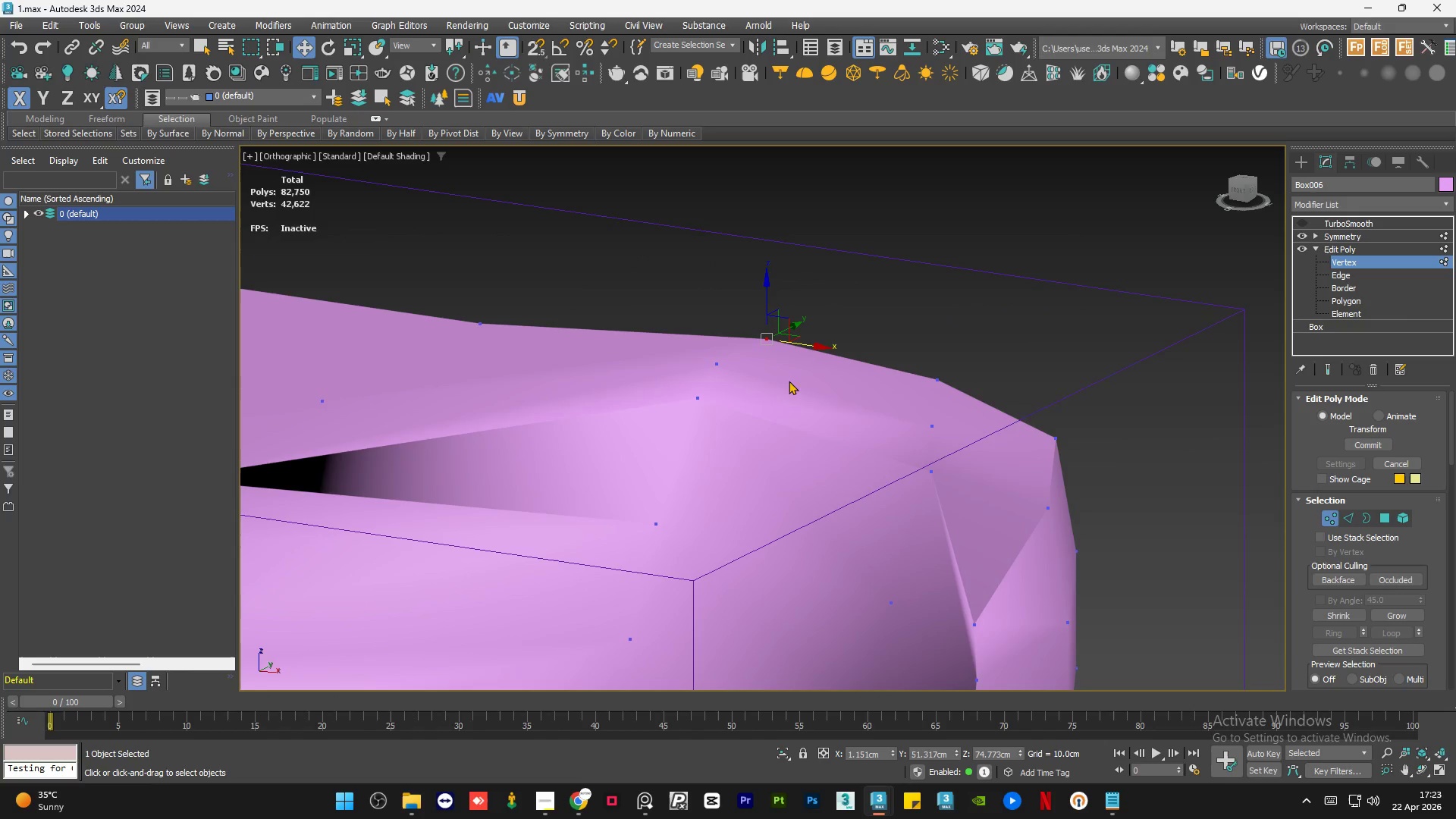 
hold_key(key=ControlLeft, duration=0.77)
left_click([938, 377])
 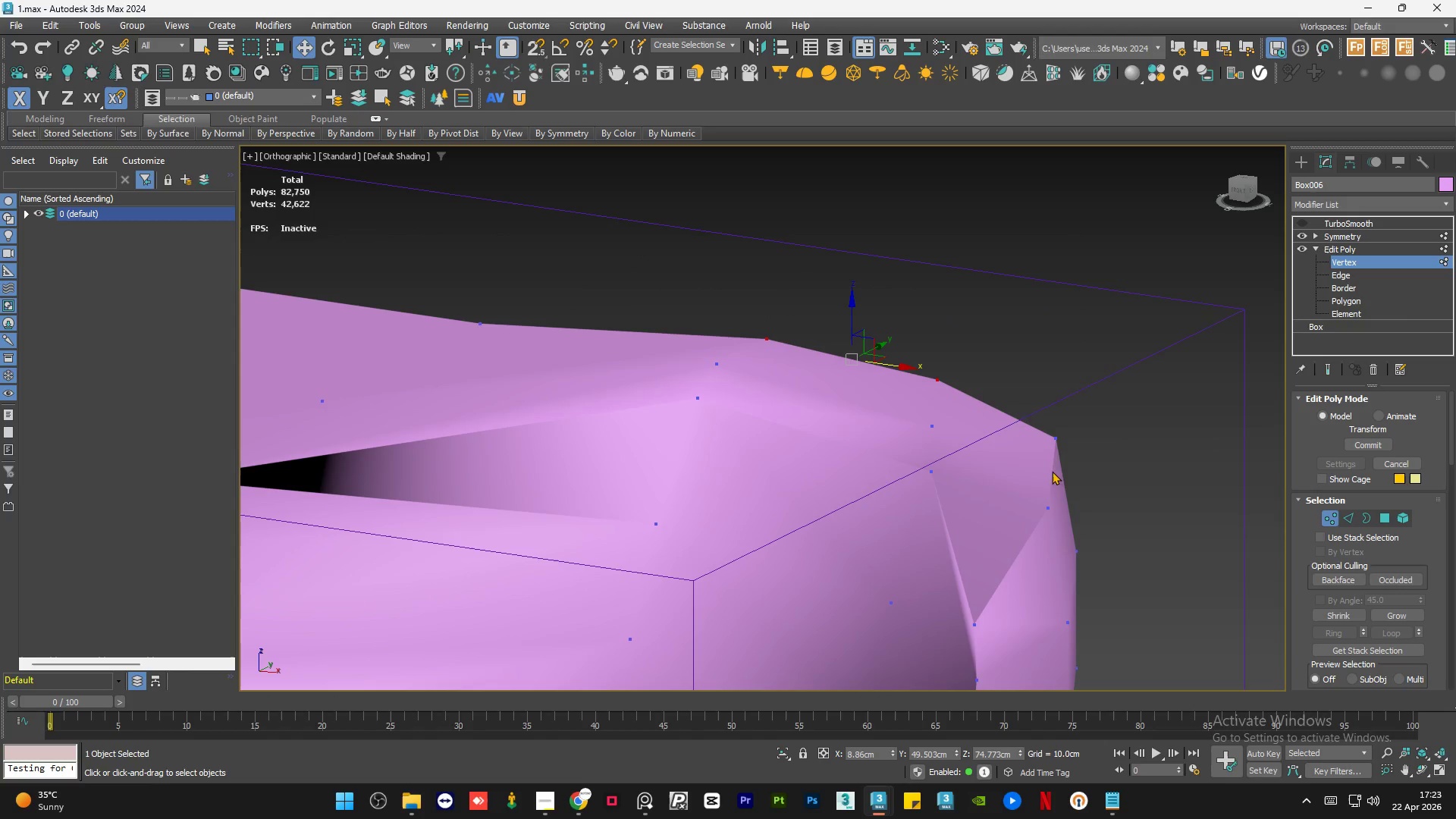 
hold_key(key=ControlLeft, duration=0.59)
left_click([1058, 441])
 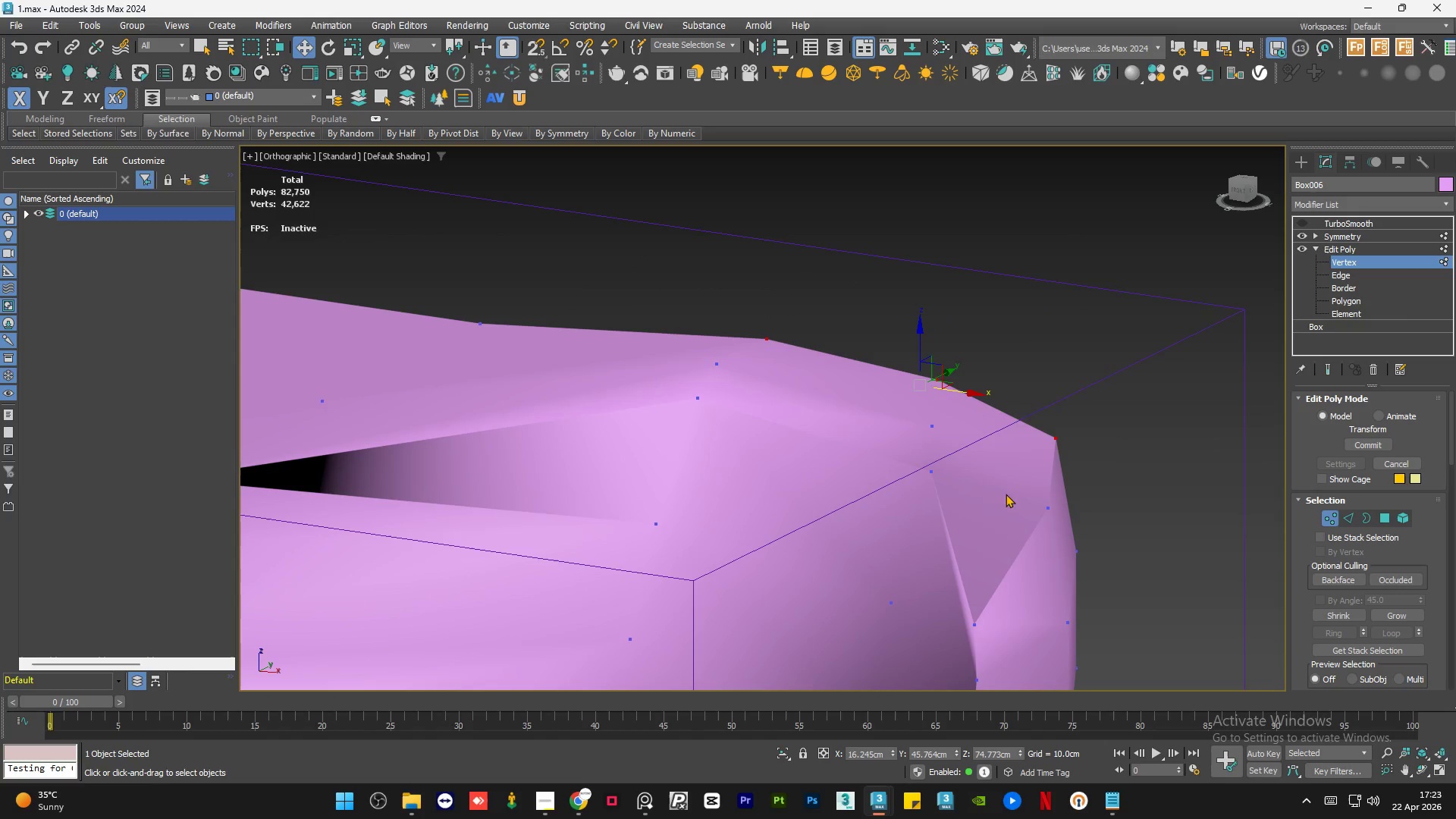 
hold_key(key=AltLeft, duration=3.44)
 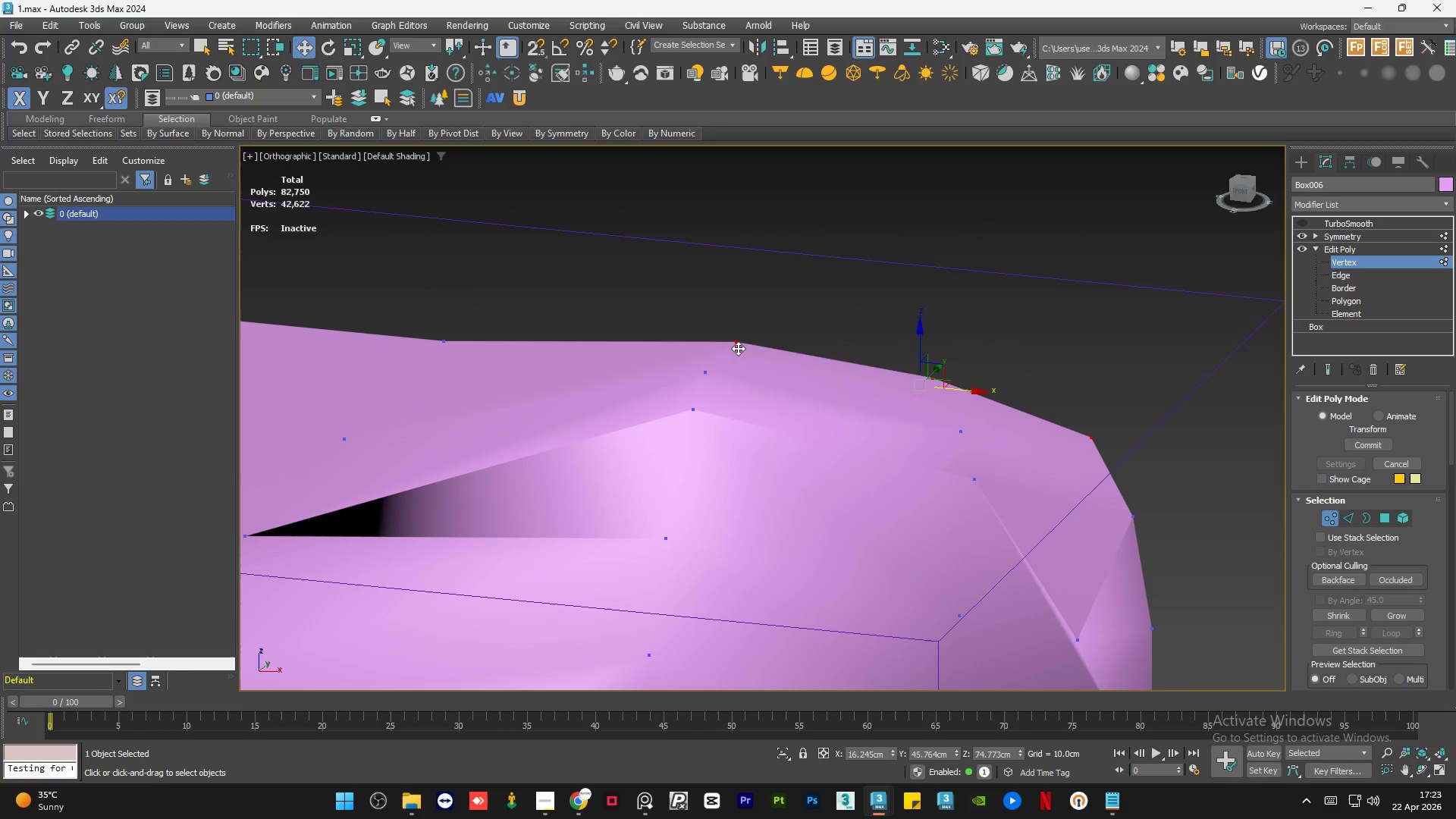 
left_click([738, 344])
 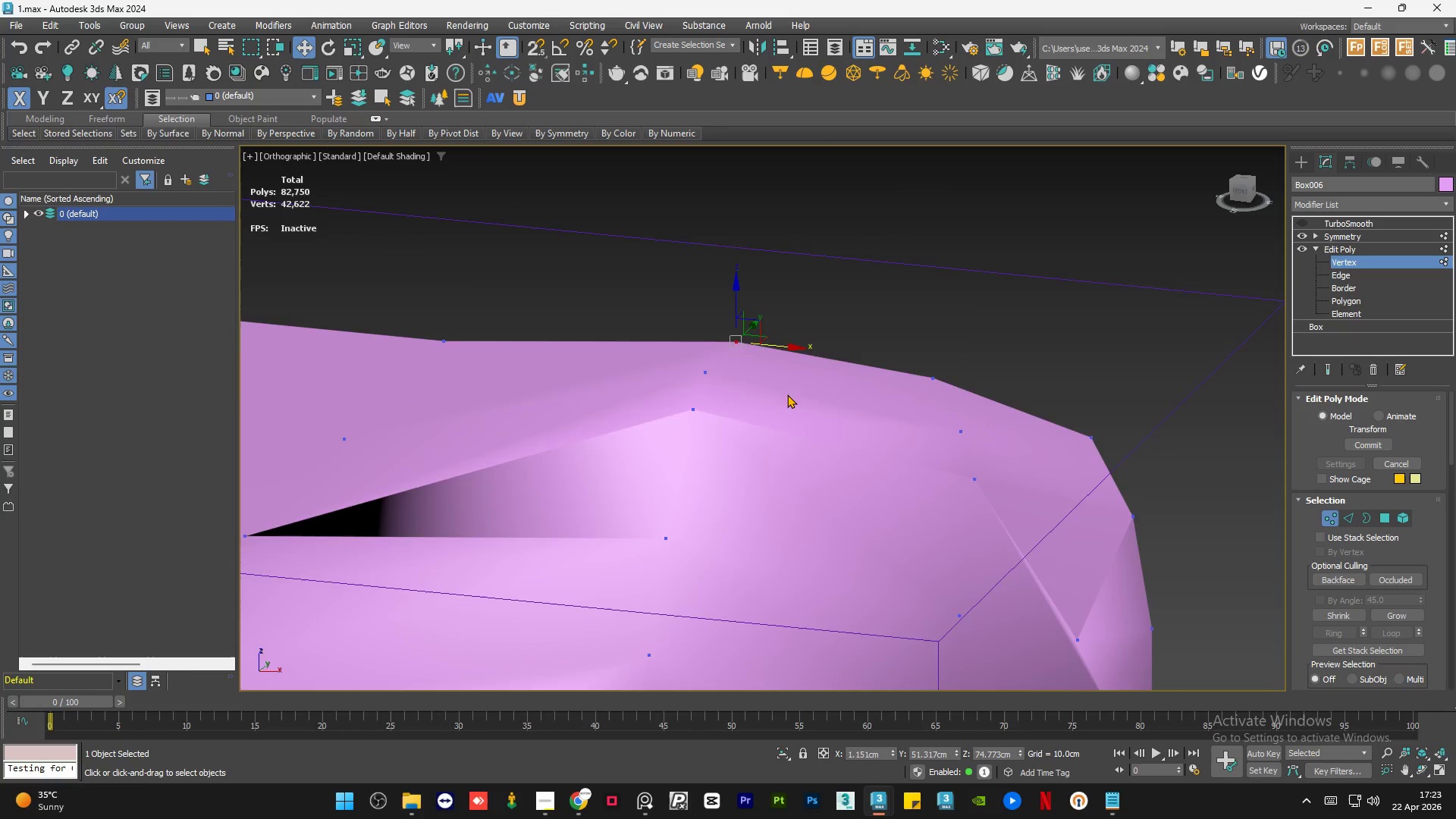 
hold_key(key=AltLeft, duration=0.69)
 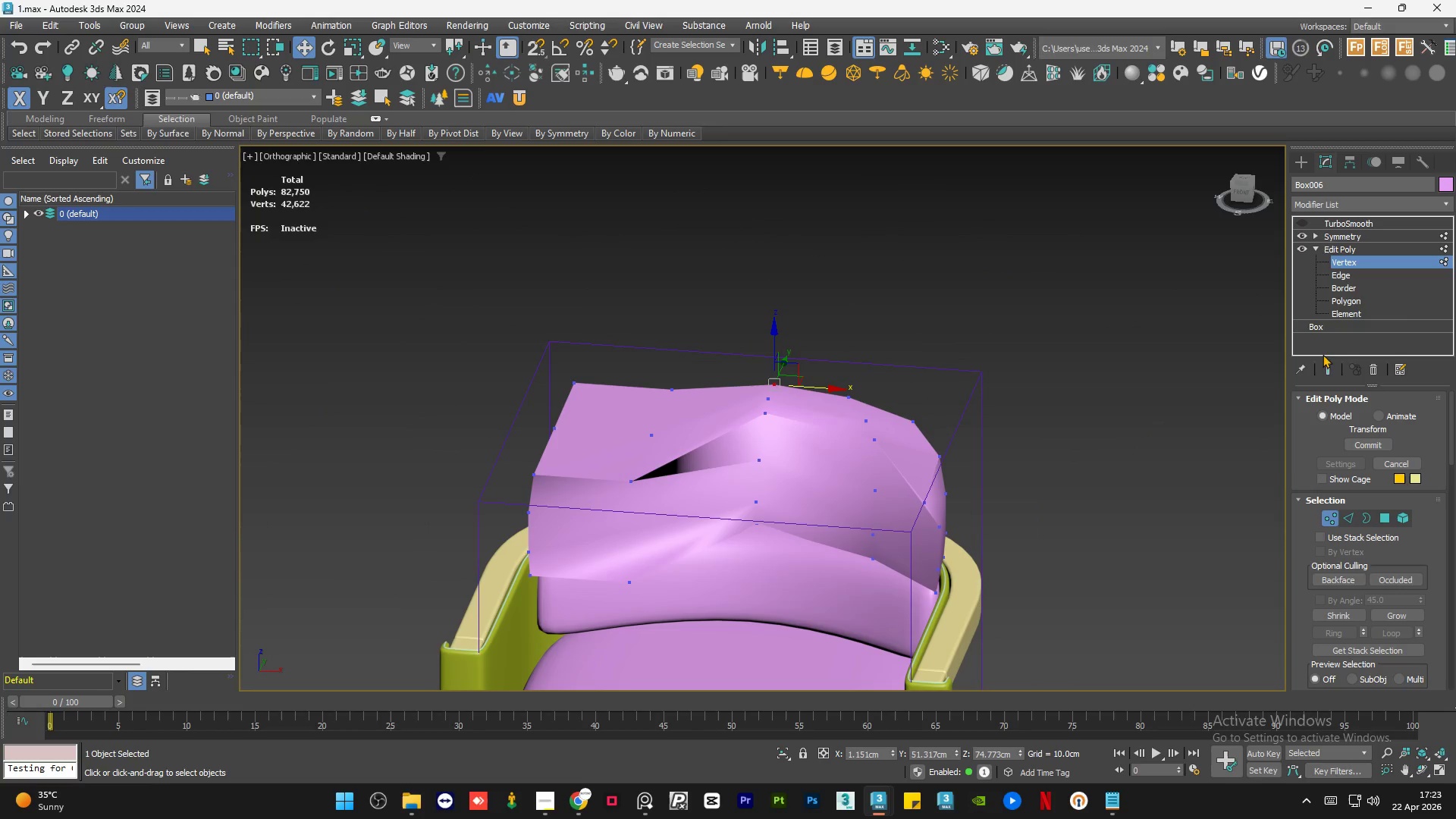 
scroll: coordinate [798, 415], scroll_direction: down, amount: 3.0
 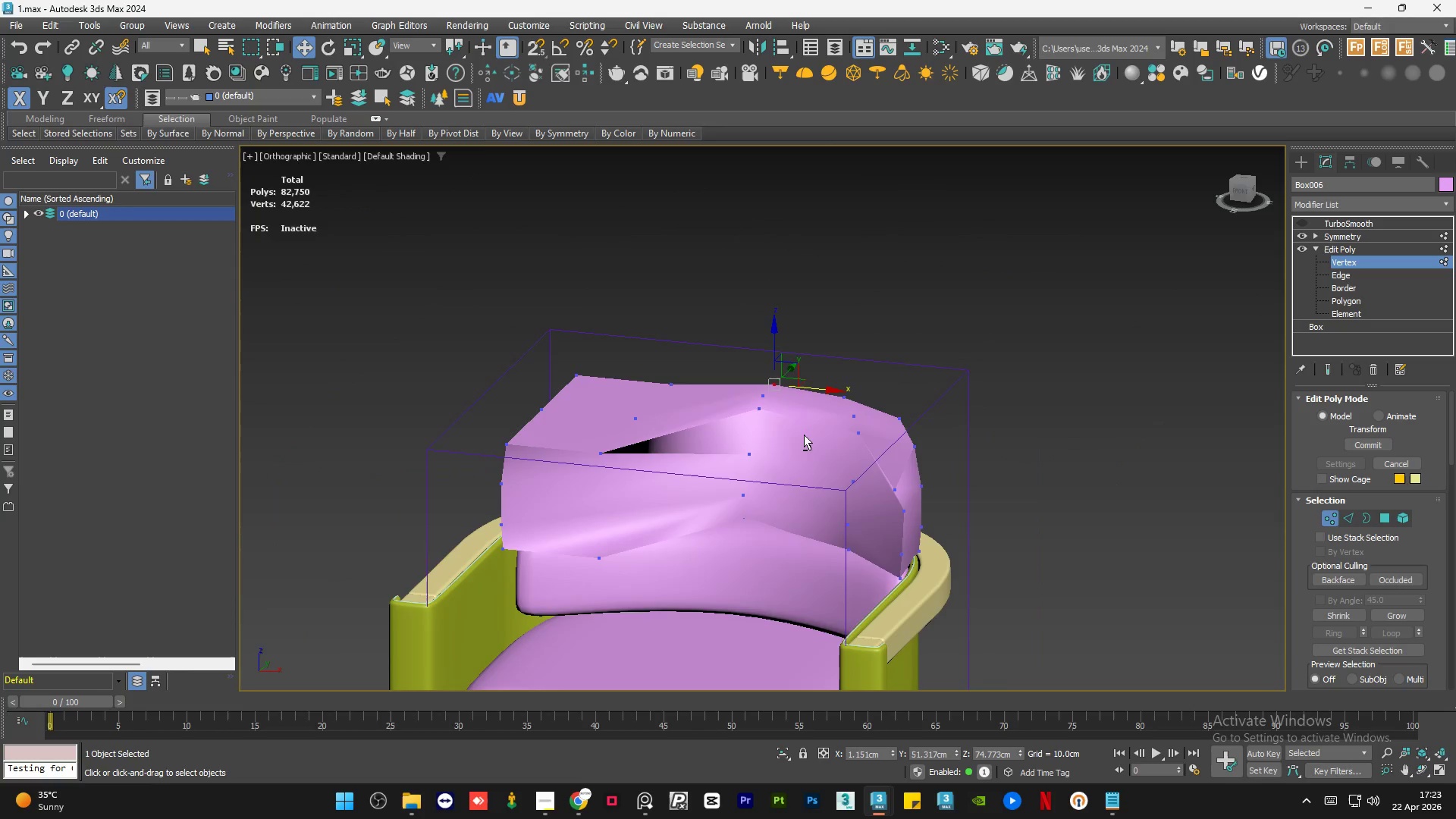 
left_click([1327, 366])
 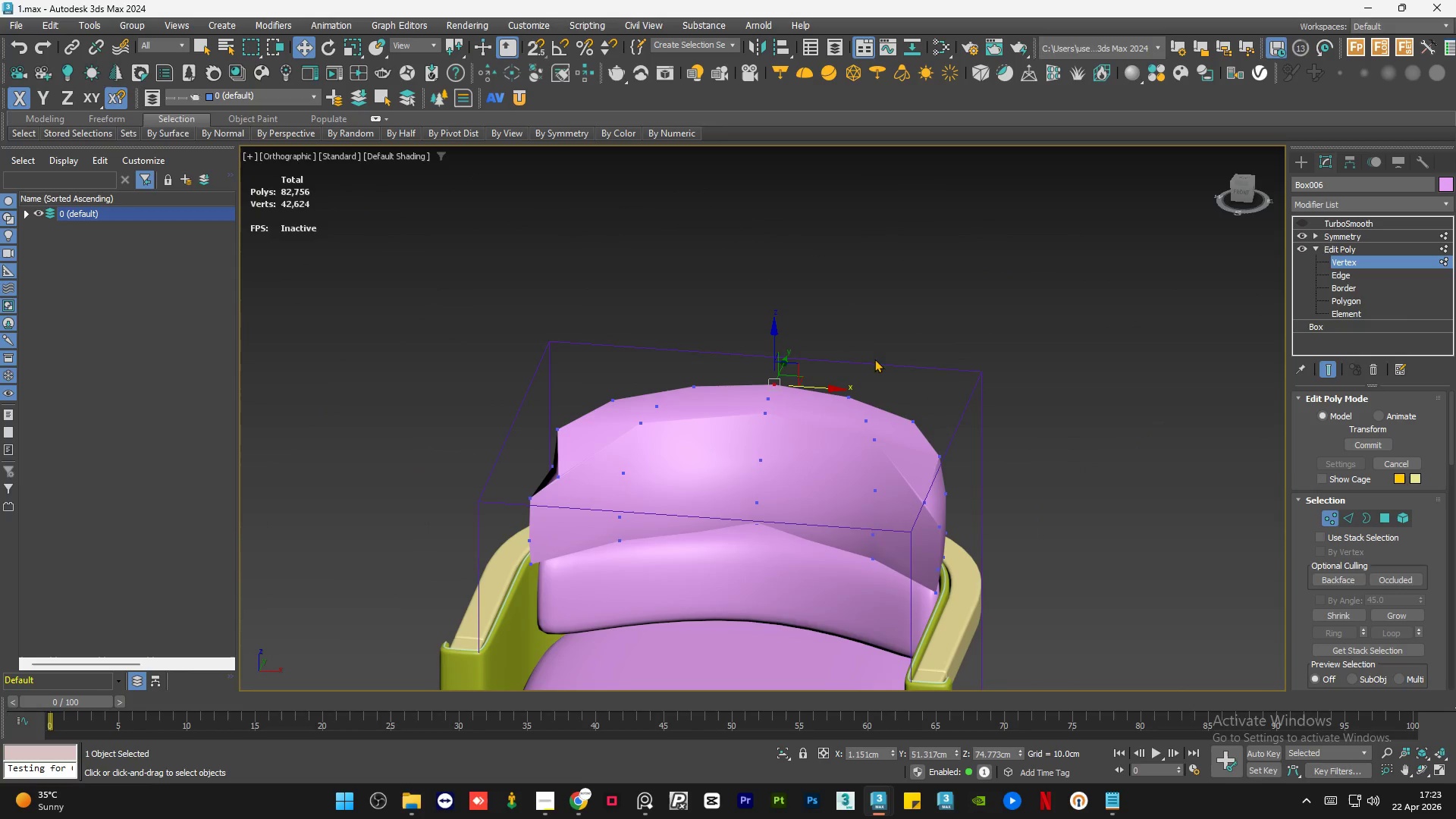 
hold_key(key=AltLeft, duration=1.5)
 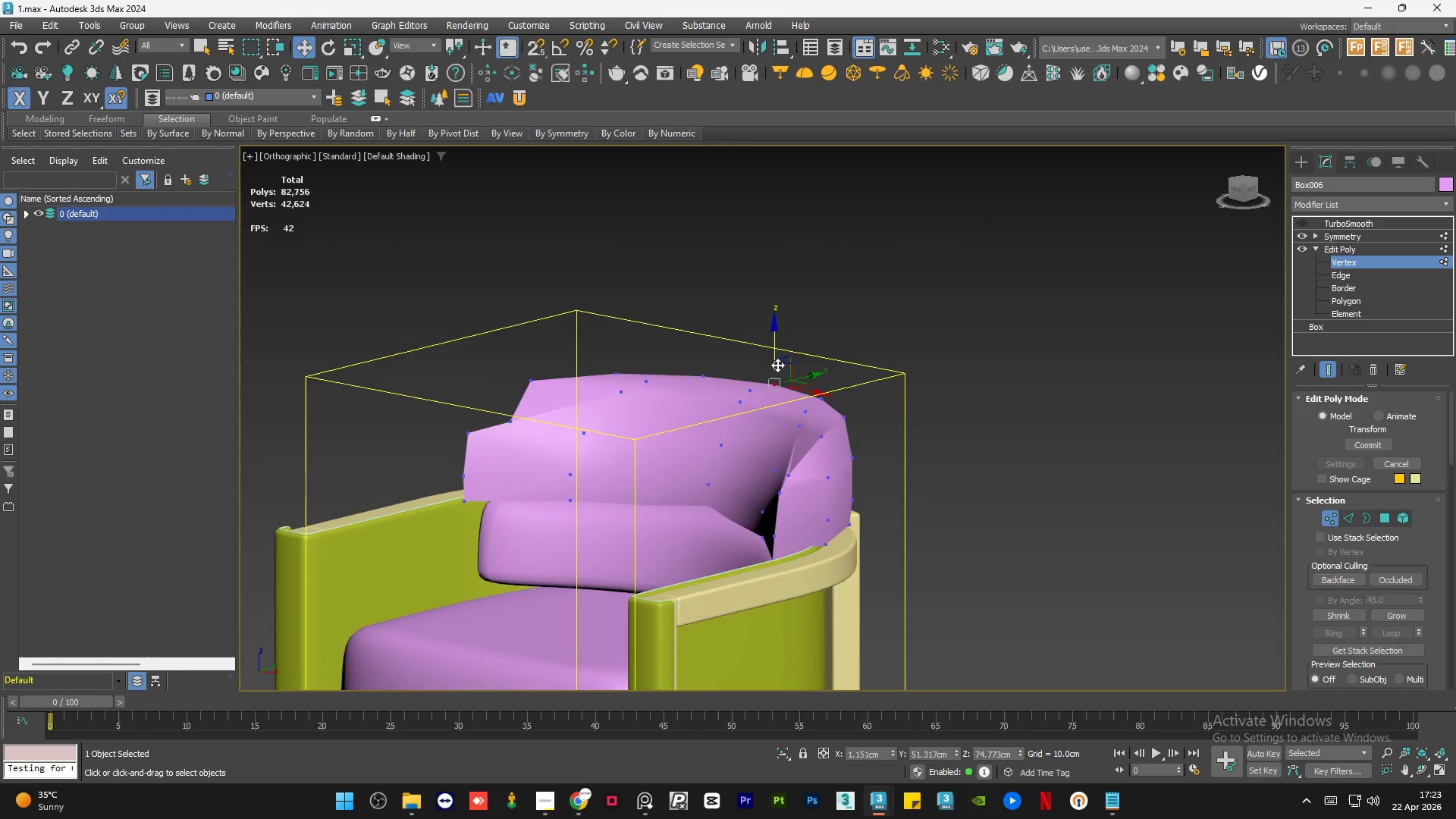 
scroll: coordinate [777, 365], scroll_direction: up, amount: 1.0
 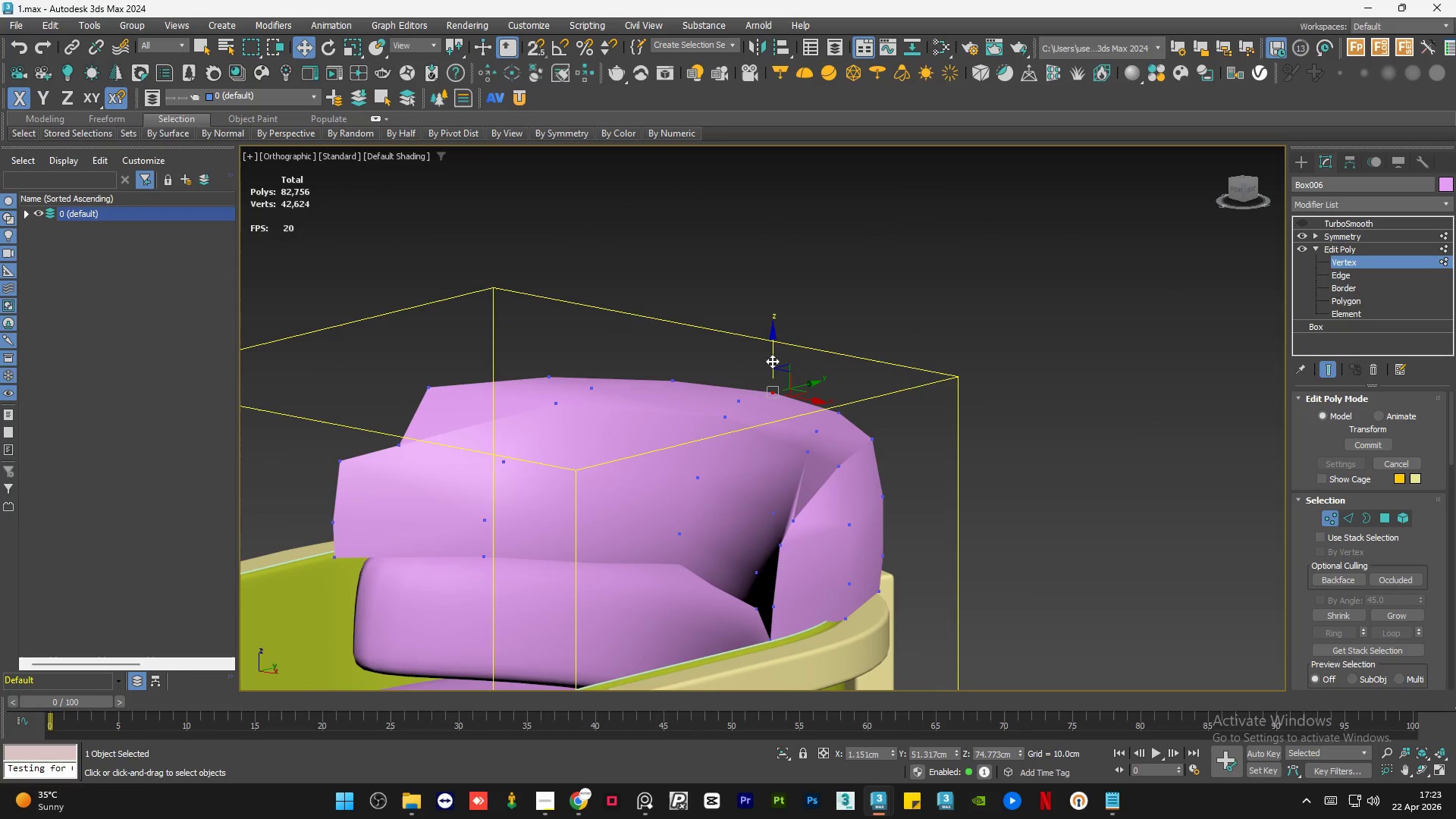 
left_click_drag(start_coordinate=[772, 360], to_coordinate=[777, 332])
 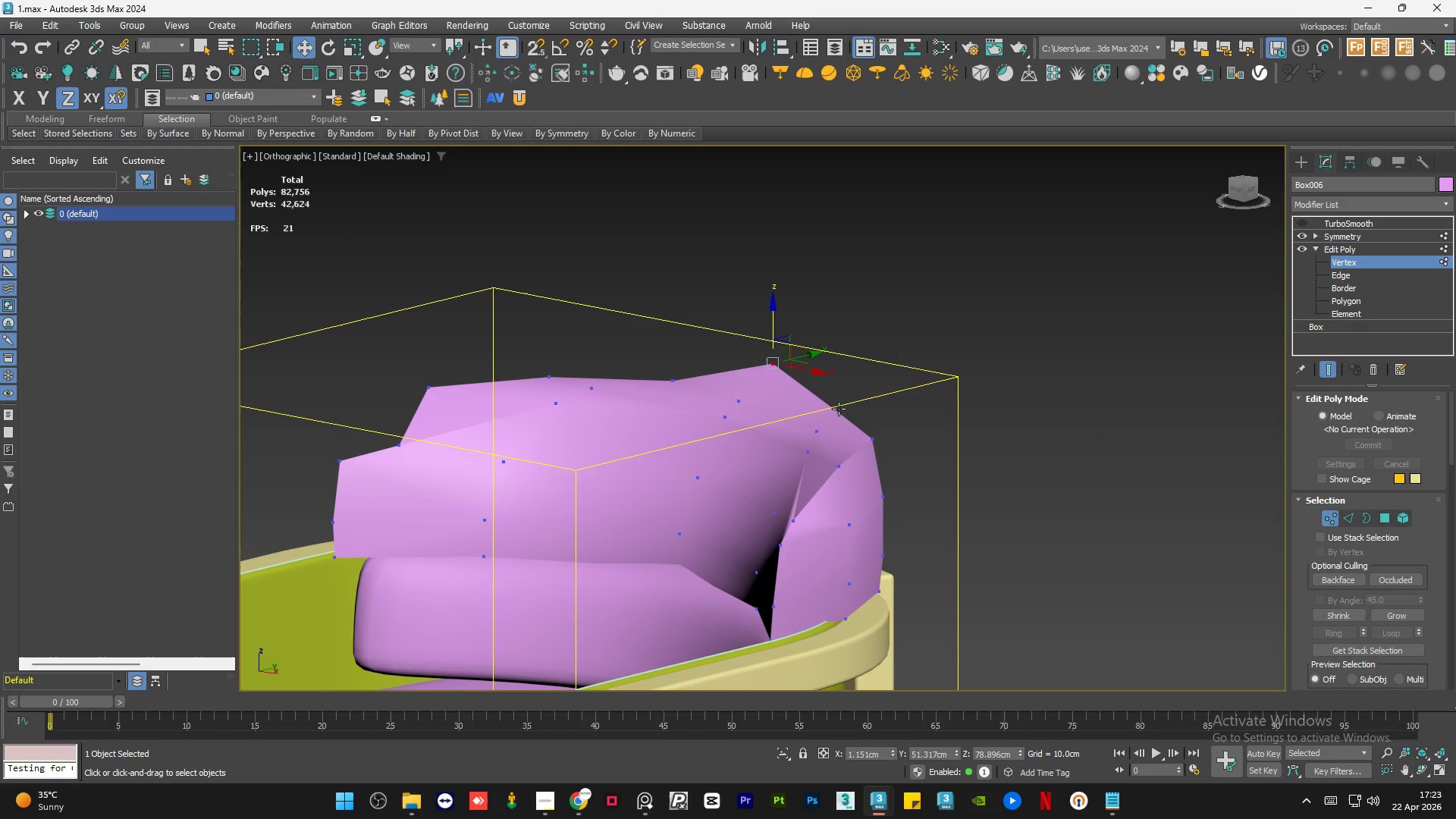 
left_click([839, 410])
 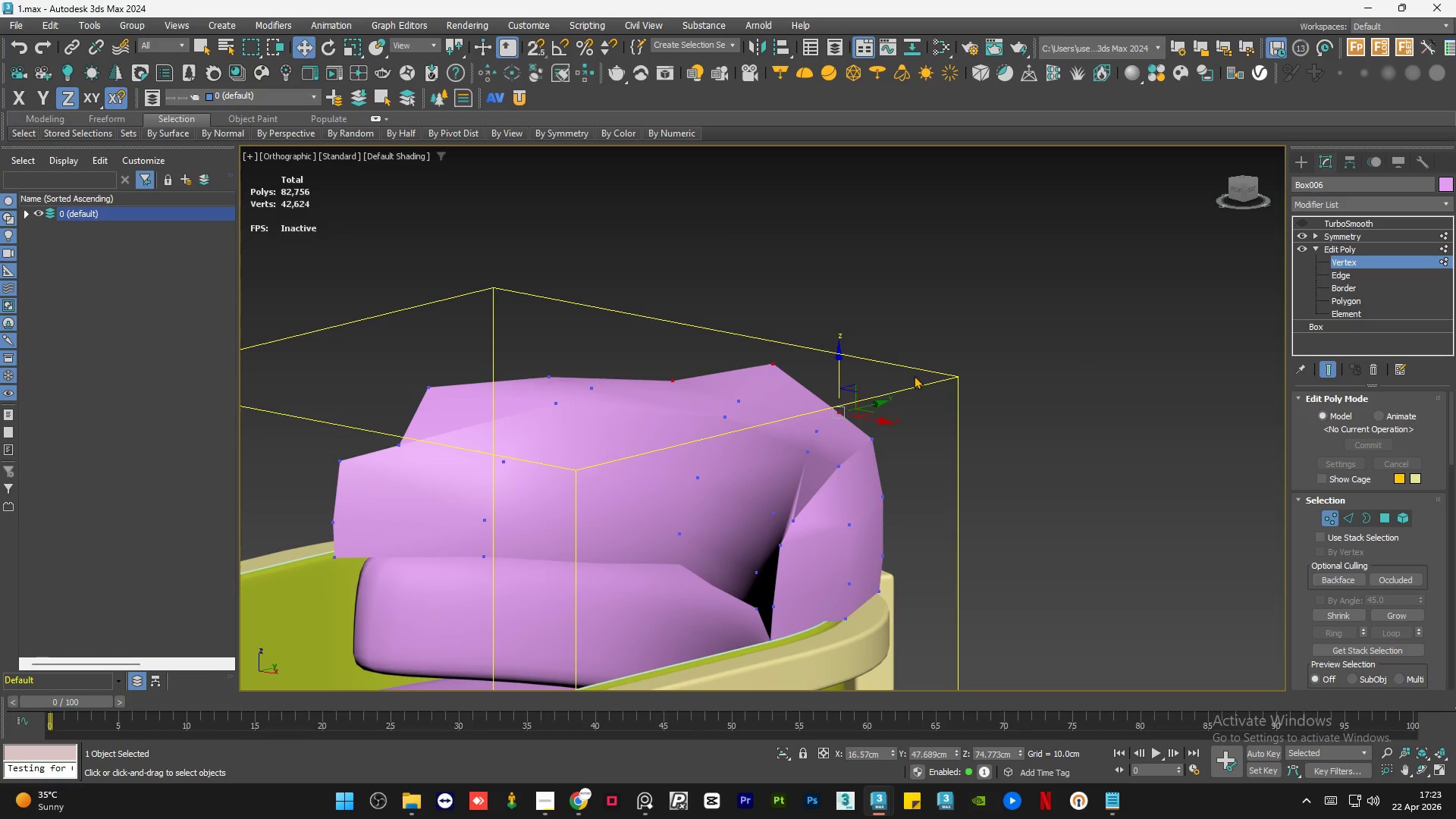 
hold_key(key=AltLeft, duration=0.89)
 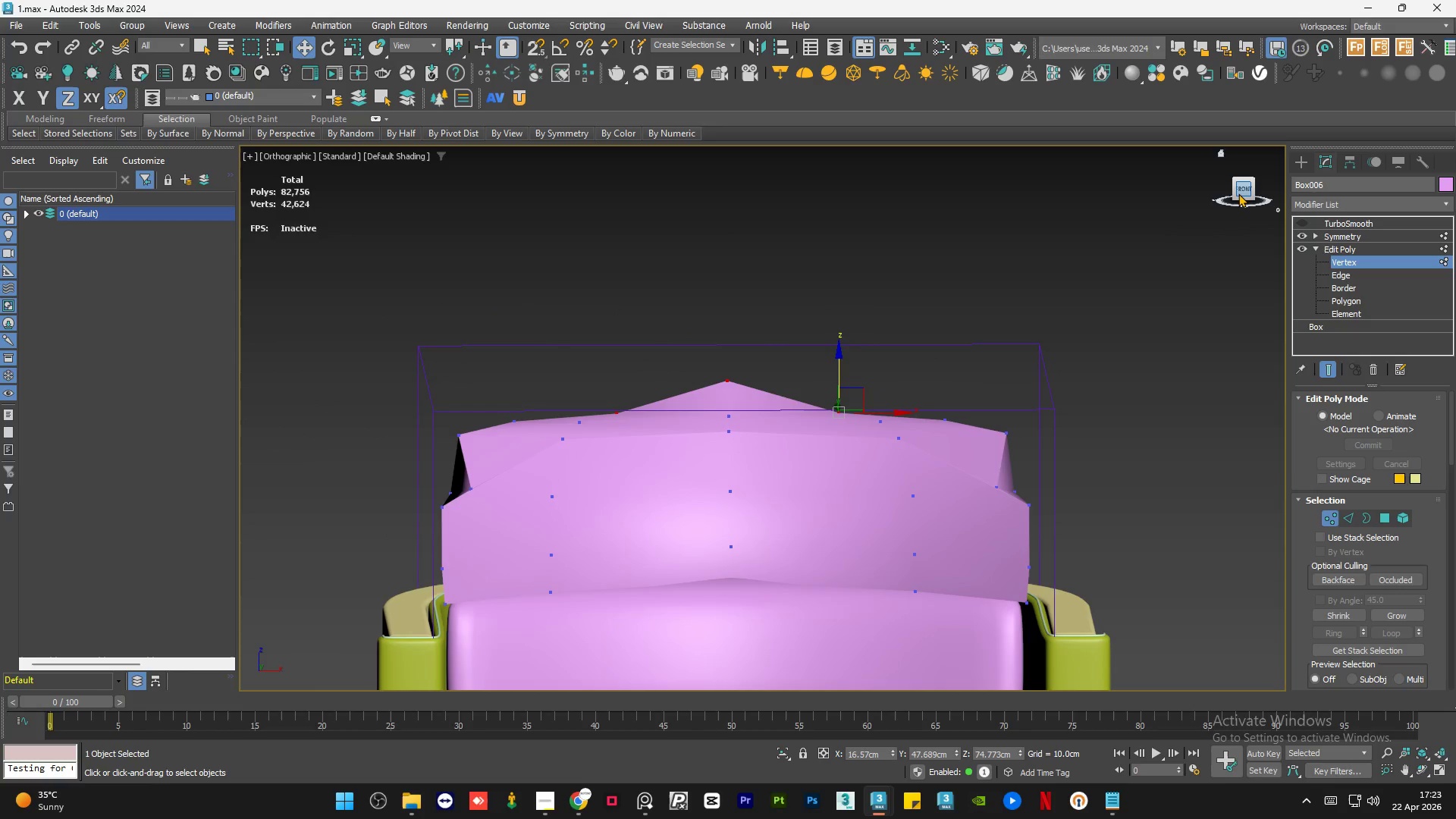 
left_click([1239, 192])
 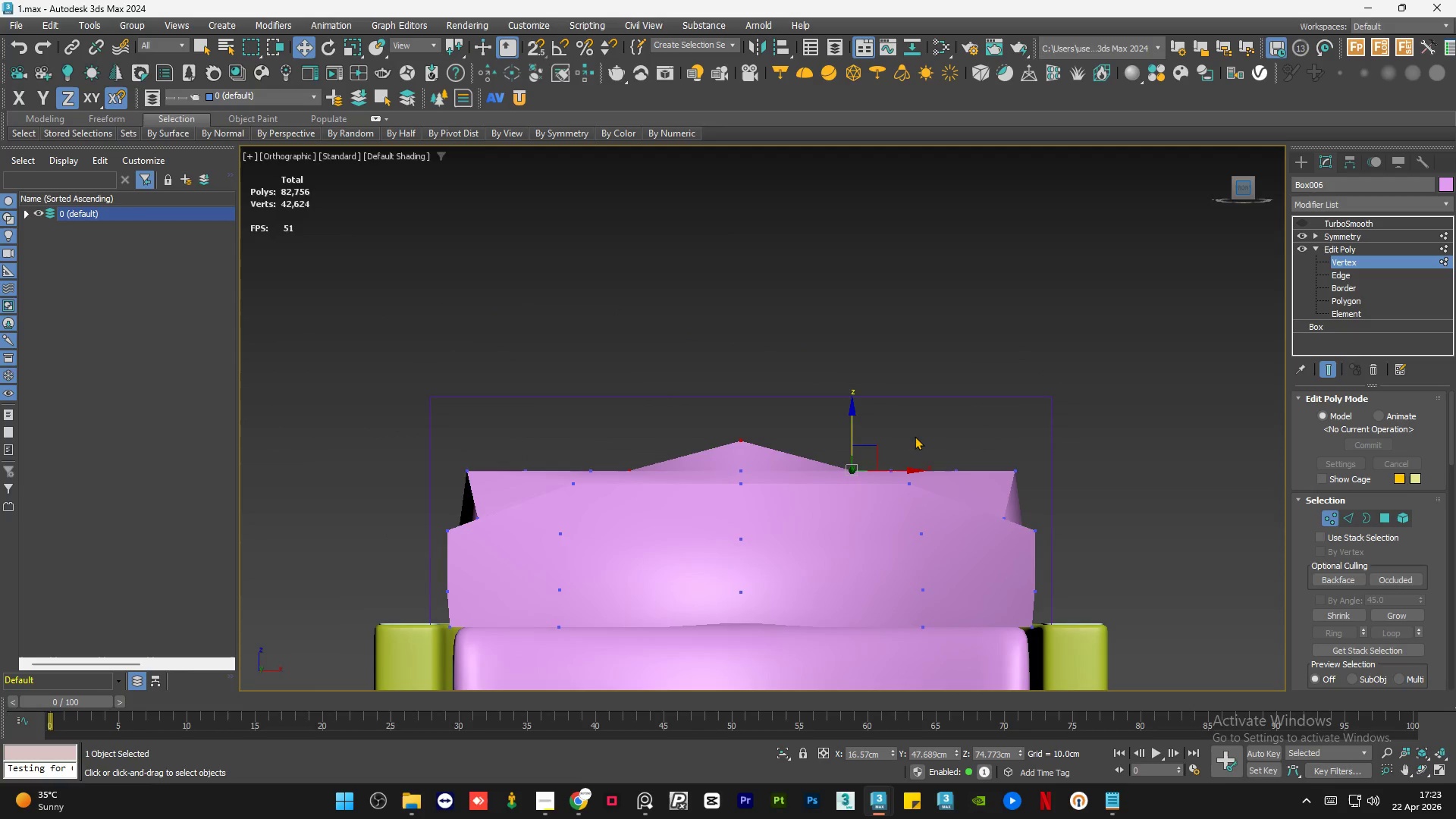 
scroll: coordinate [883, 462], scroll_direction: up, amount: 1.0
 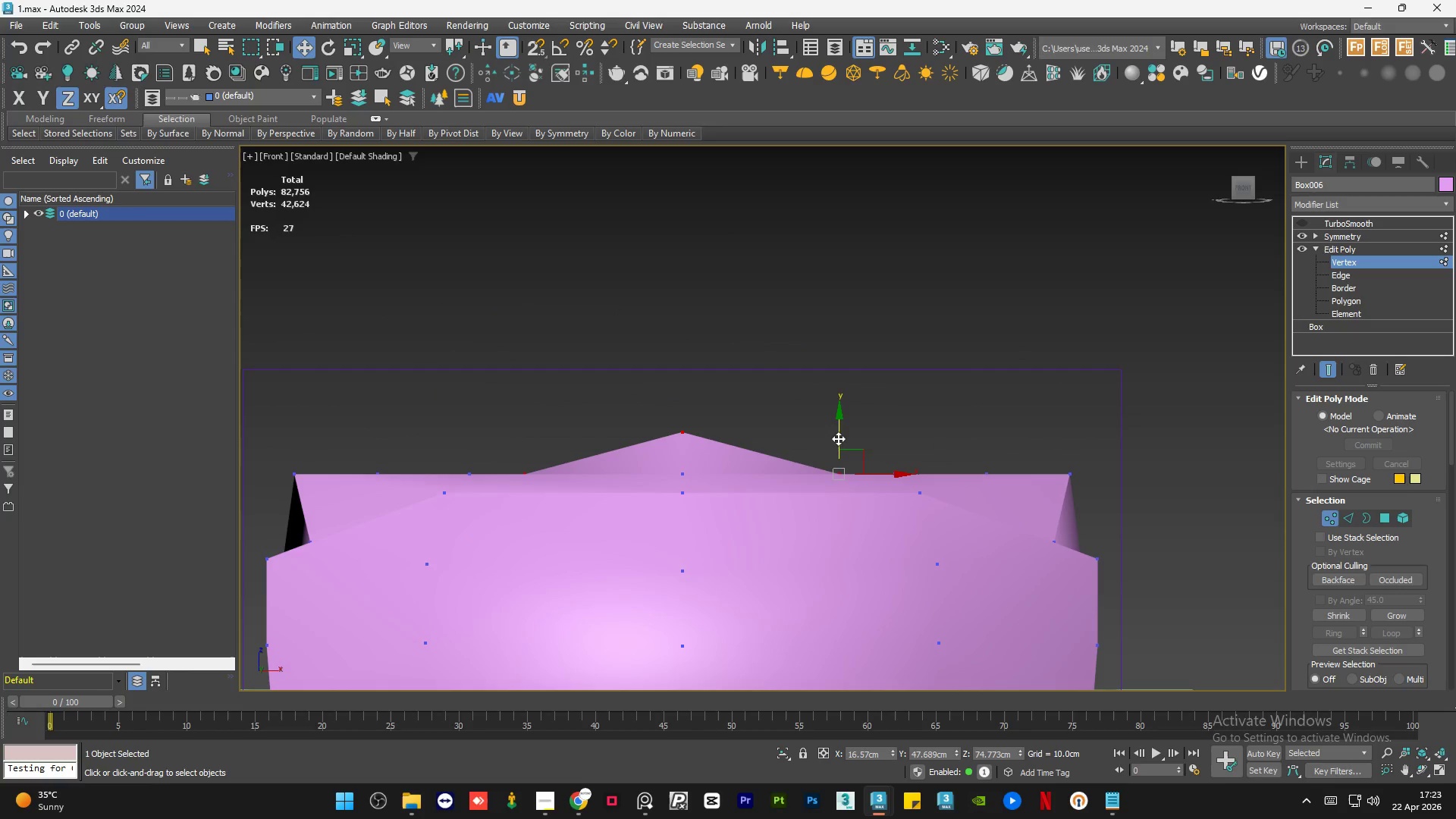 
left_click_drag(start_coordinate=[841, 437], to_coordinate=[855, 403])
 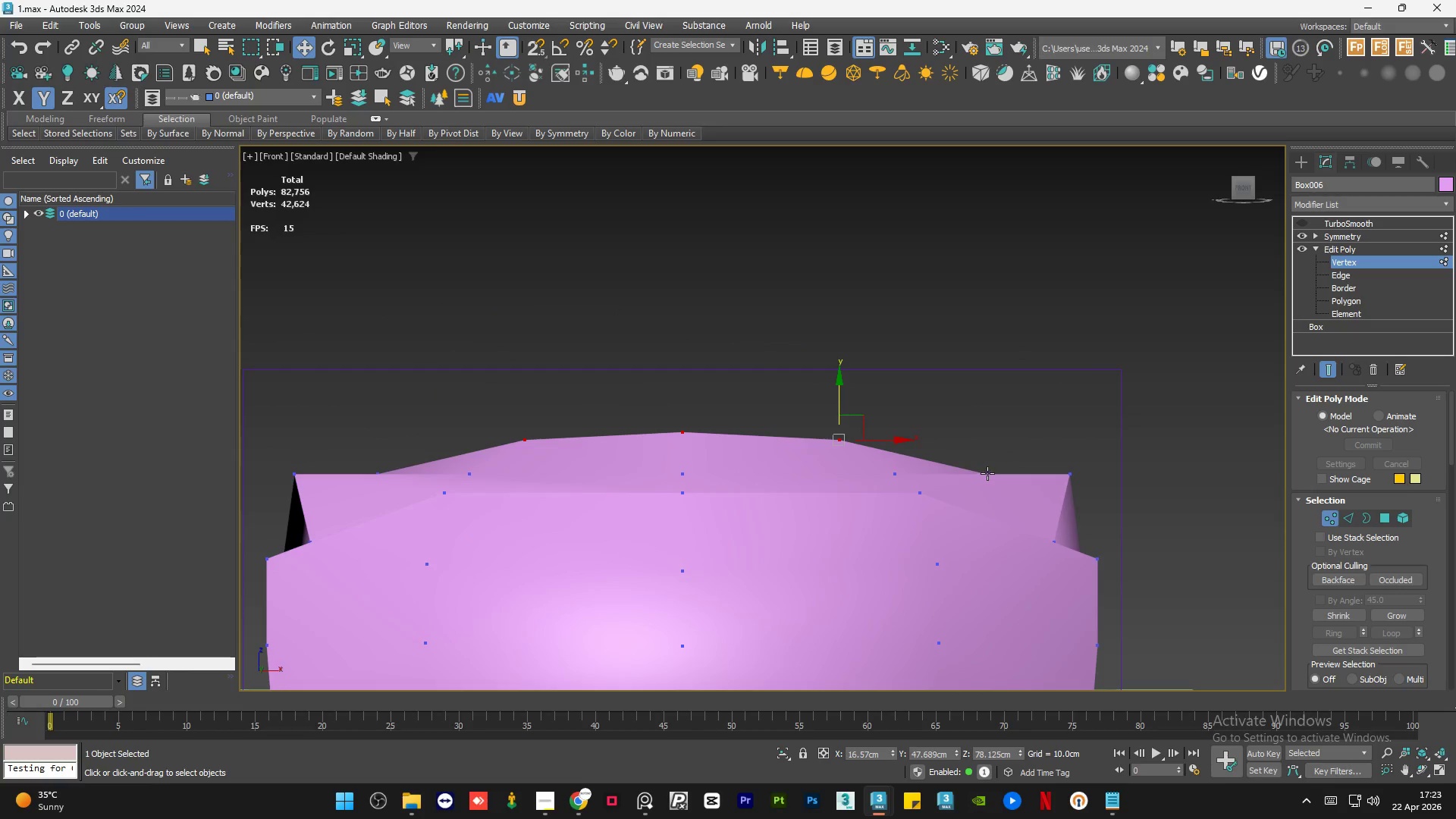 
hold_key(key=AltLeft, duration=0.66)
 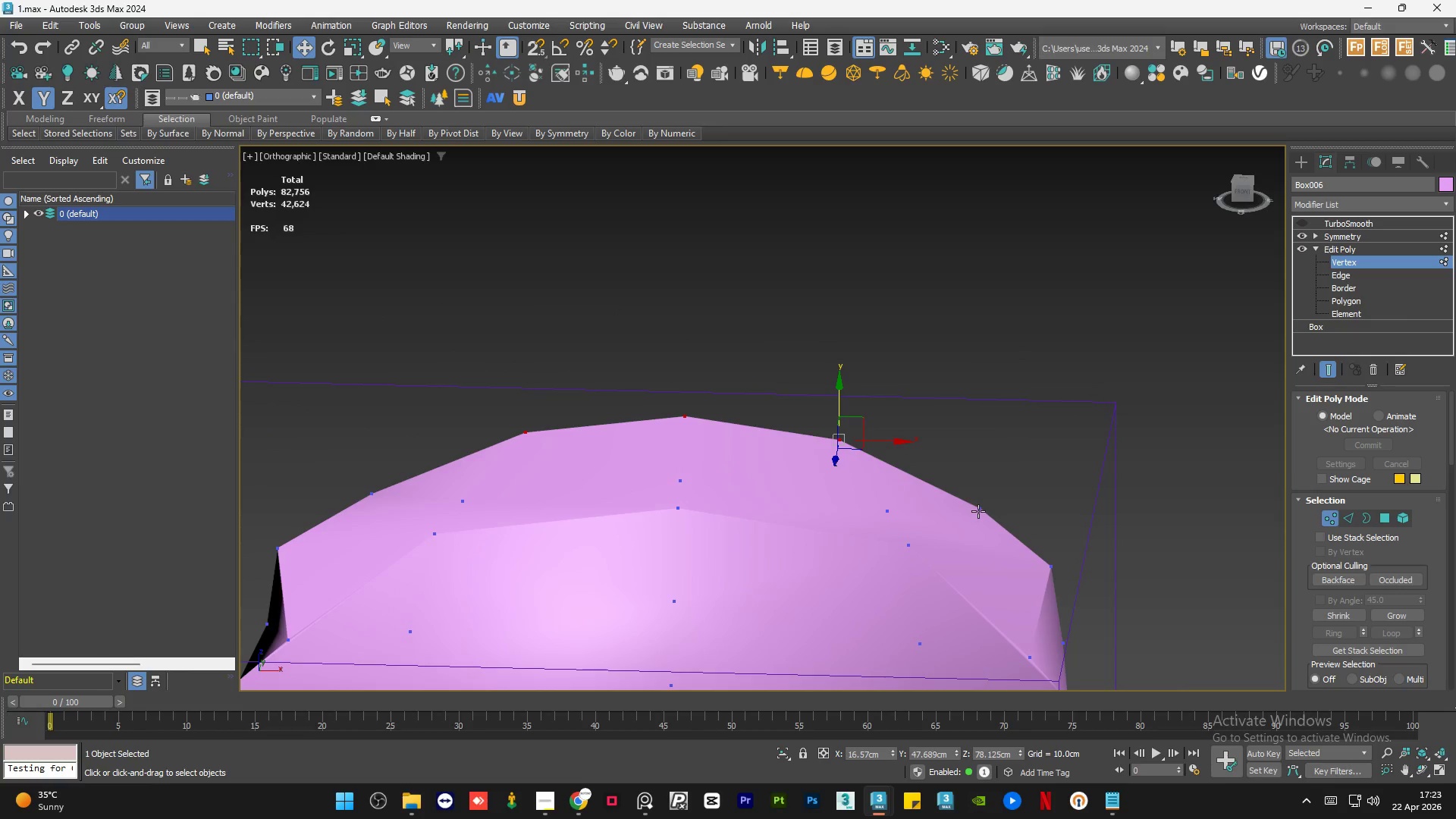 
left_click([978, 511])
 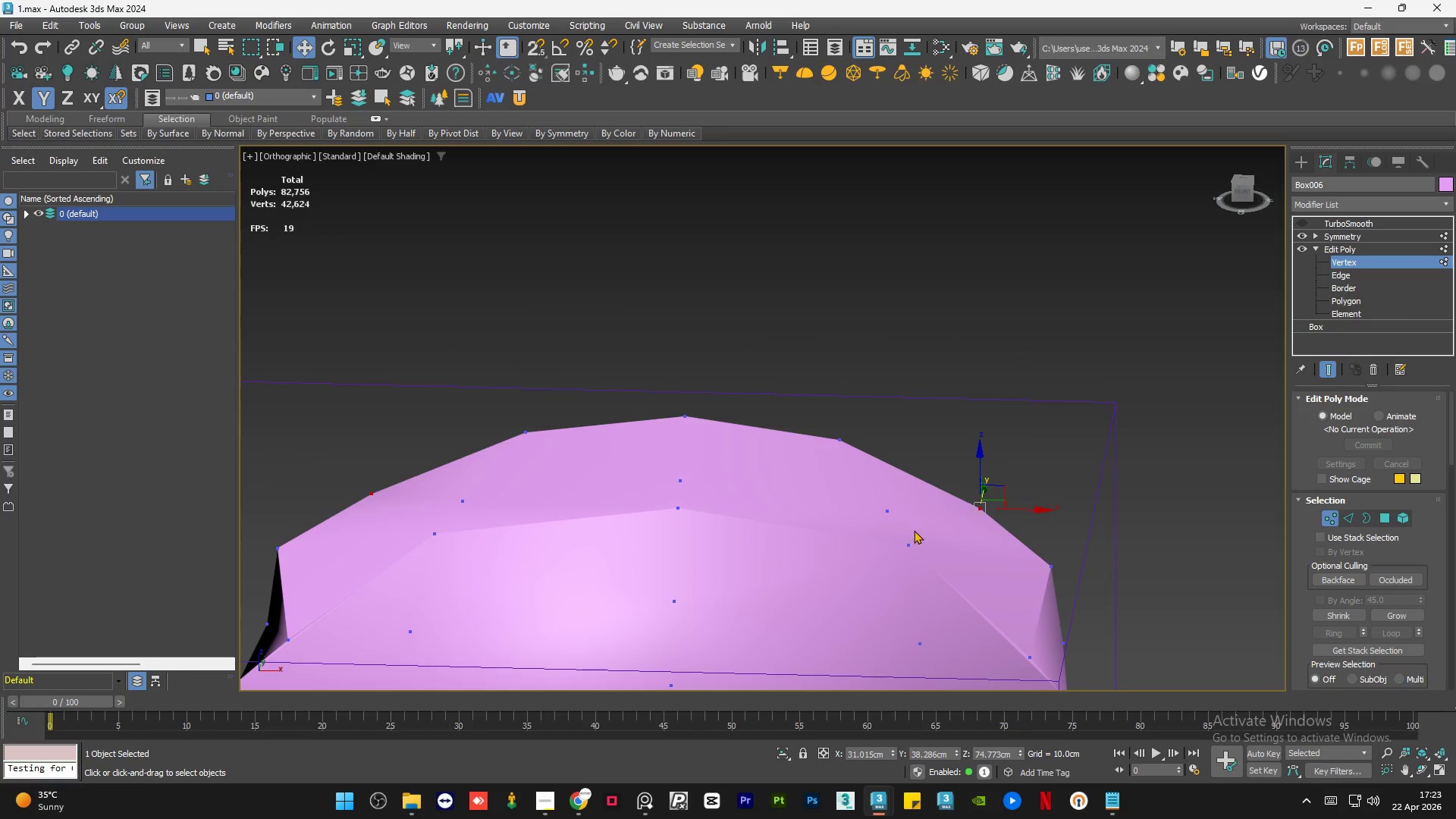 
hold_key(key=AltLeft, duration=1.5)
 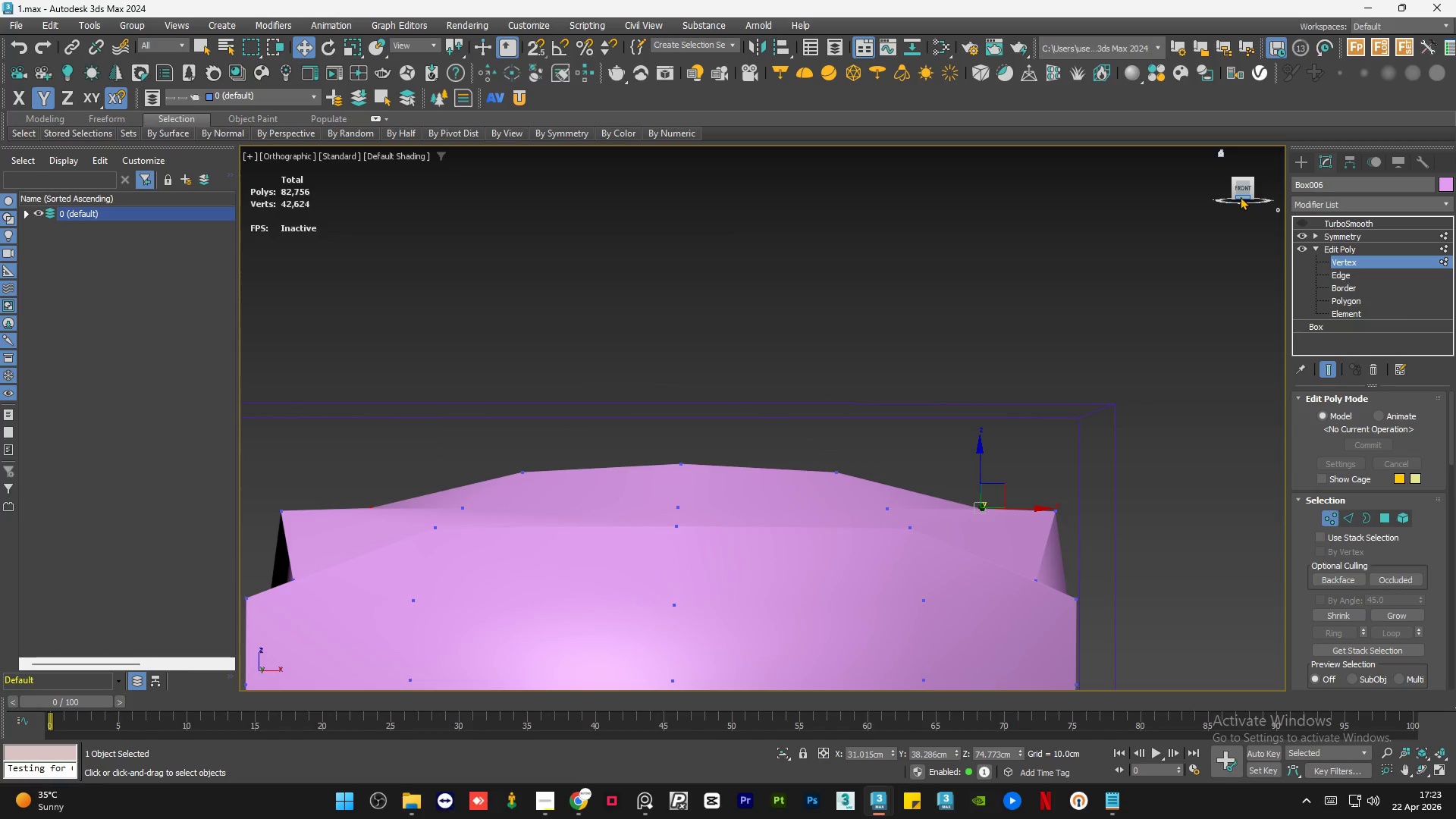 
left_click([1238, 189])
 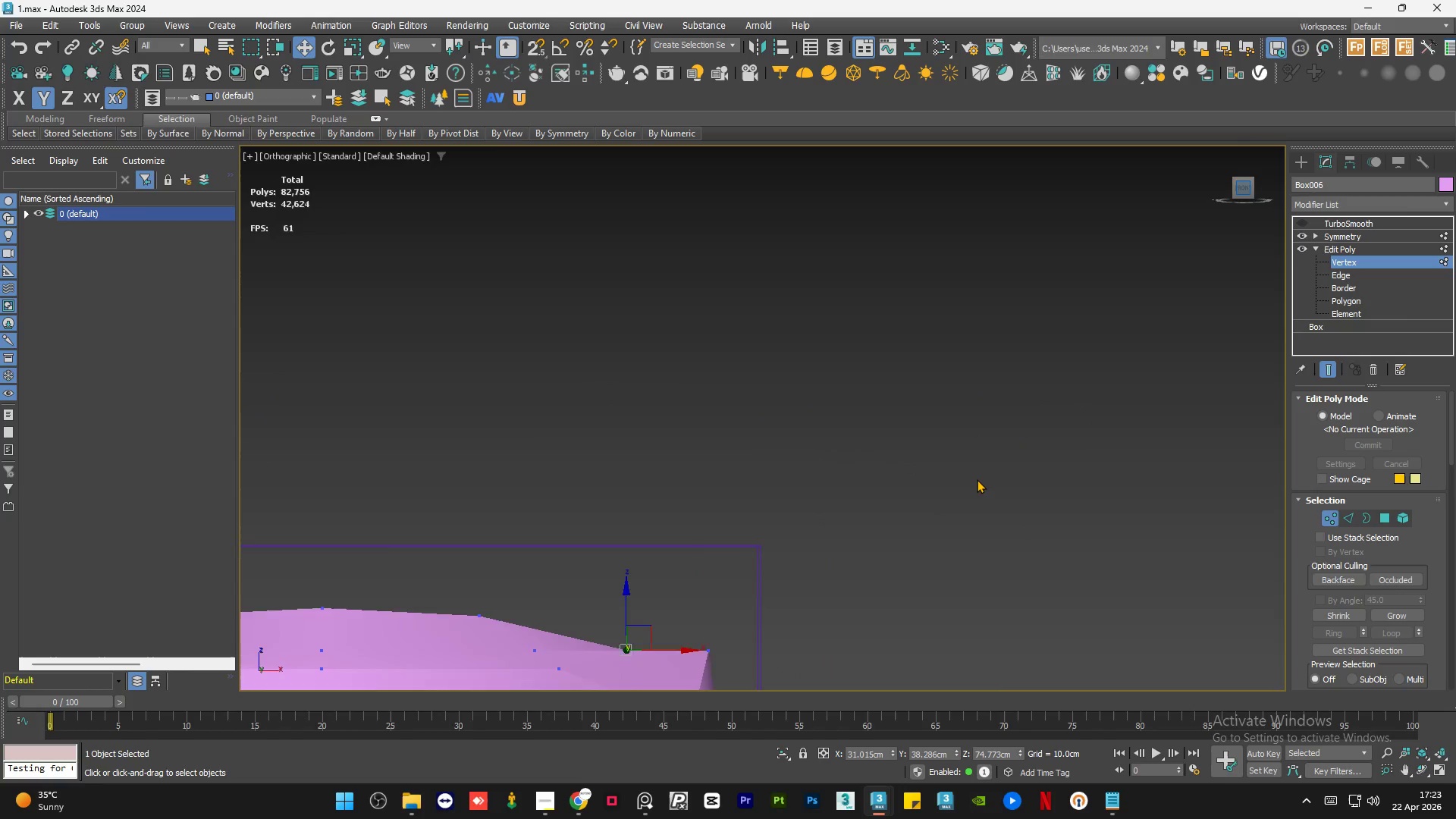 
scroll: coordinate [833, 556], scroll_direction: up, amount: 1.0
 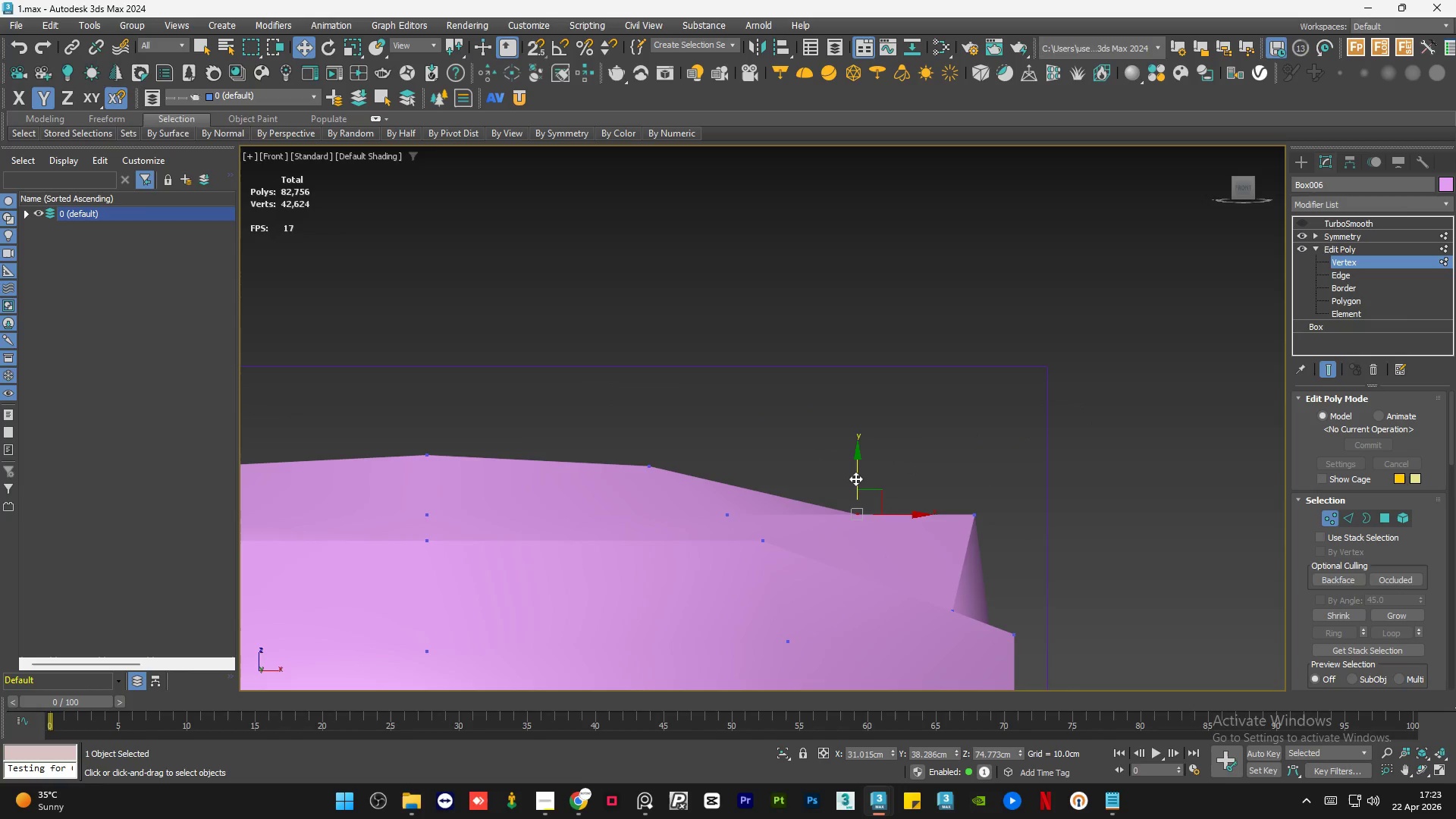 
left_click_drag(start_coordinate=[858, 477], to_coordinate=[865, 454])
 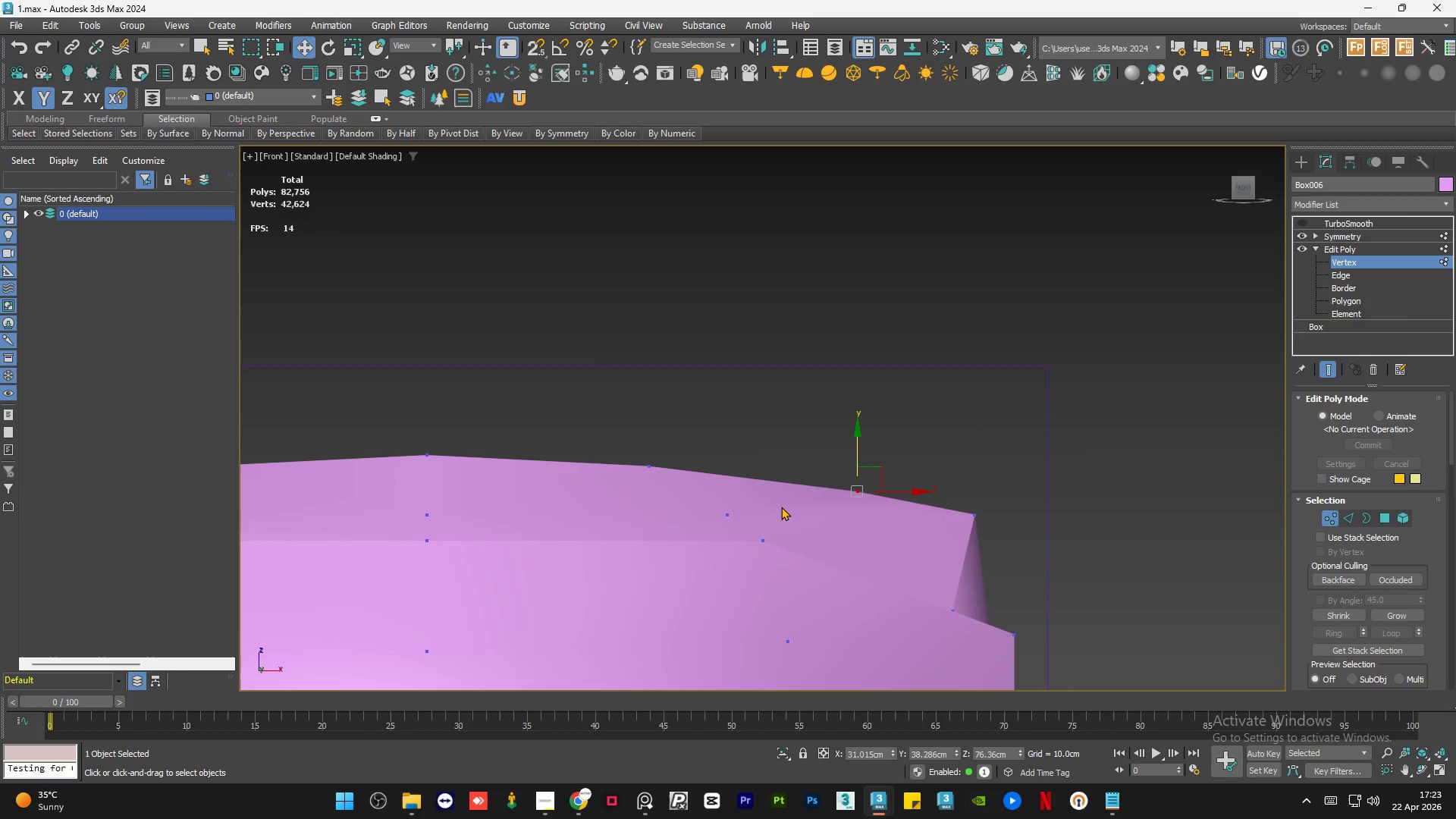 
hold_key(key=AltLeft, duration=2.22)
 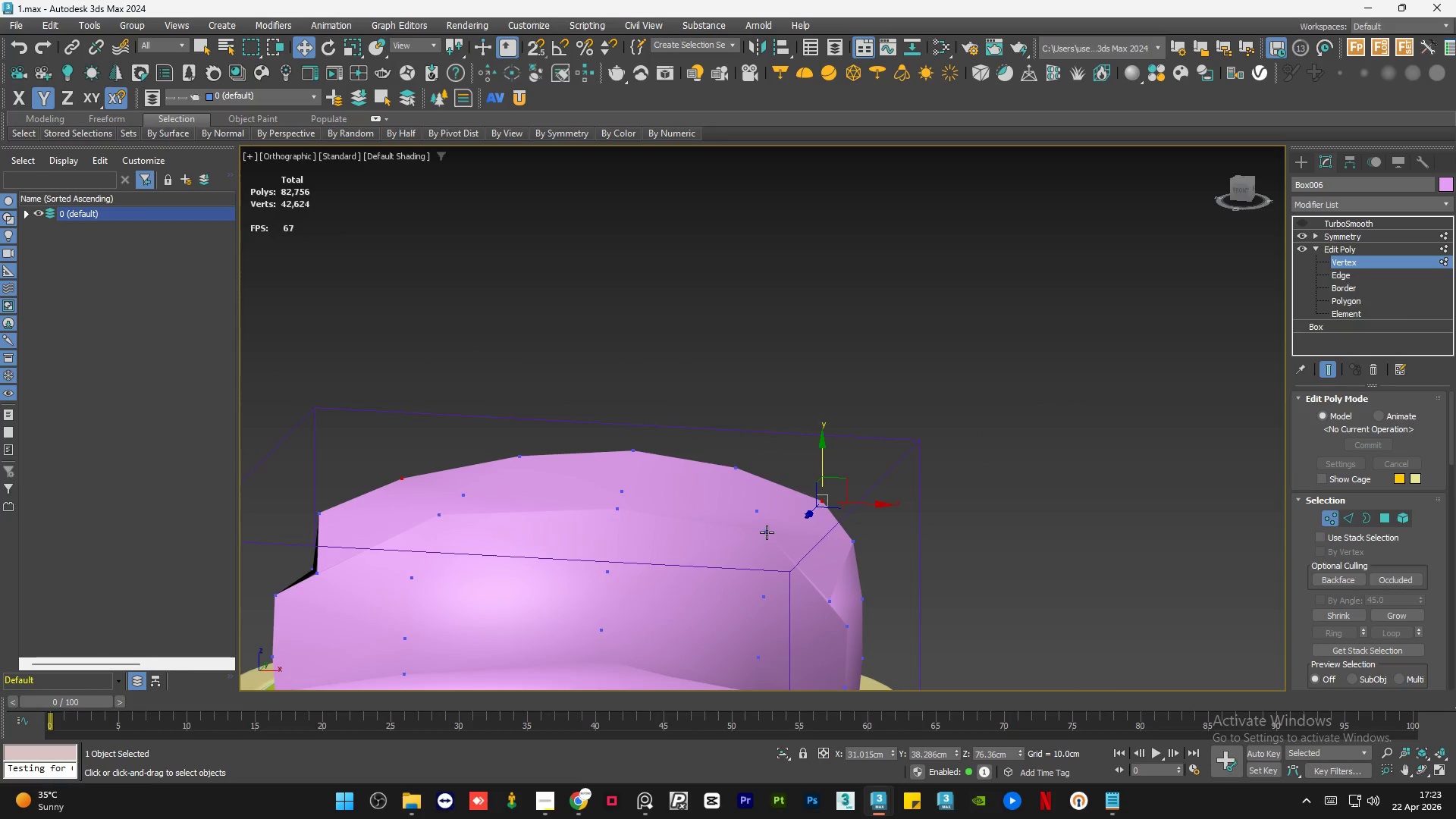 
scroll: coordinate [789, 512], scroll_direction: down, amount: 2.0
 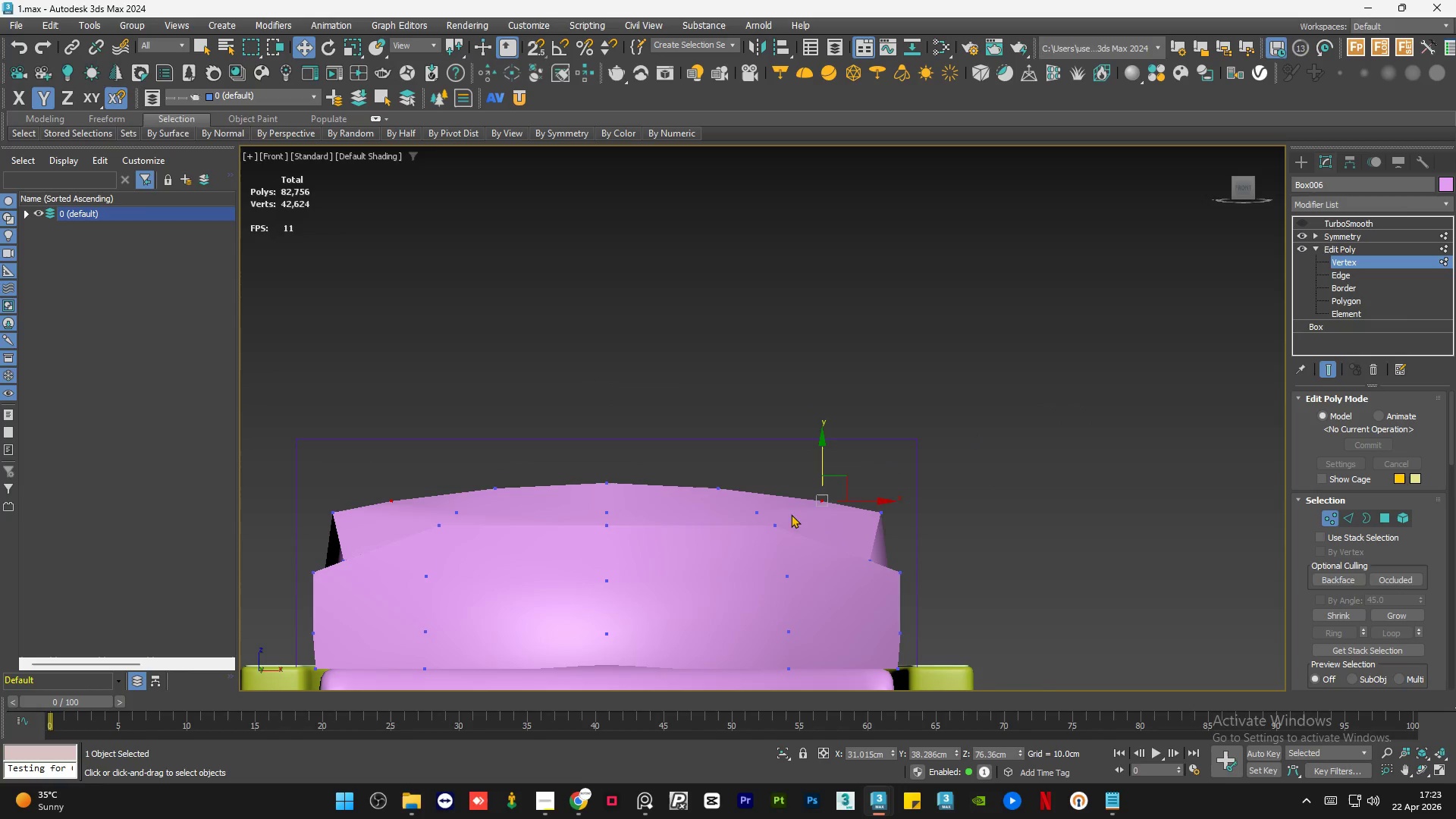 
left_click([766, 532])
 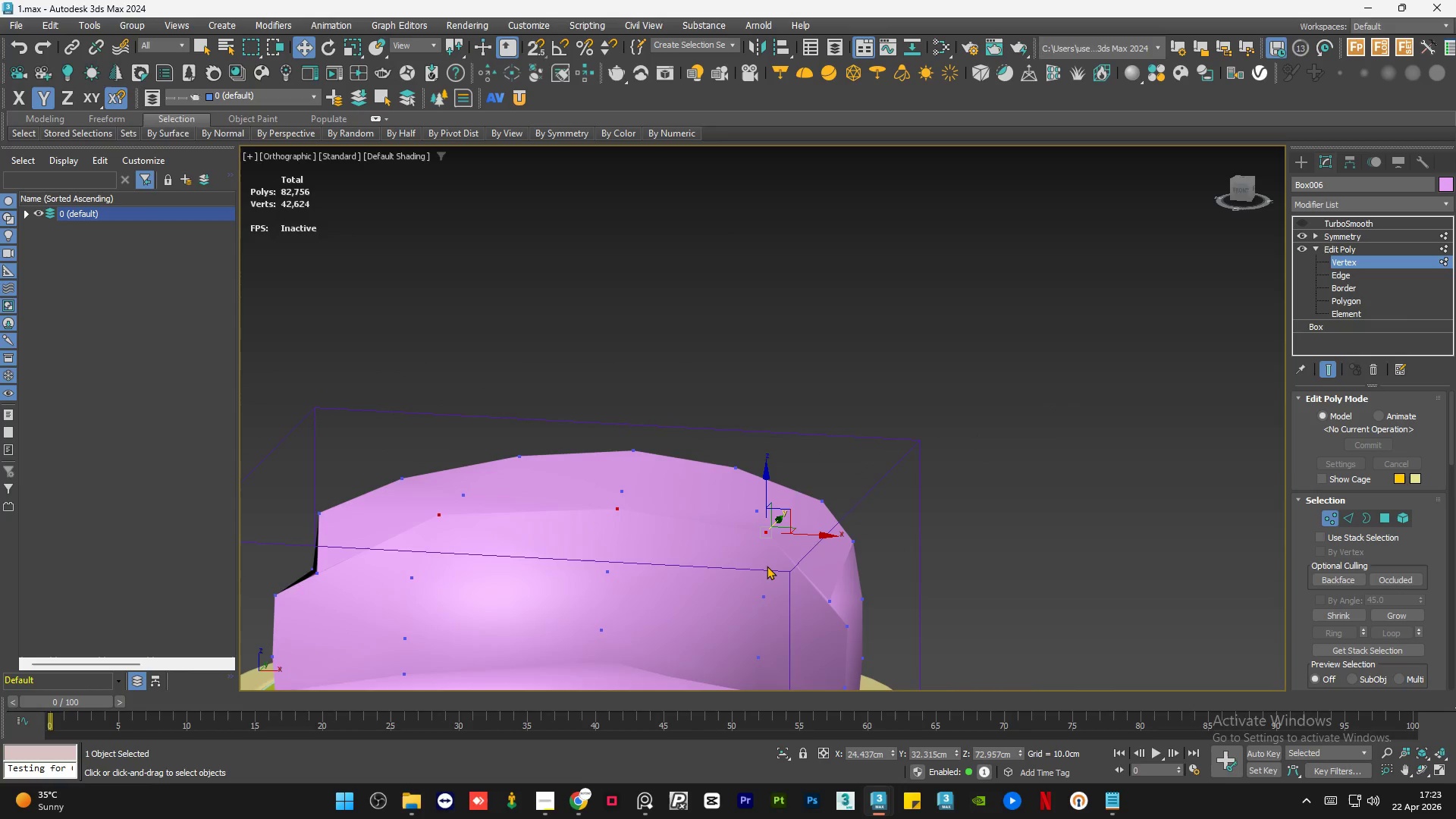 
scroll: coordinate [767, 566], scroll_direction: up, amount: 1.0
 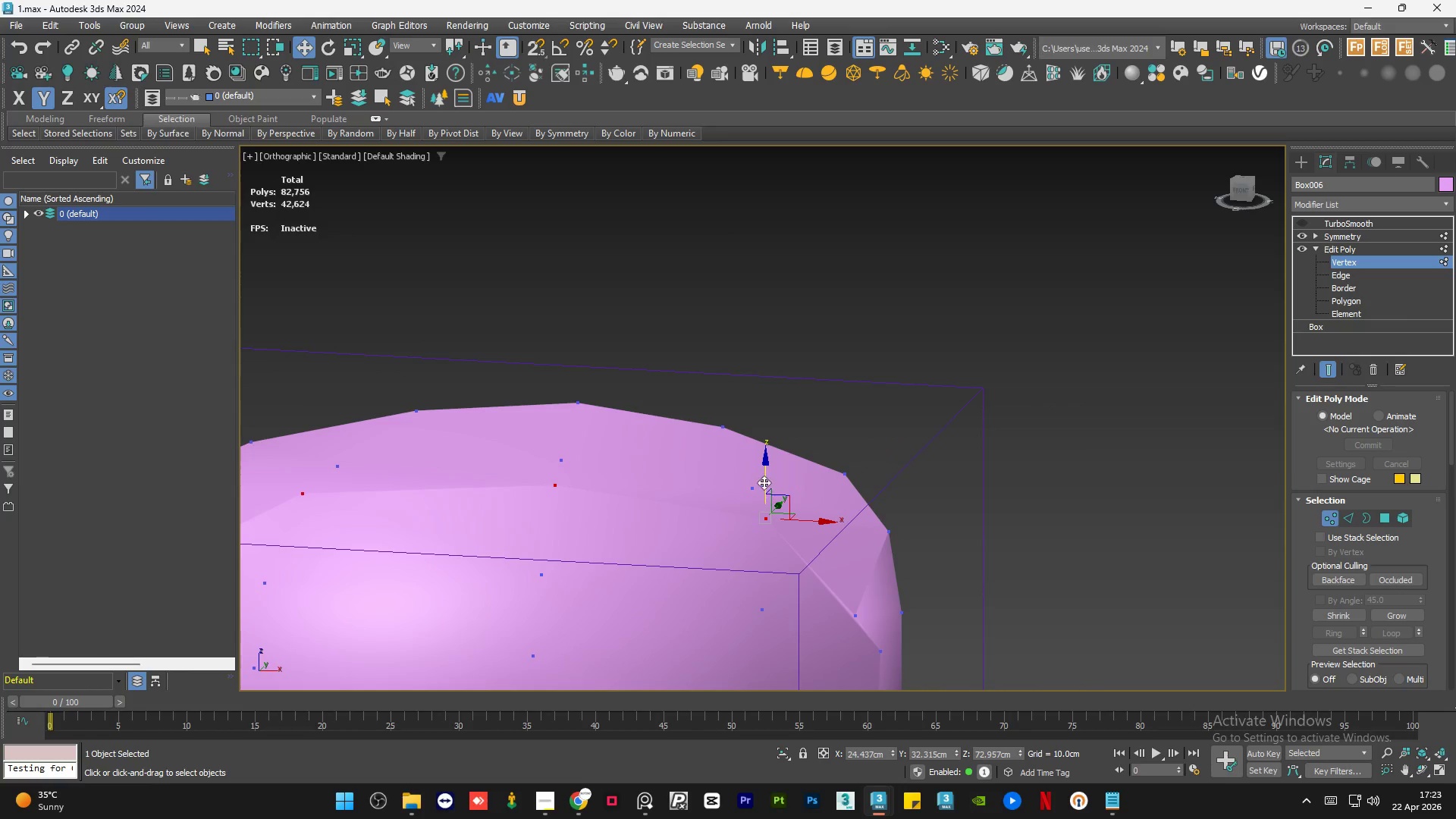 
left_click_drag(start_coordinate=[764, 482], to_coordinate=[764, 496])
 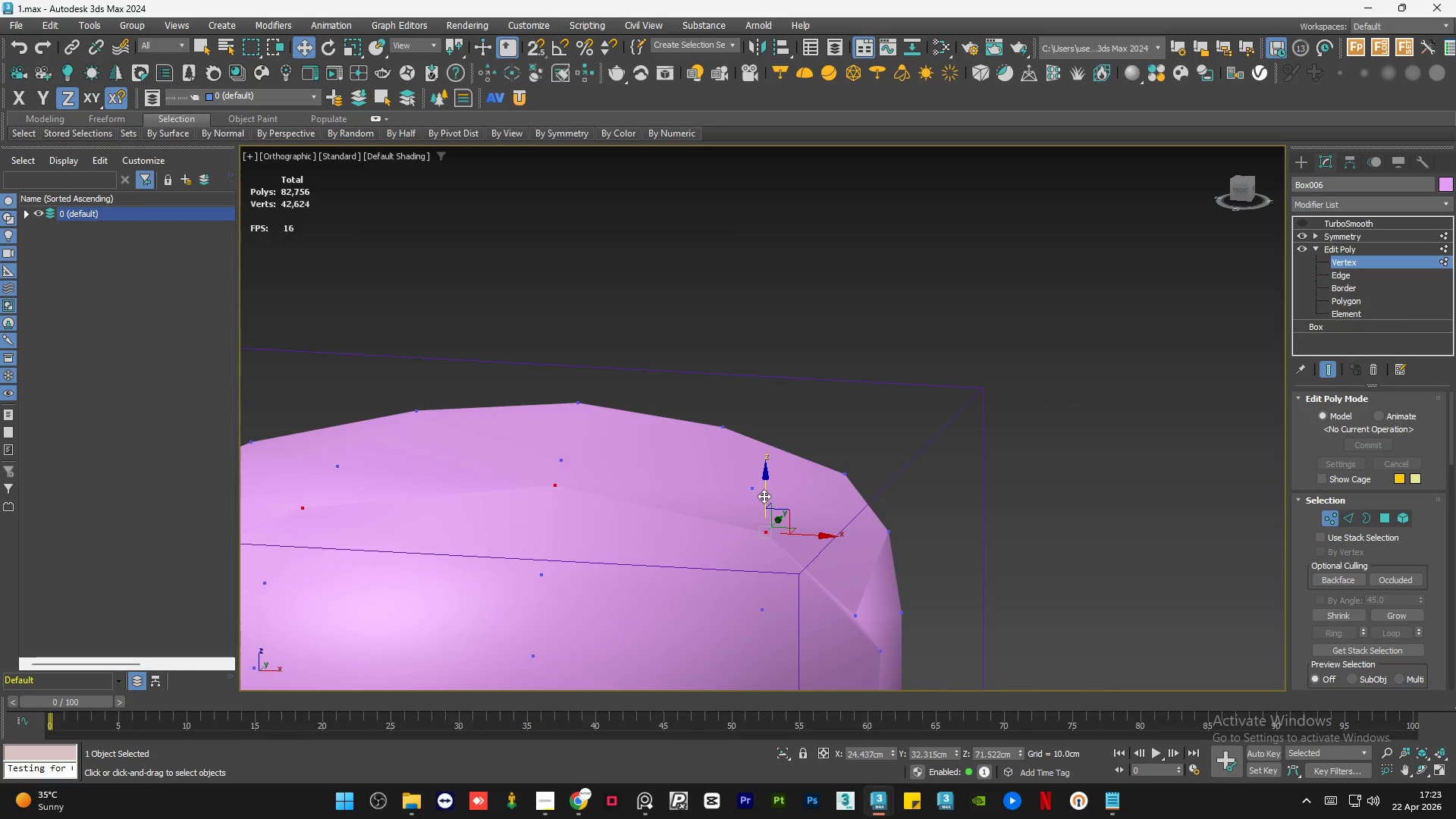 
hold_key(key=AltLeft, duration=1.83)
 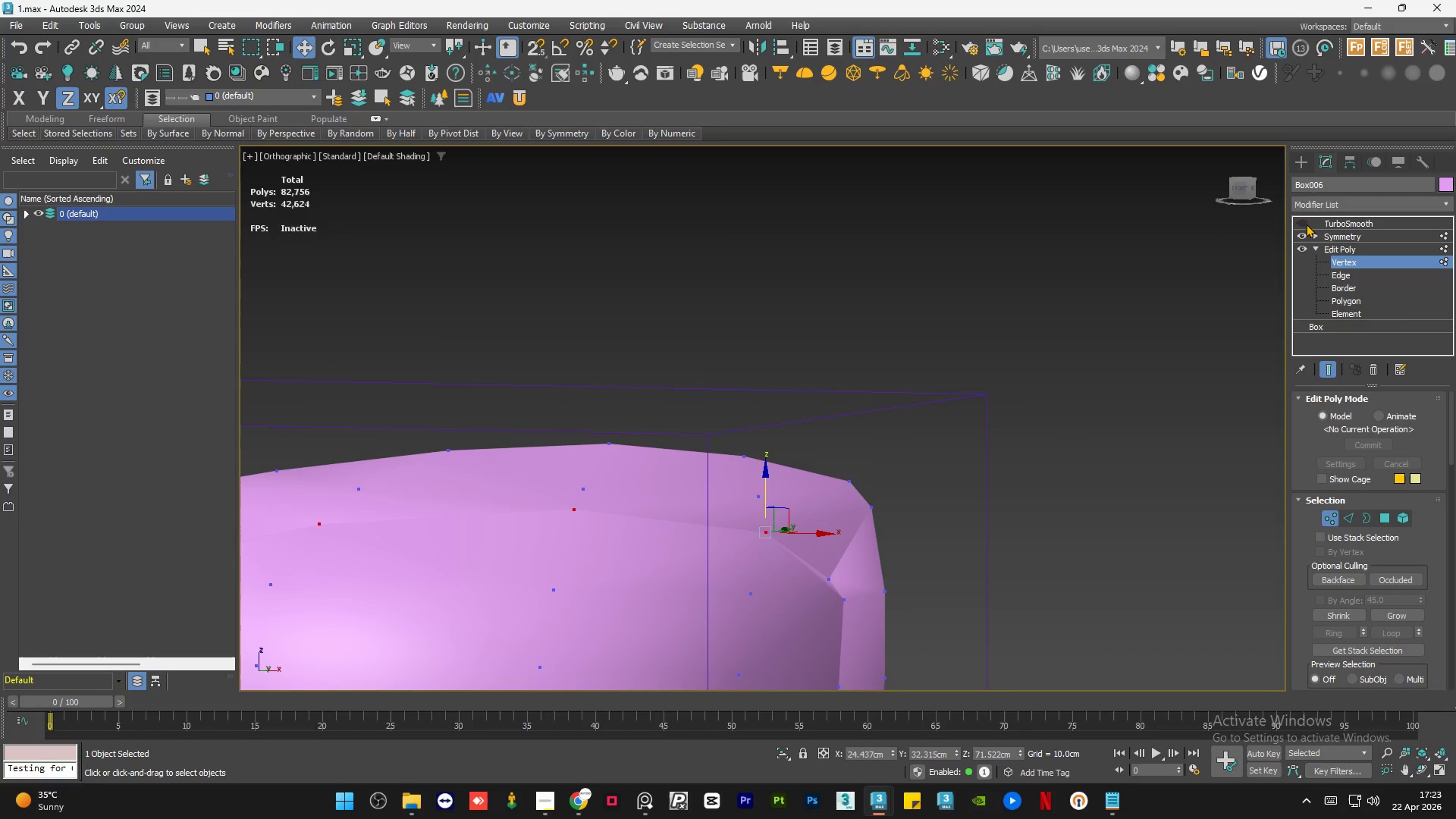 
left_click([1304, 221])
 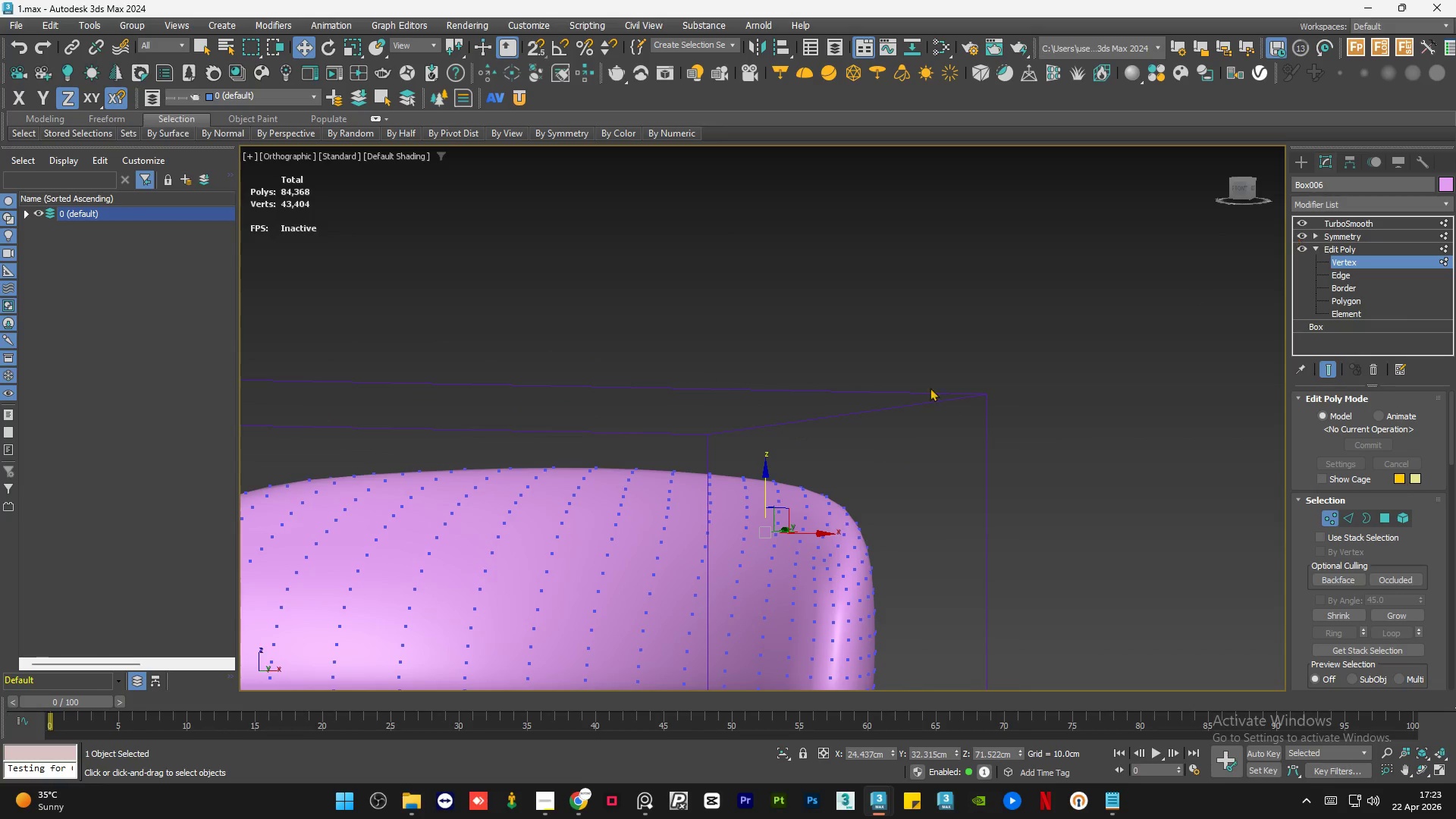 
hold_key(key=AltLeft, duration=3.25)
 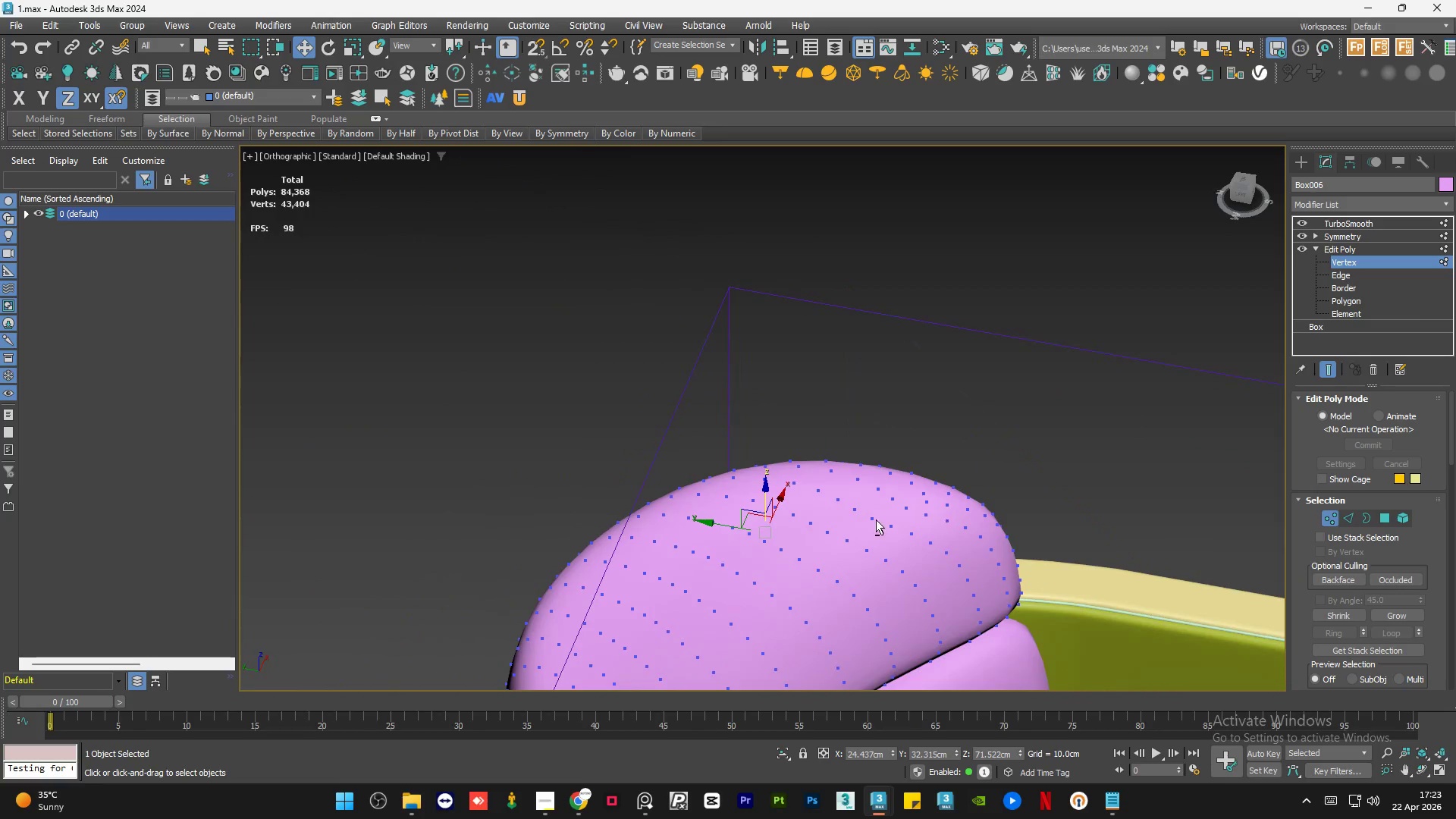 
hold_key(key=AltLeft, duration=1.28)
 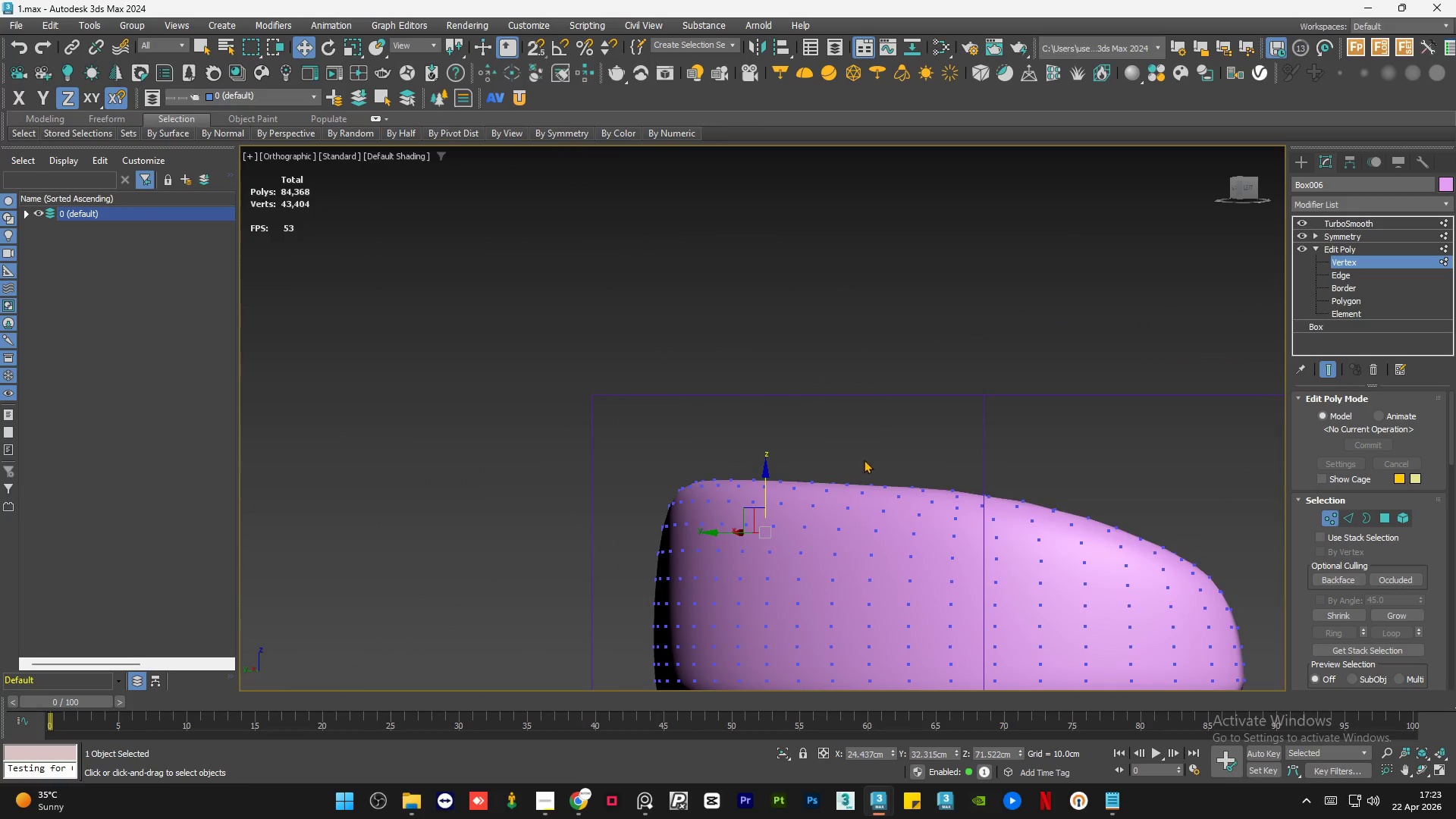 
hold_key(key=AltLeft, duration=1.02)
 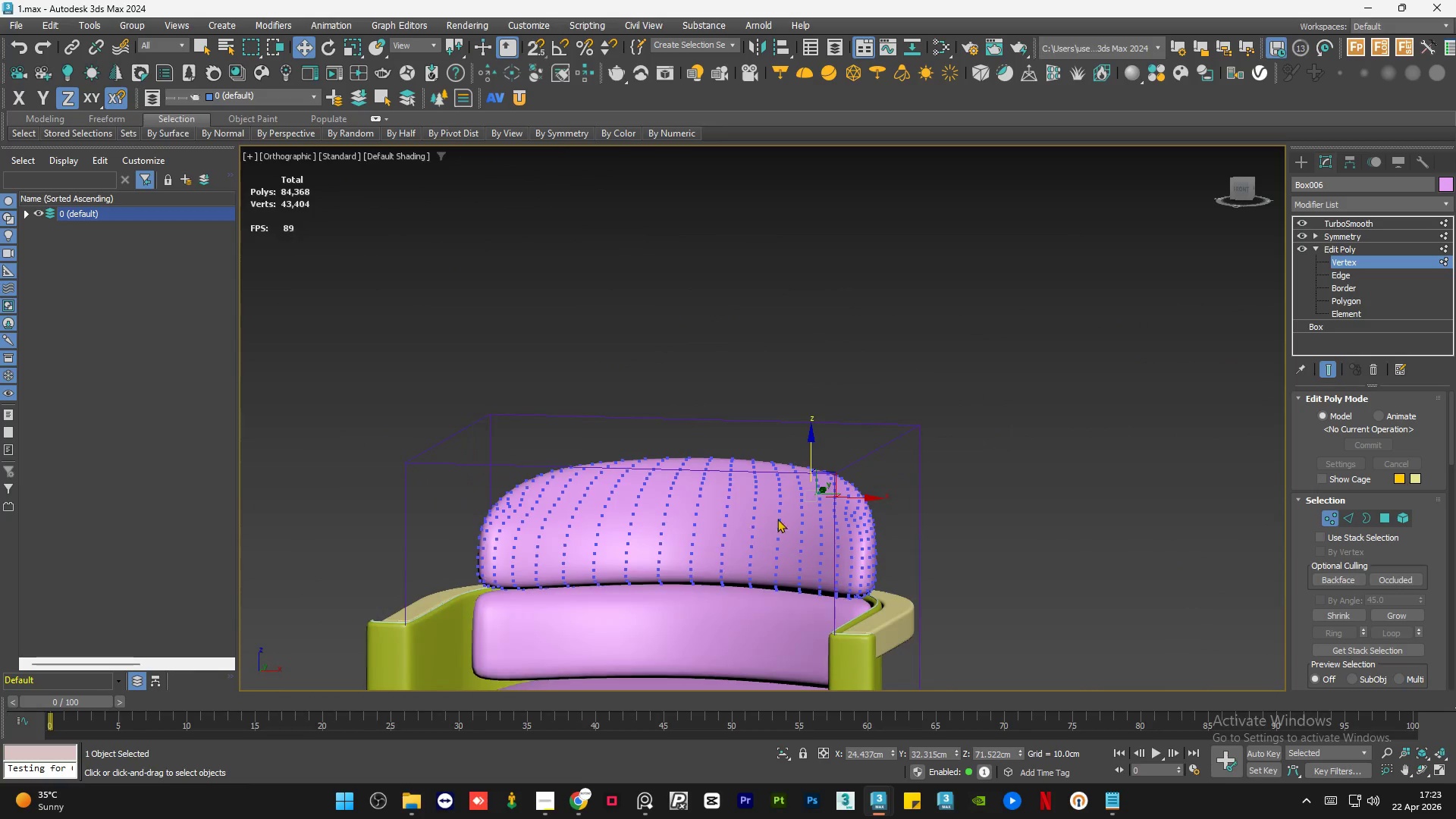 
scroll: coordinate [856, 522], scroll_direction: down, amount: 5.0
 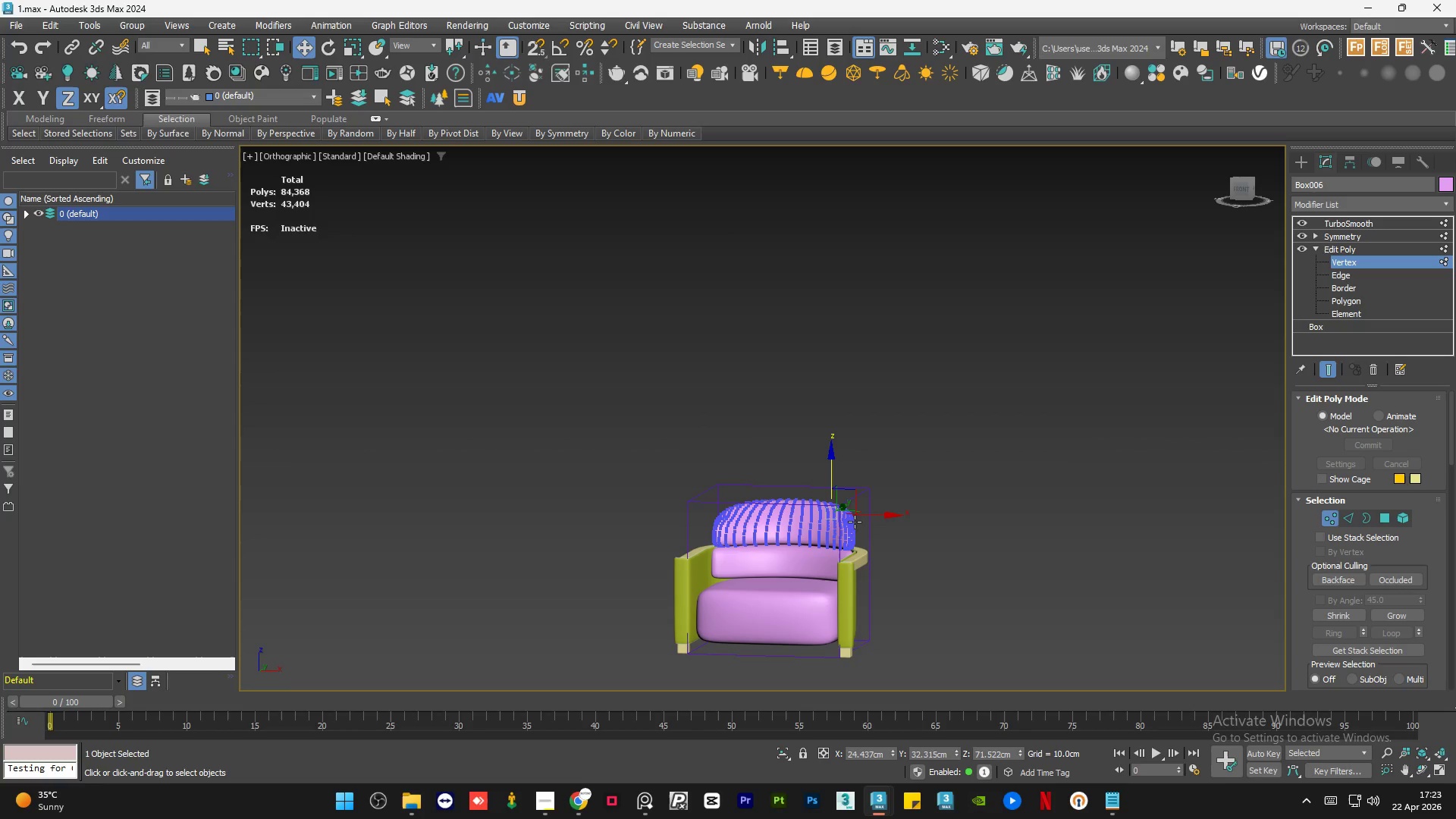 
scroll: coordinate [708, 570], scroll_direction: up, amount: 6.0
 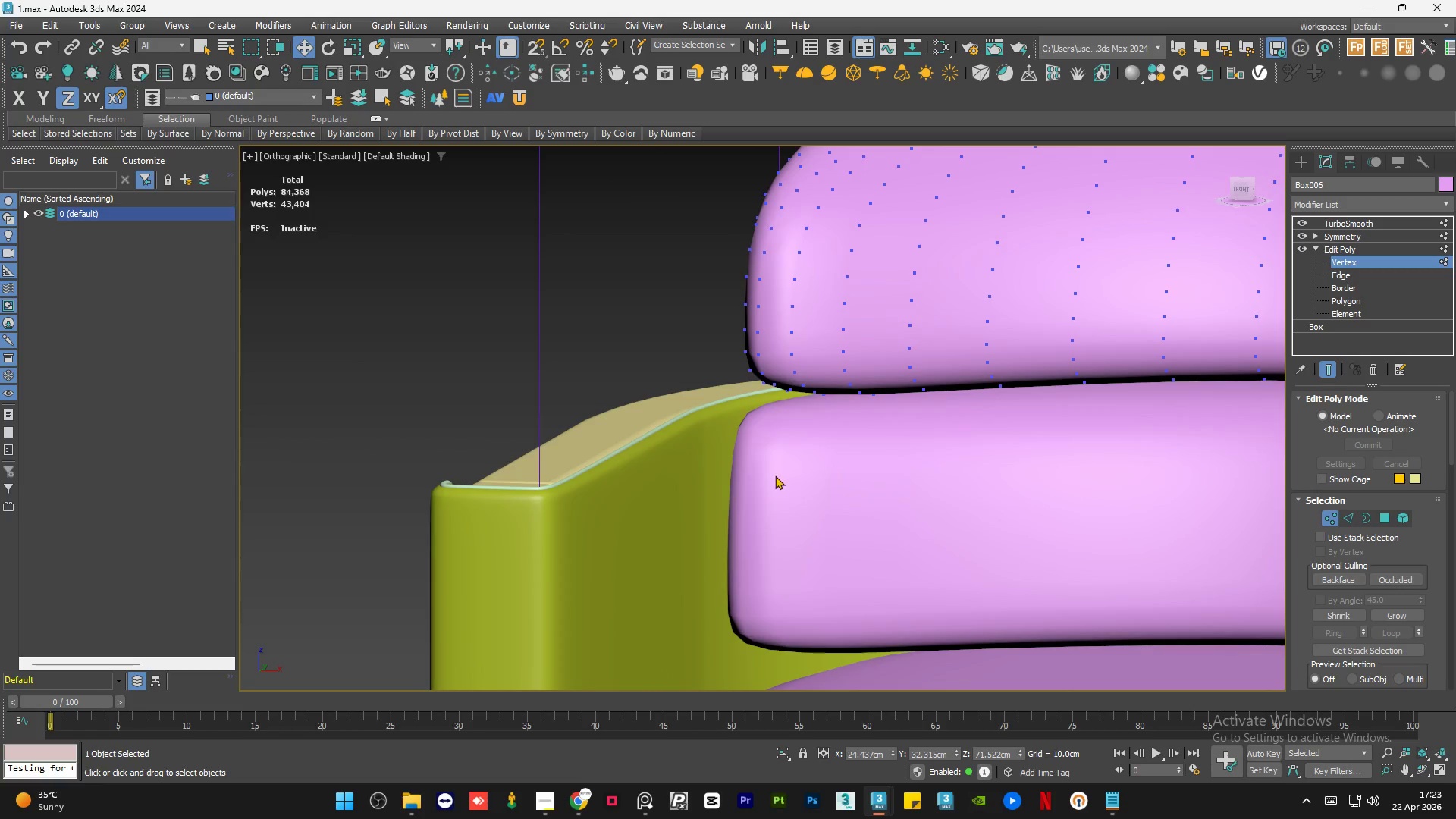 
scroll: coordinate [788, 488], scroll_direction: none, amount: 0.0
 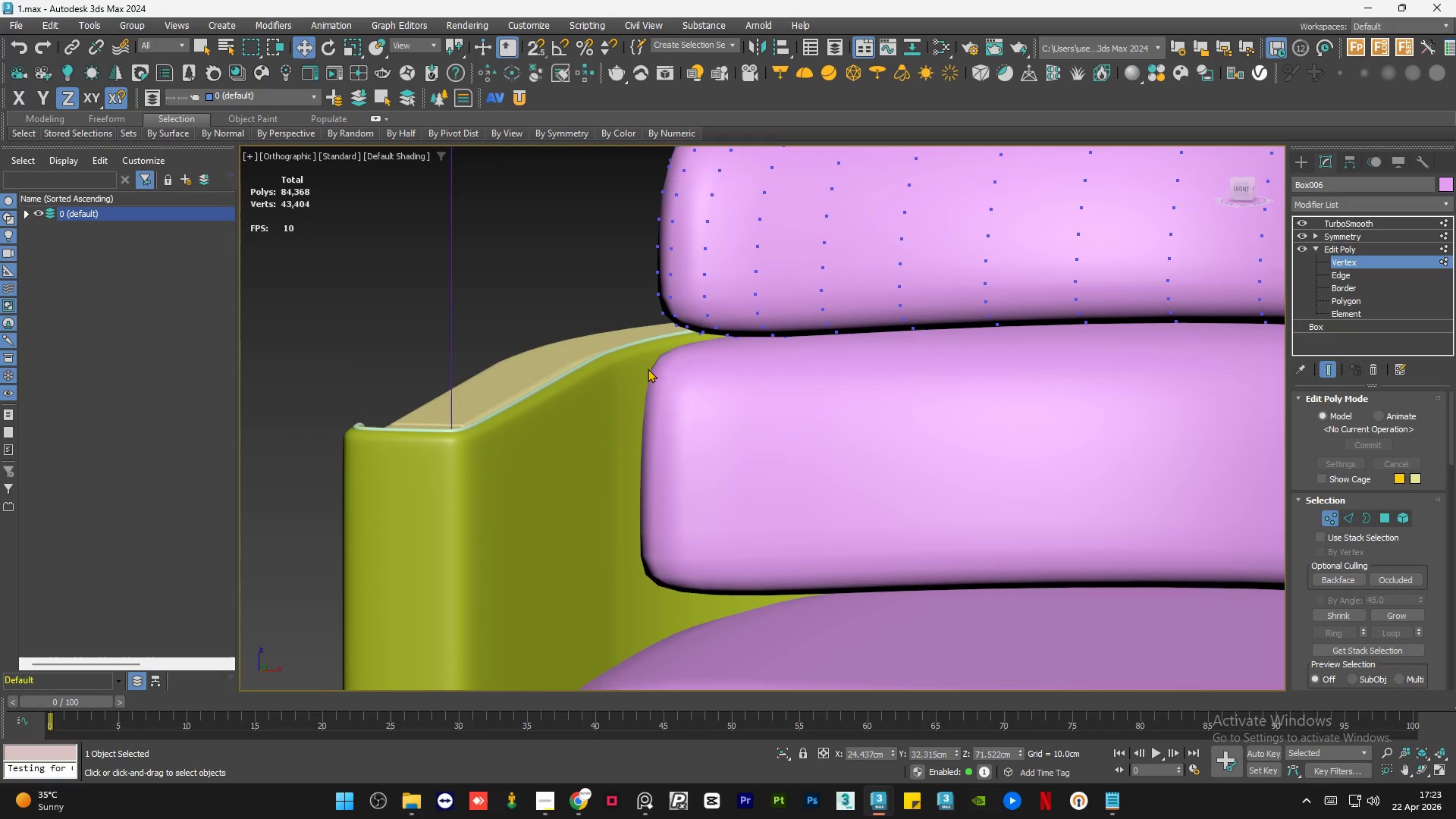 
hold_key(key=AltLeft, duration=1.36)
 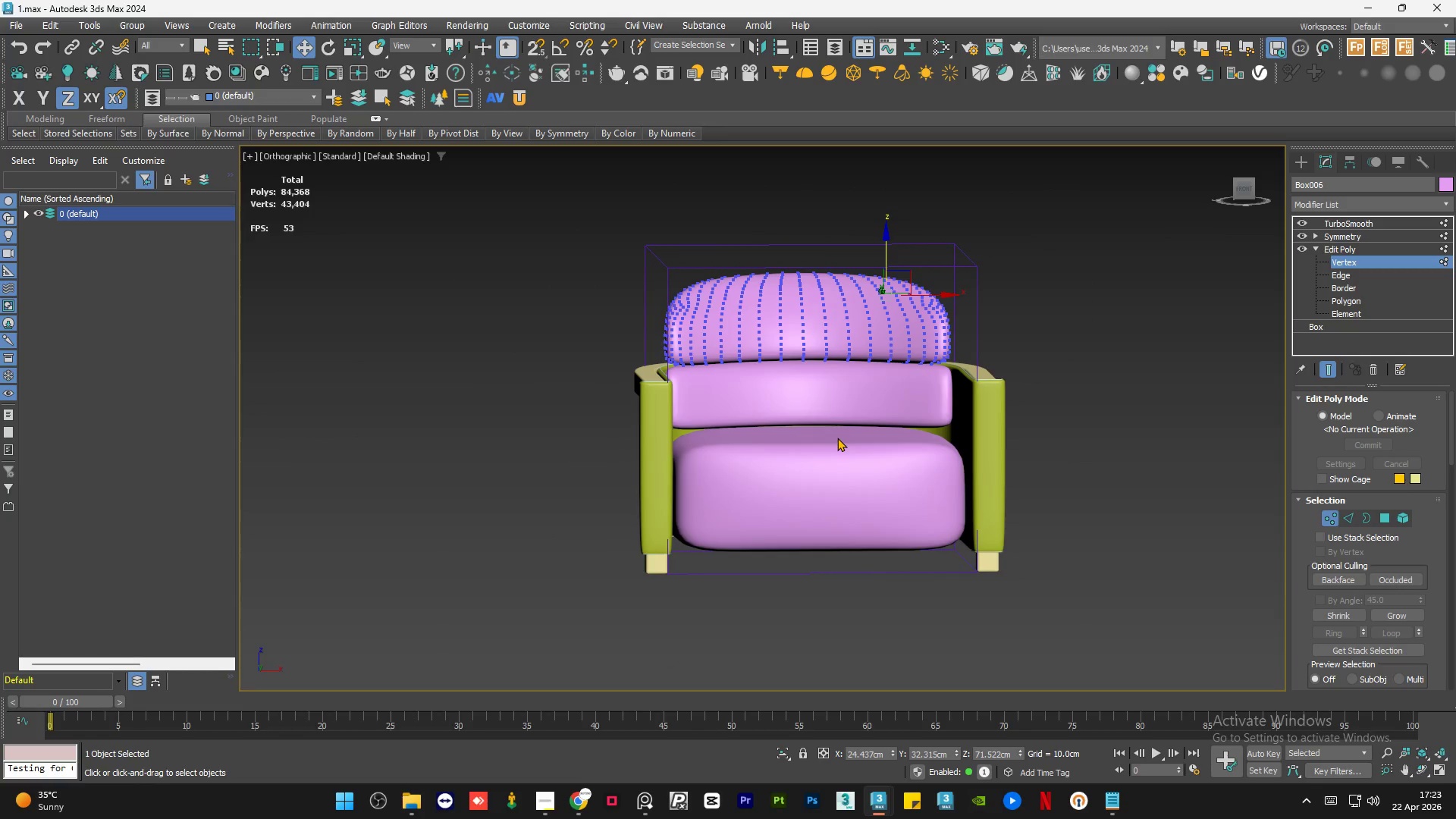 
scroll: coordinate [648, 369], scroll_direction: down, amount: 4.0
 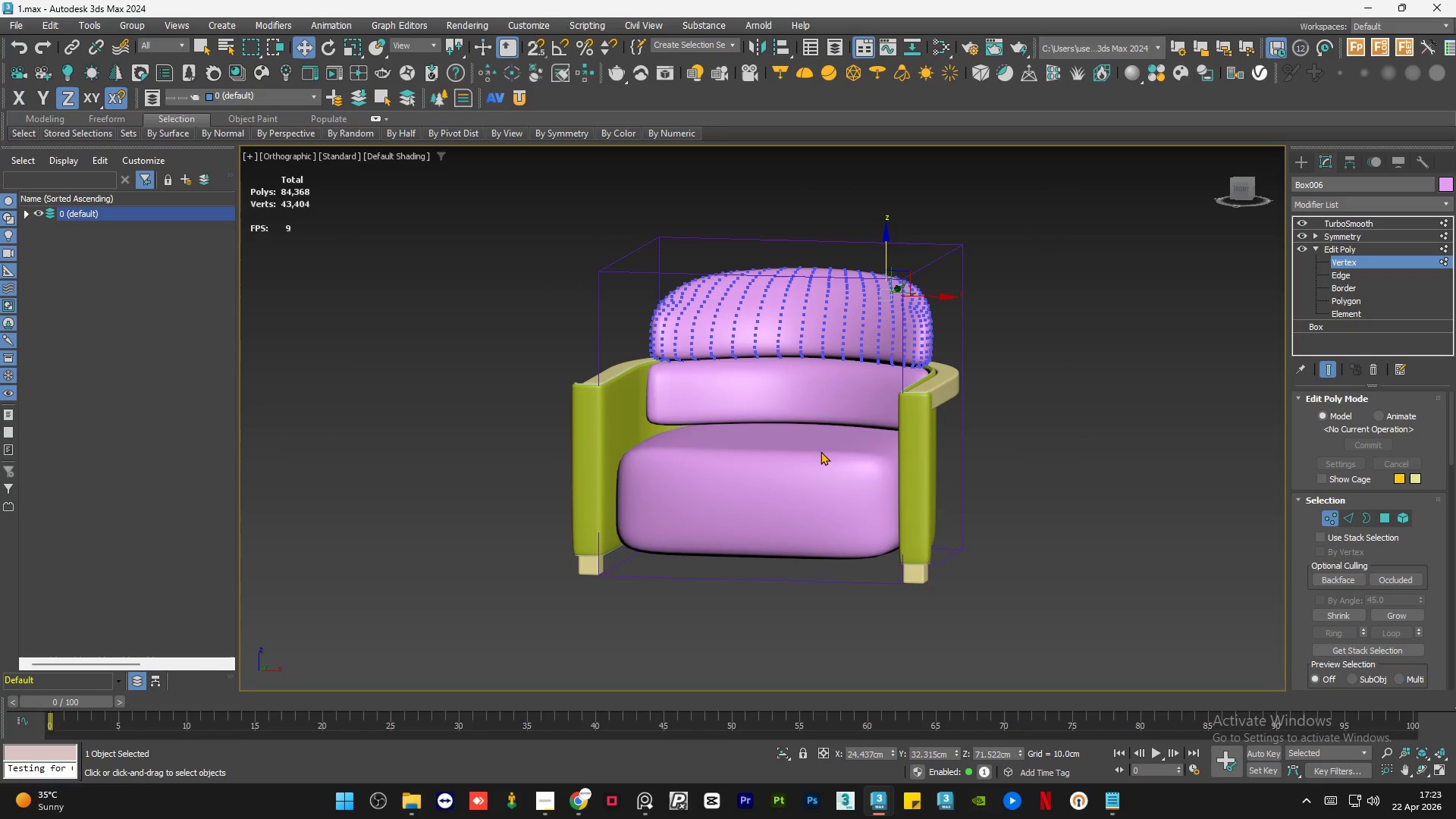 
hold_key(key=AltLeft, duration=0.48)
 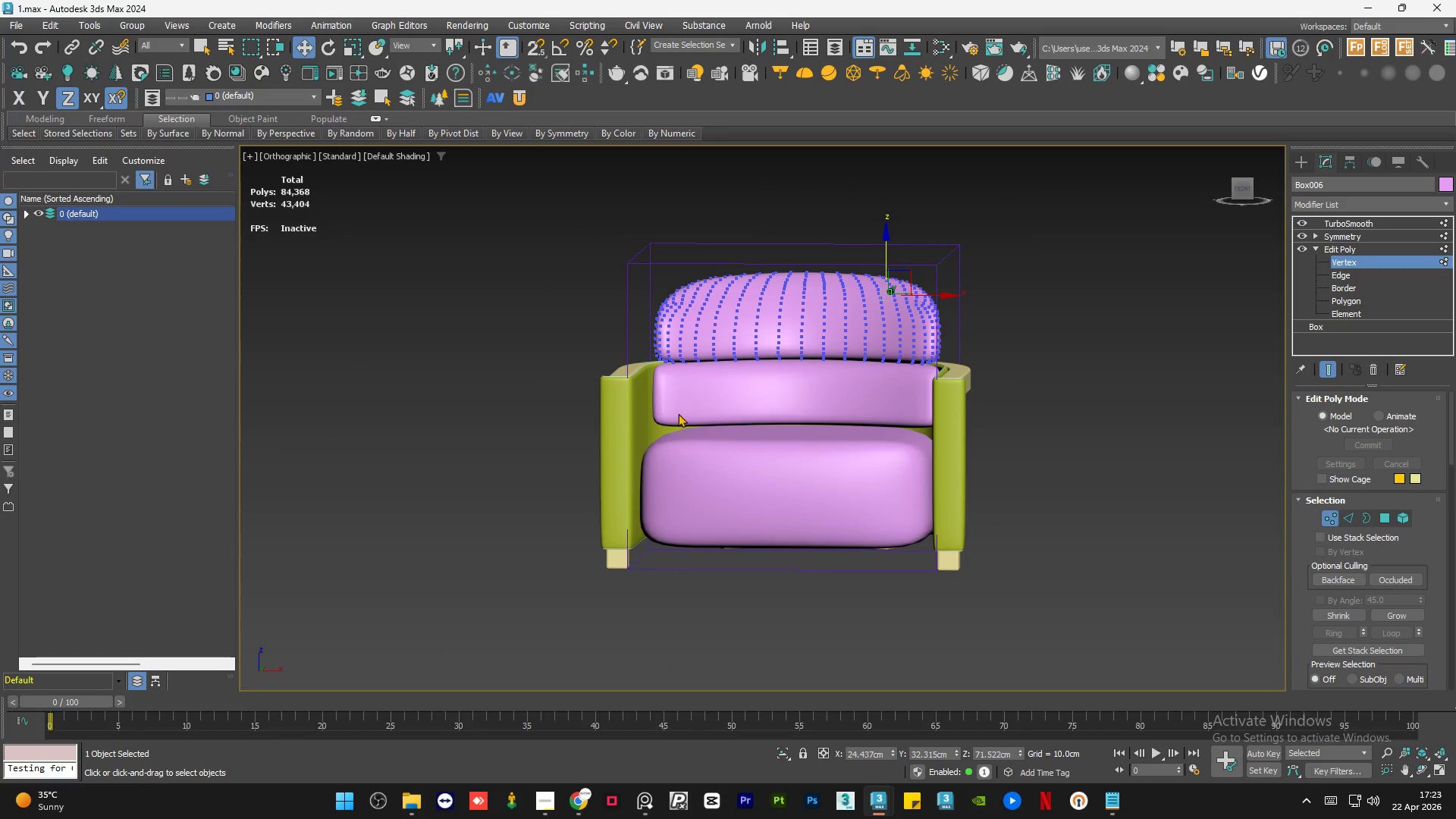 
hold_key(key=AltLeft, duration=3.92)
 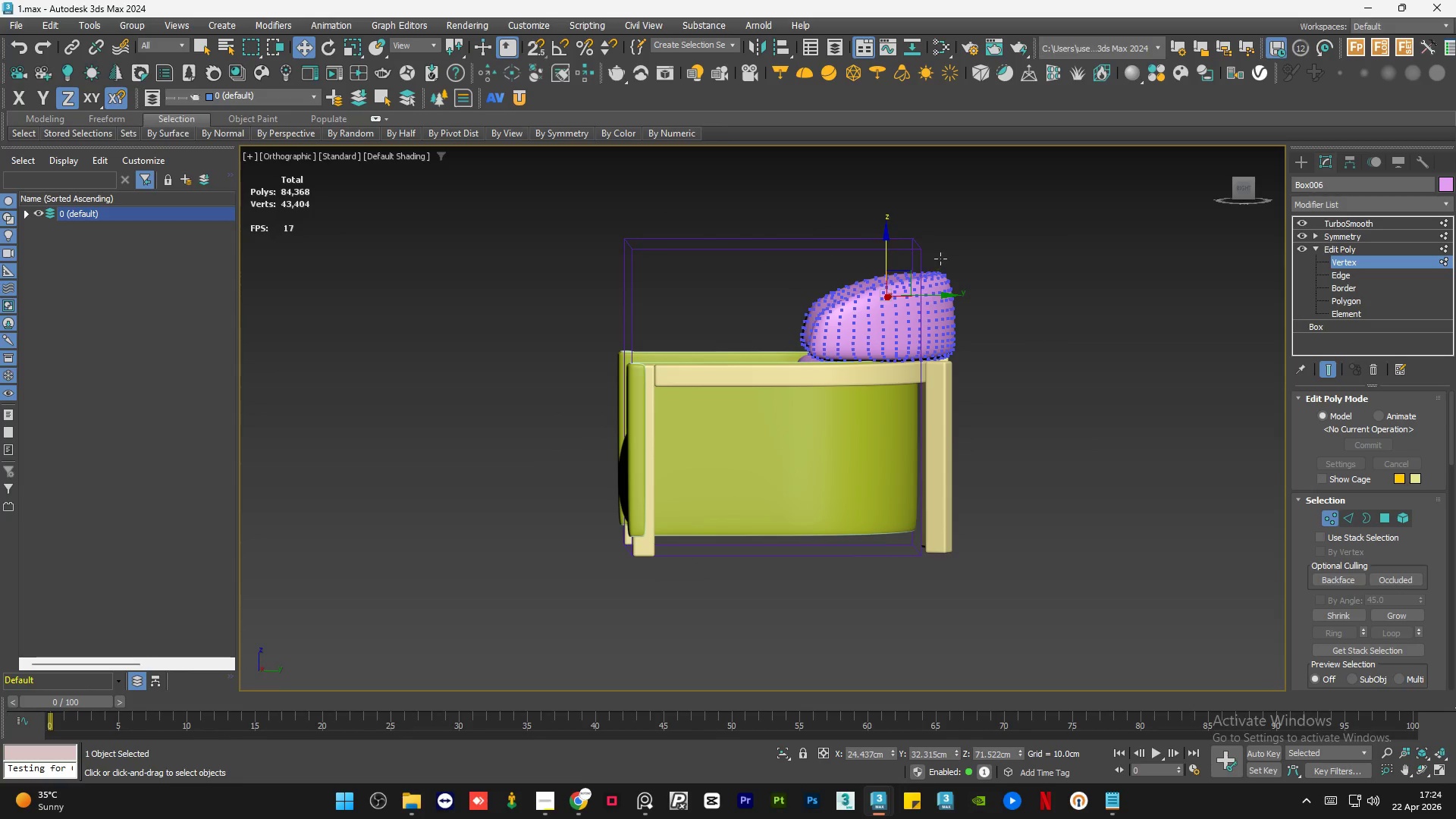 
hold_key(key=AltLeft, duration=1.09)
 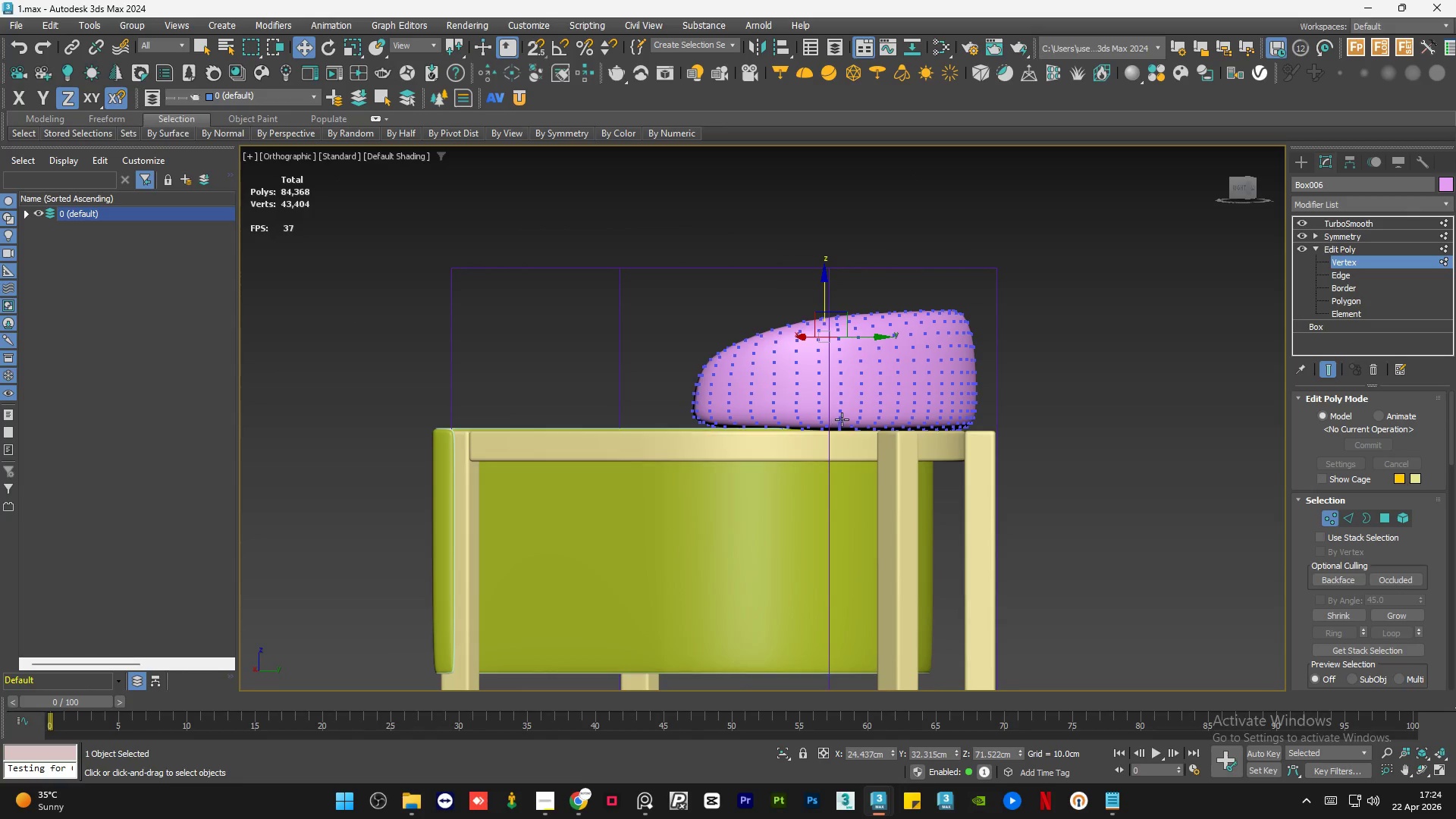 
scroll: coordinate [810, 392], scroll_direction: up, amount: 1.0
 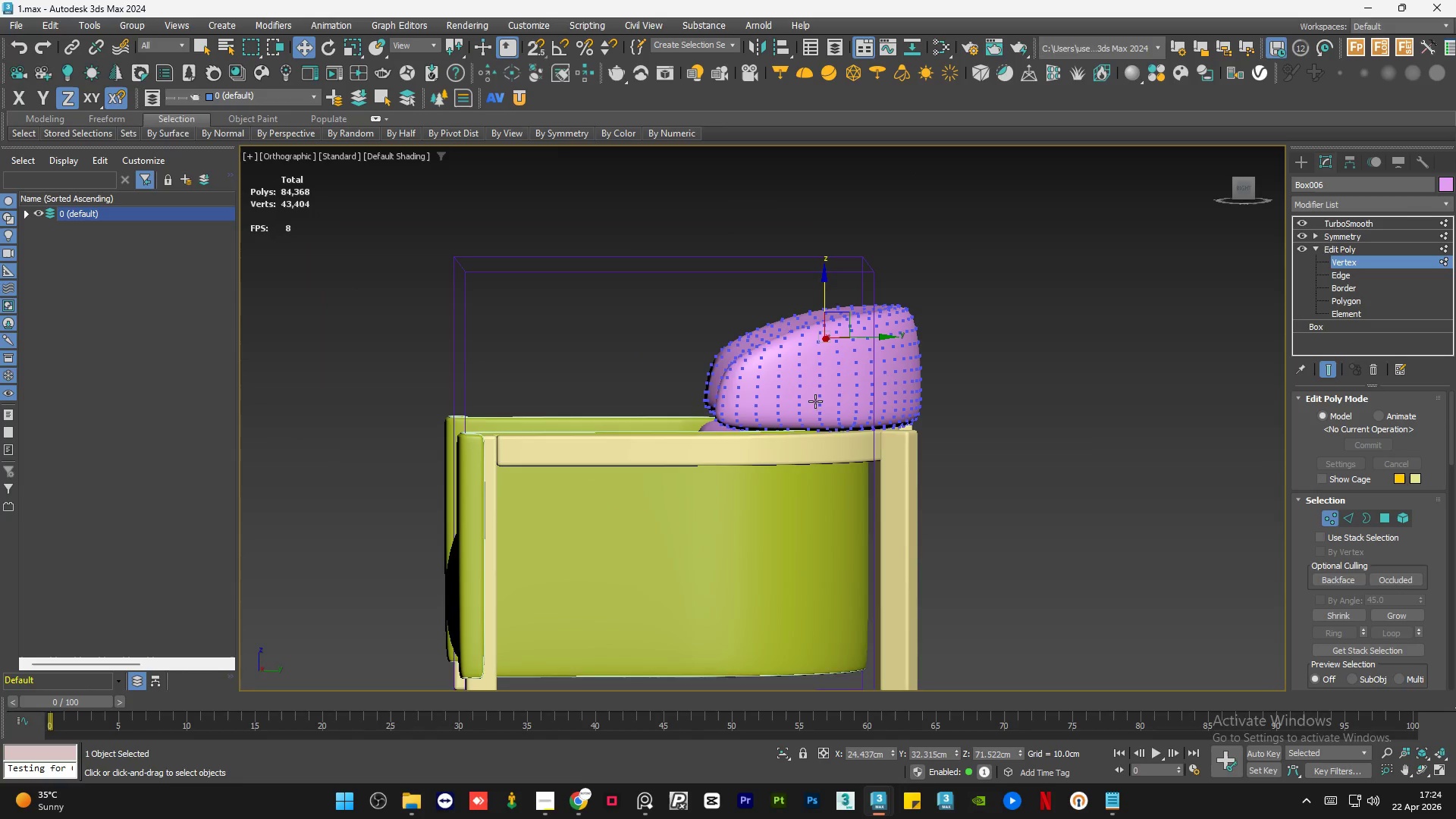 
hold_key(key=AltLeft, duration=0.59)
 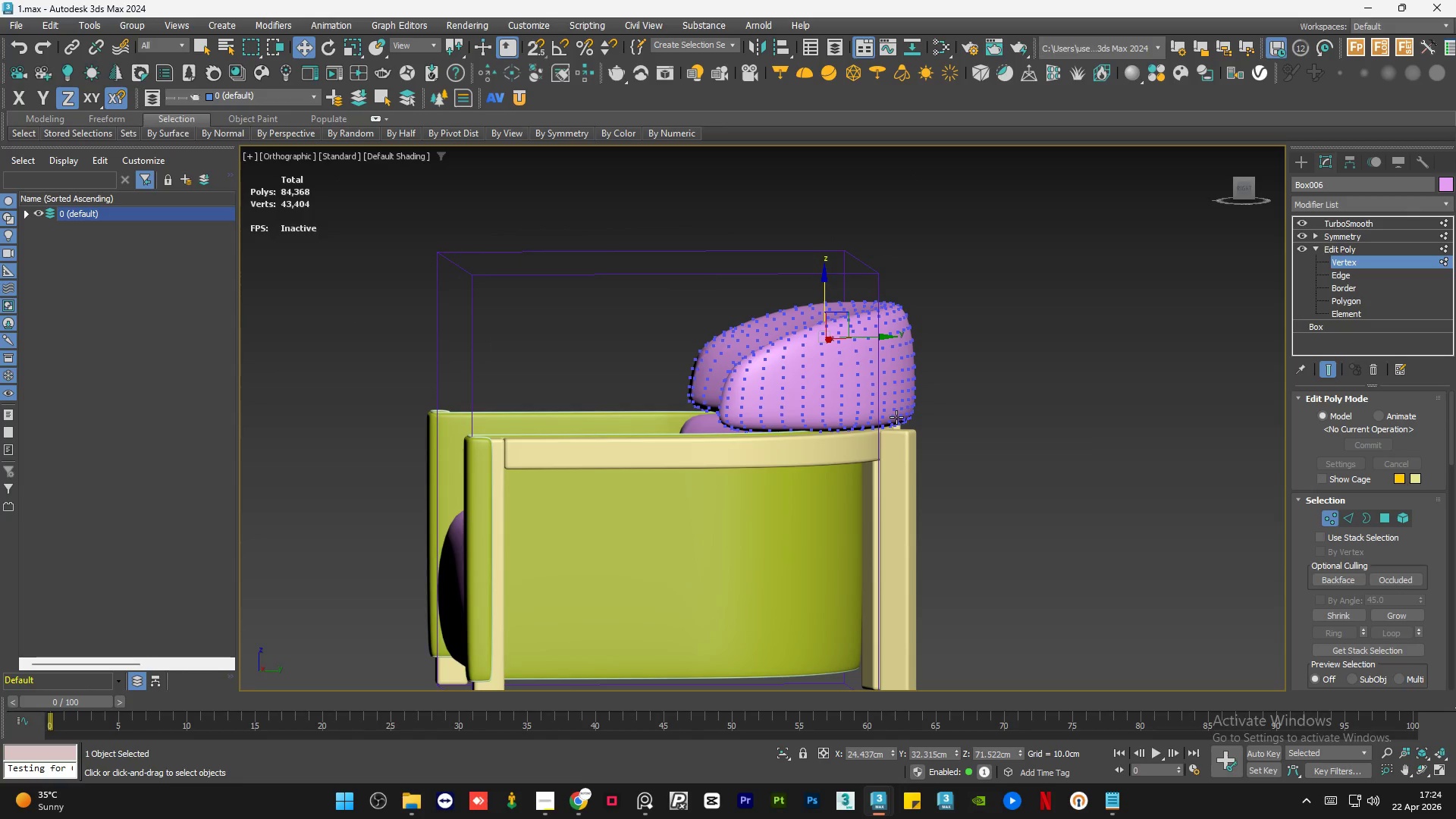 
hold_key(key=AltLeft, duration=4.06)
 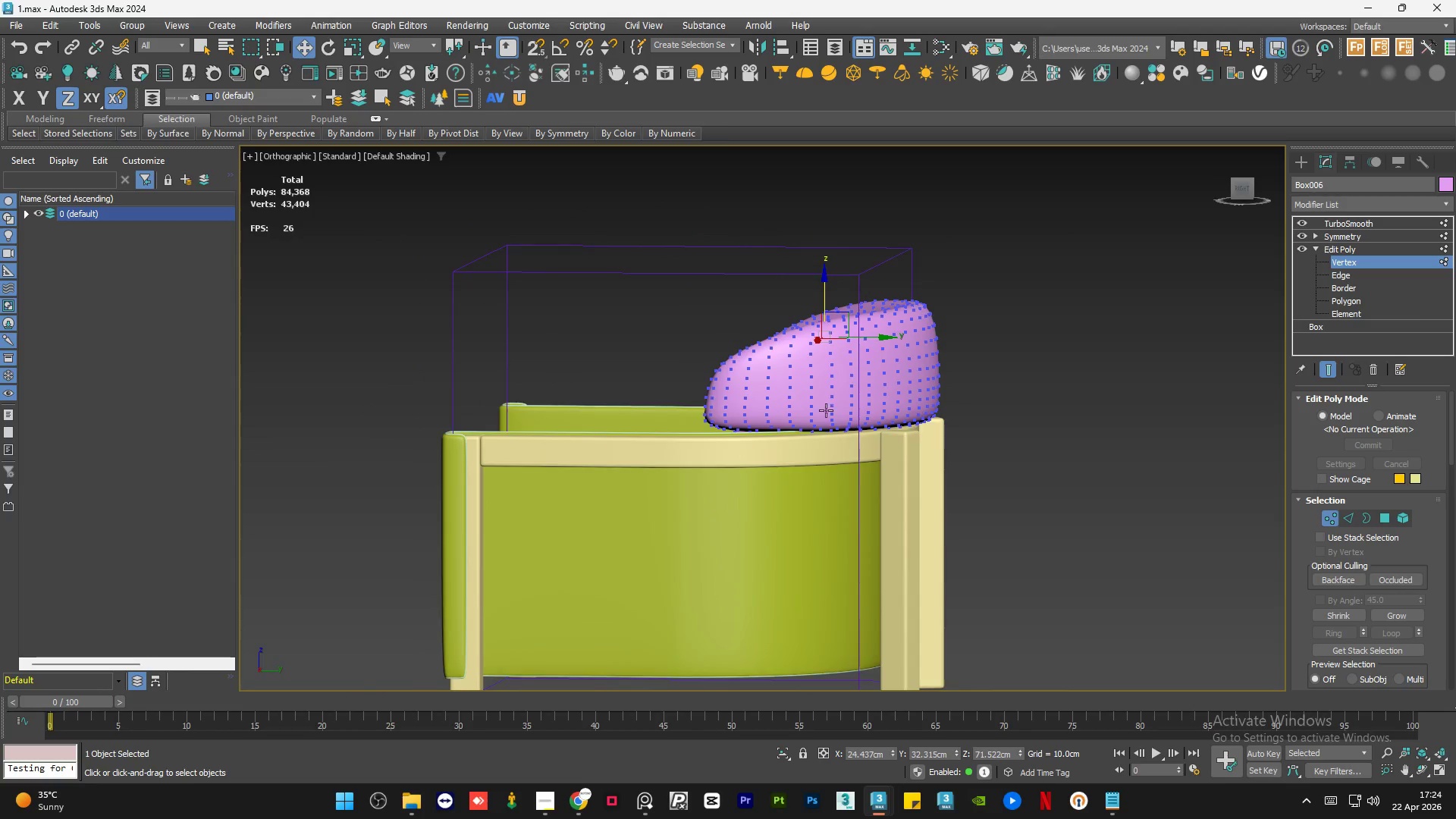 
hold_key(key=AltLeft, duration=2.25)
 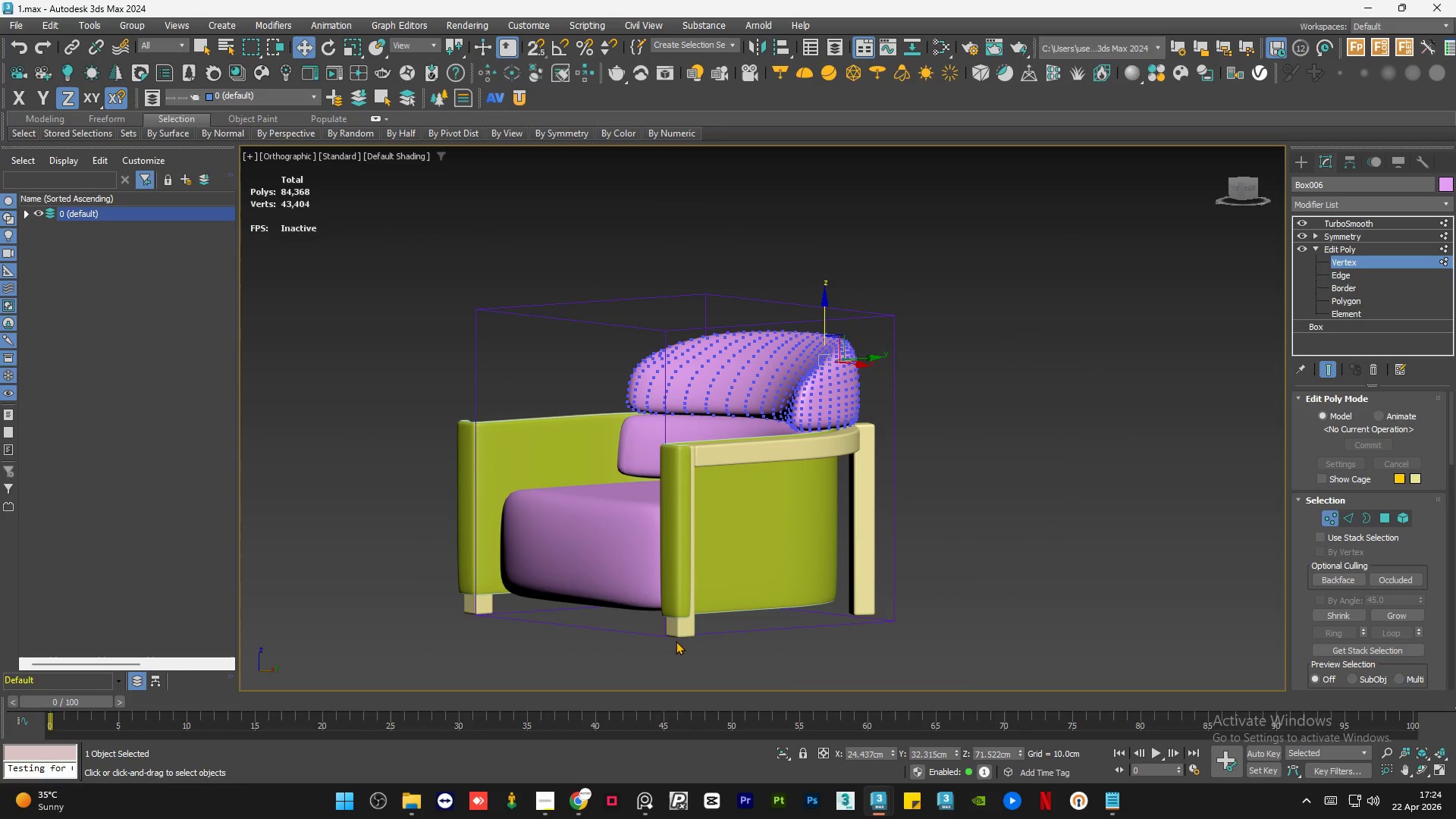 
scroll: coordinate [825, 418], scroll_direction: down, amount: 1.0
 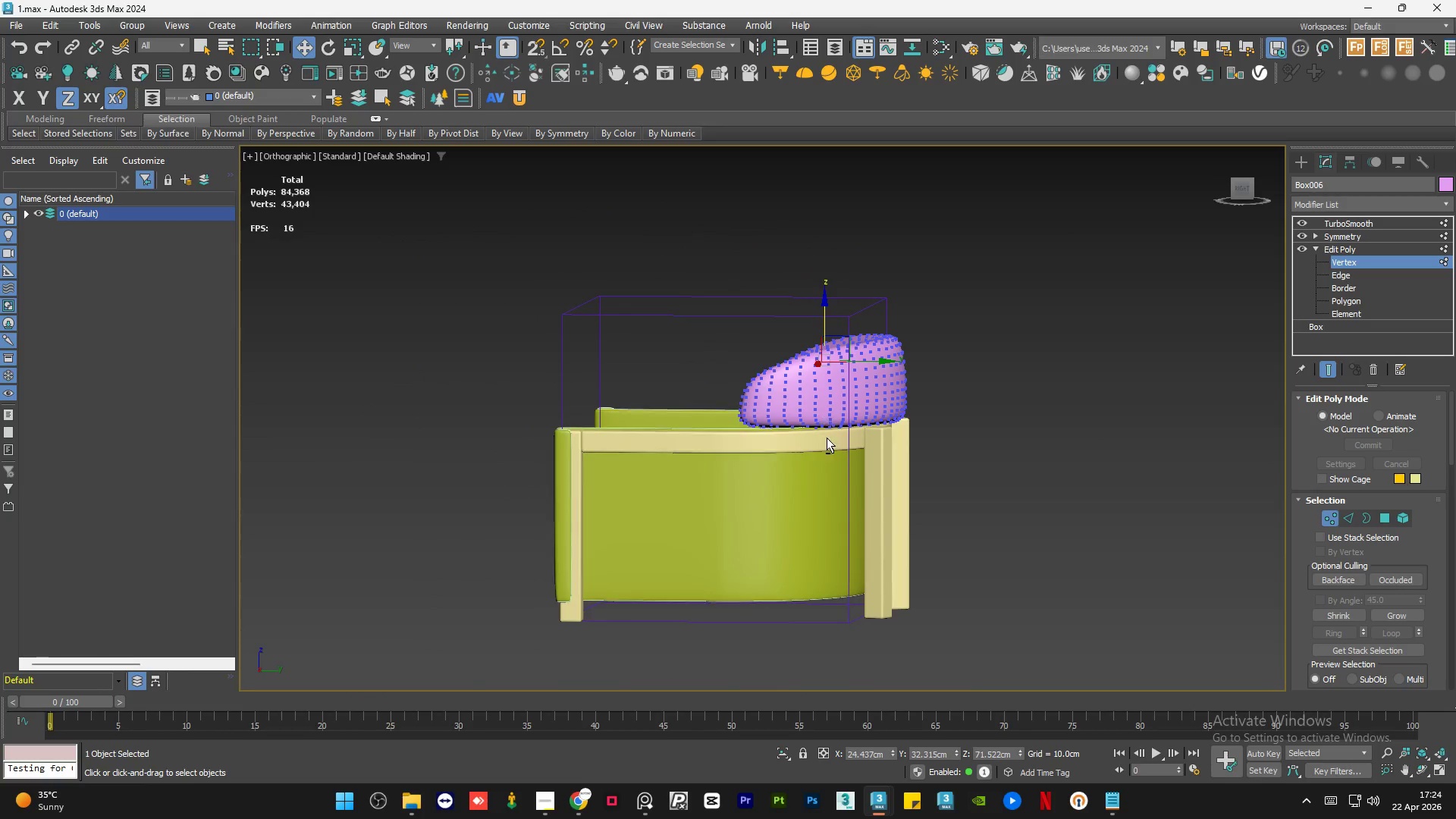 
scroll: coordinate [522, 568], scroll_direction: up, amount: 9.0
 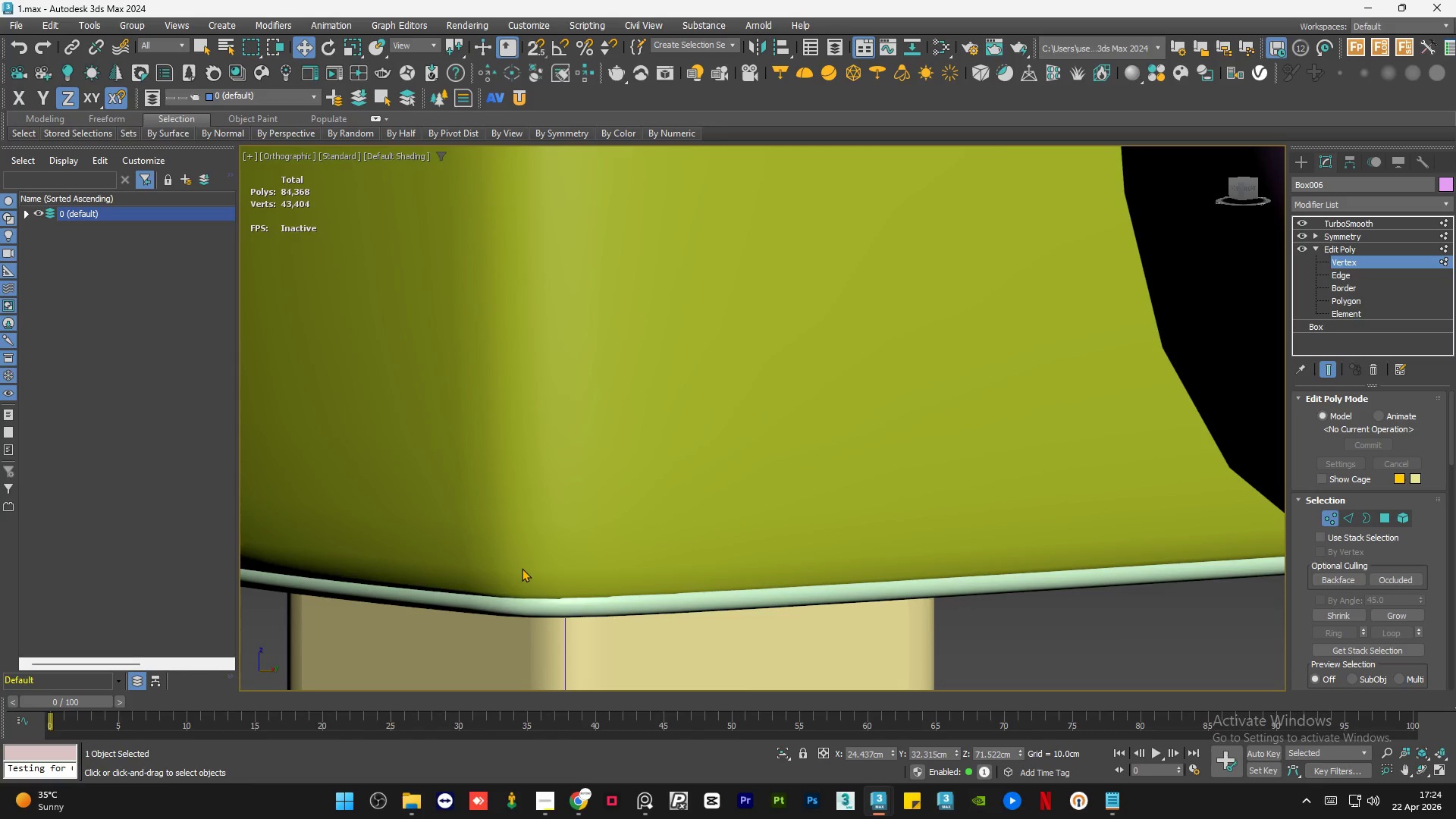 
hold_key(key=AltLeft, duration=0.84)
 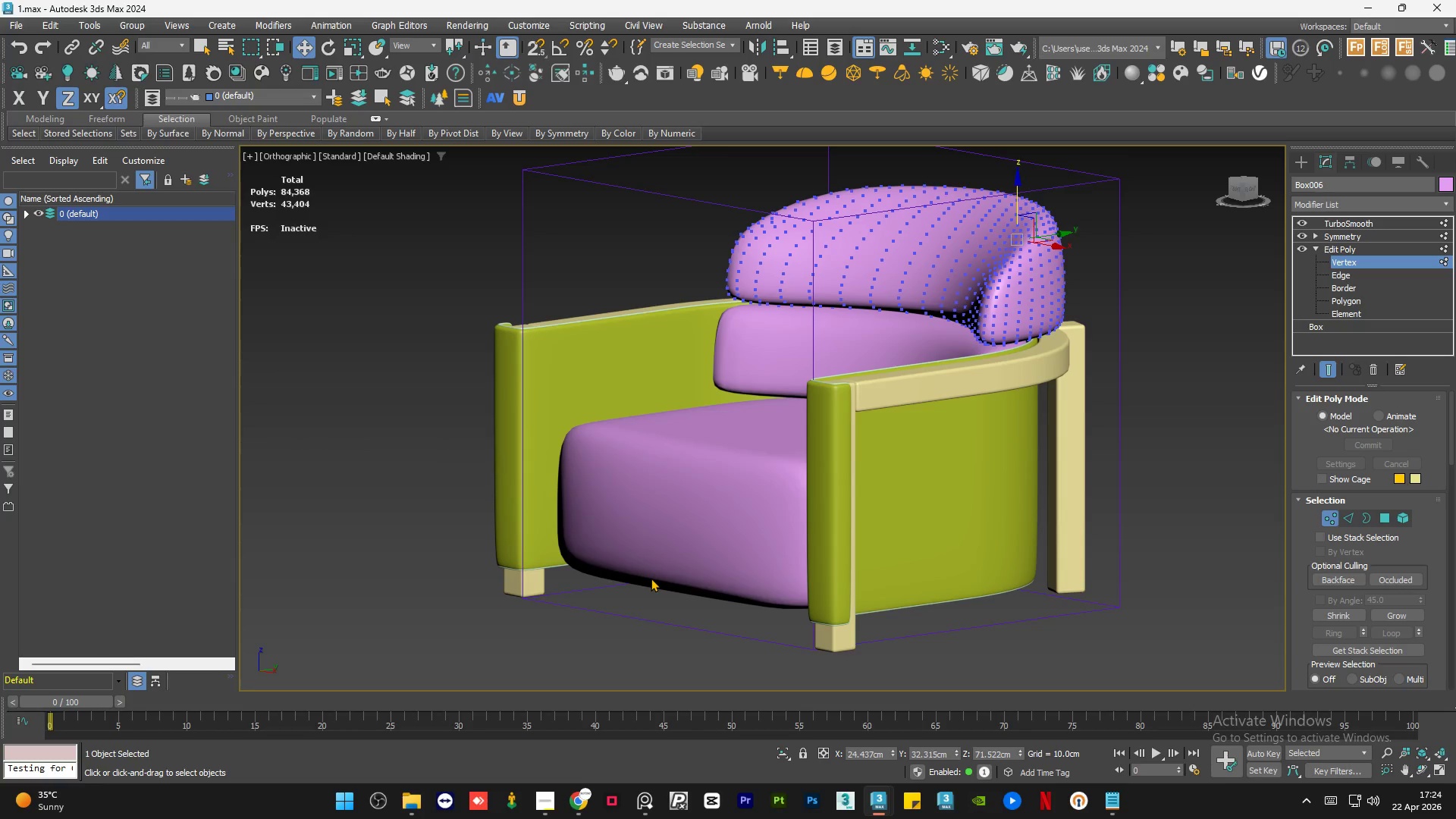 
scroll: coordinate [522, 568], scroll_direction: down, amount: 8.0
 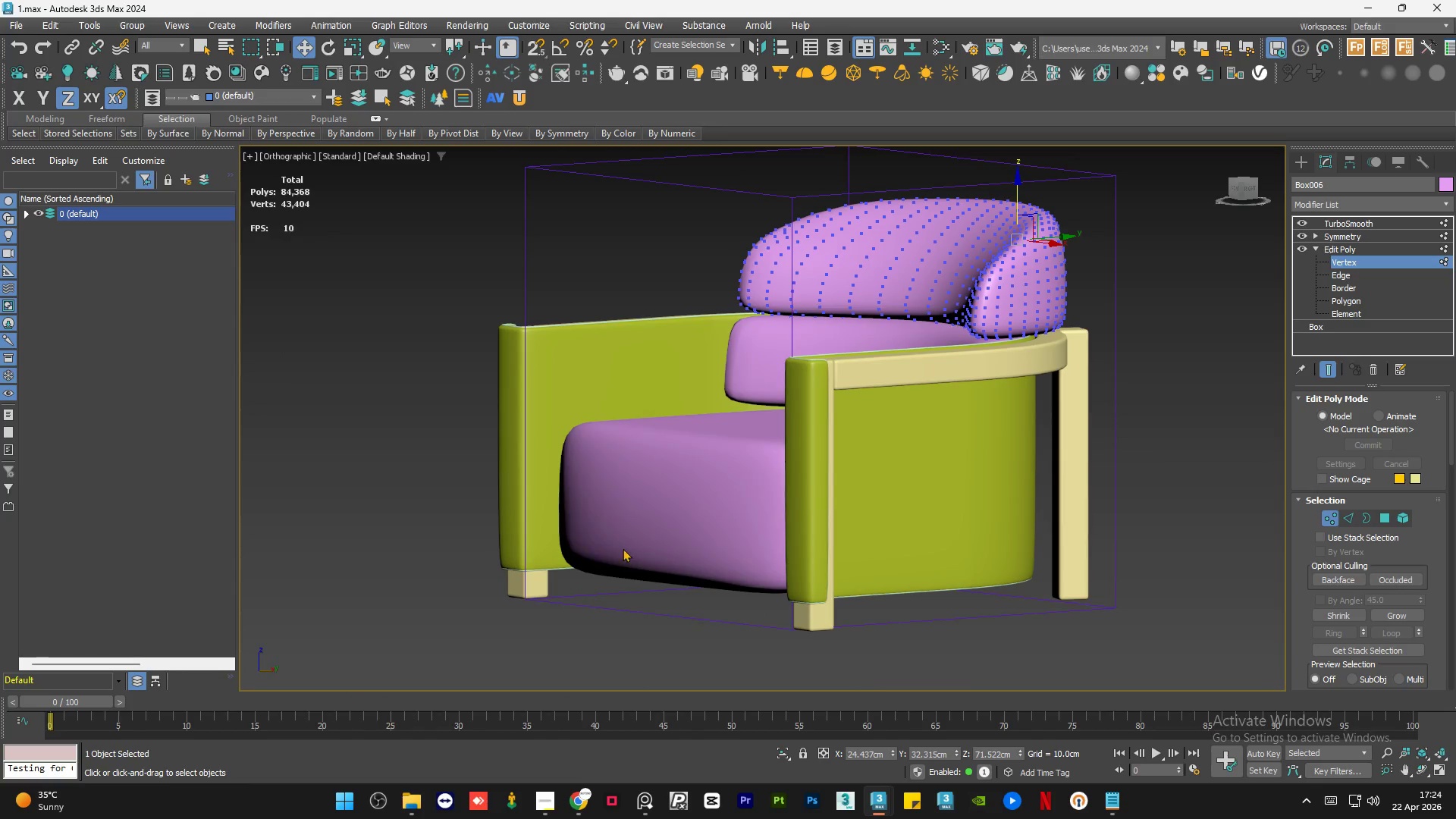 
wait(19.5)
 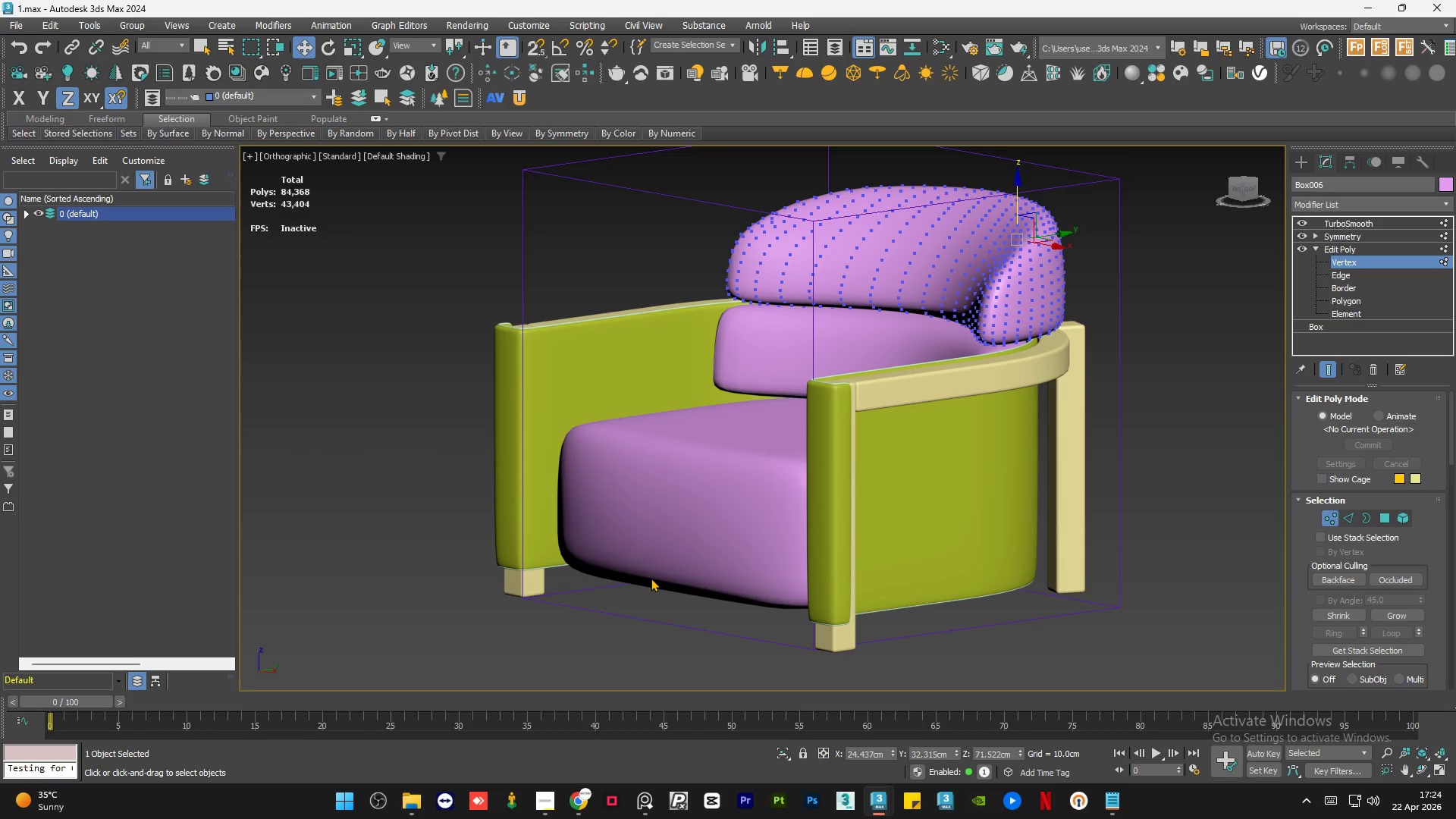 
left_click([453, 451])
 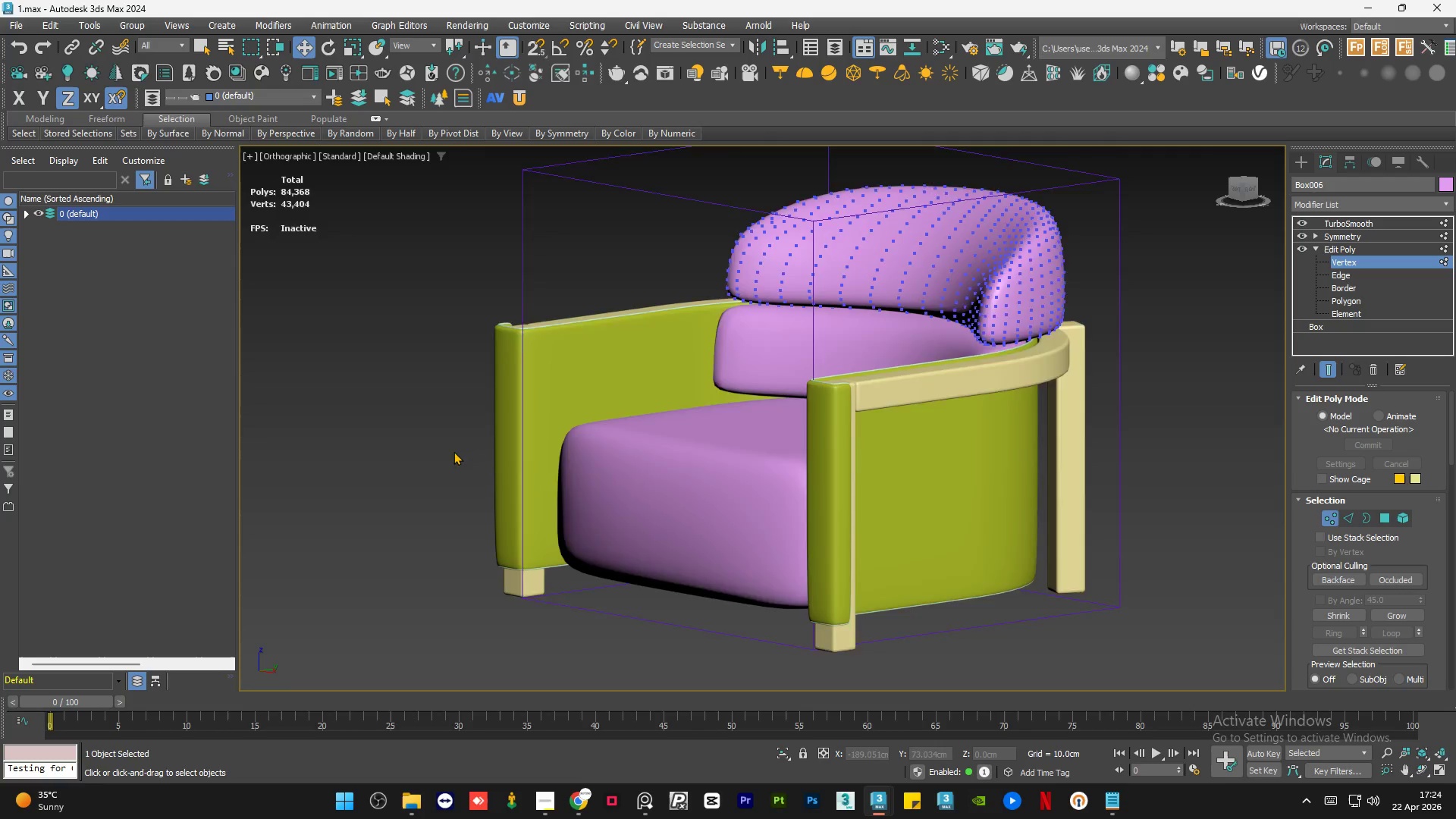 
hold_key(key=AltLeft, duration=0.7)
 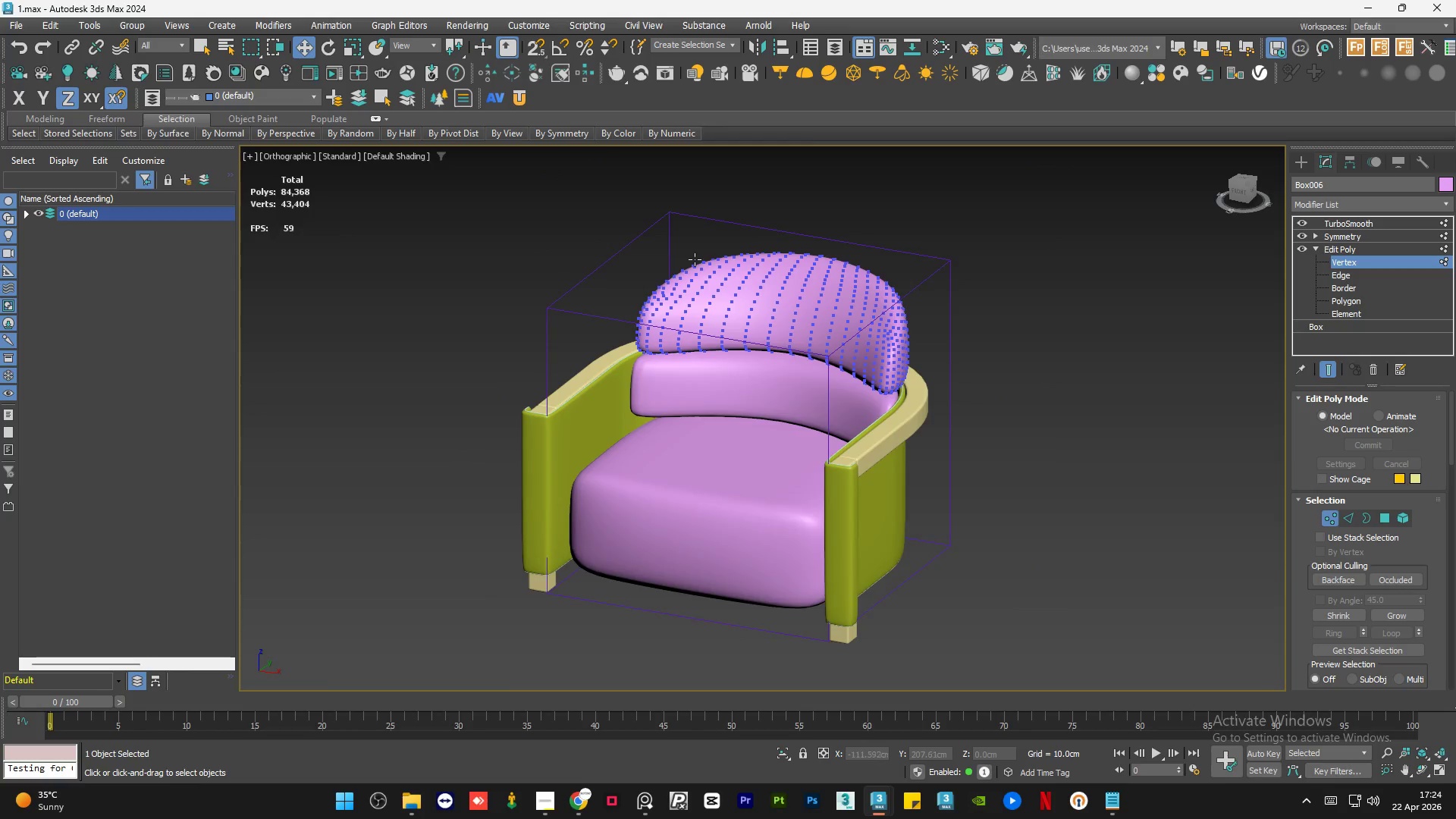 
scroll: coordinate [456, 451], scroll_direction: down, amount: 1.0
 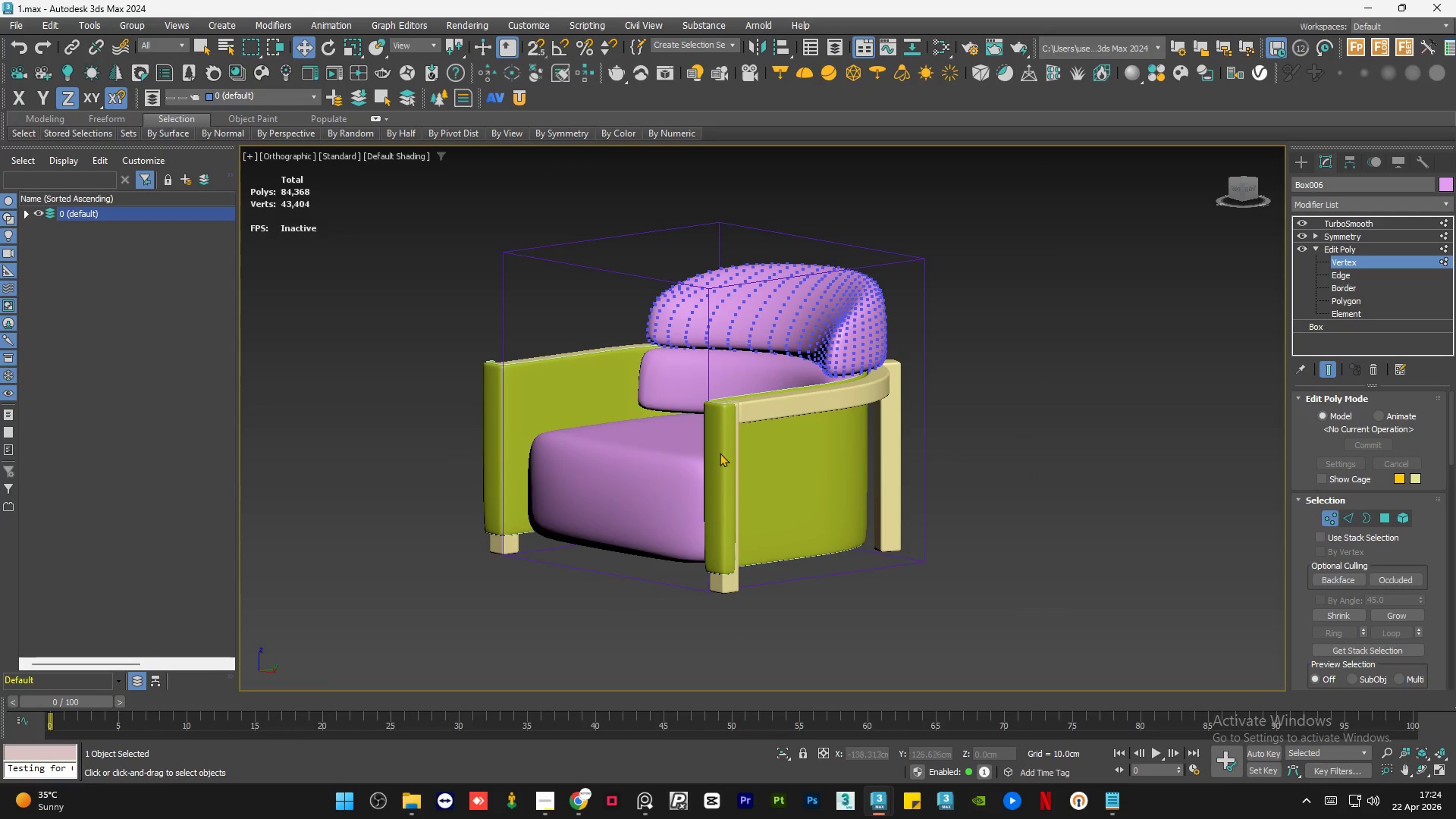 
scroll: coordinate [725, 308], scroll_direction: up, amount: 4.0
 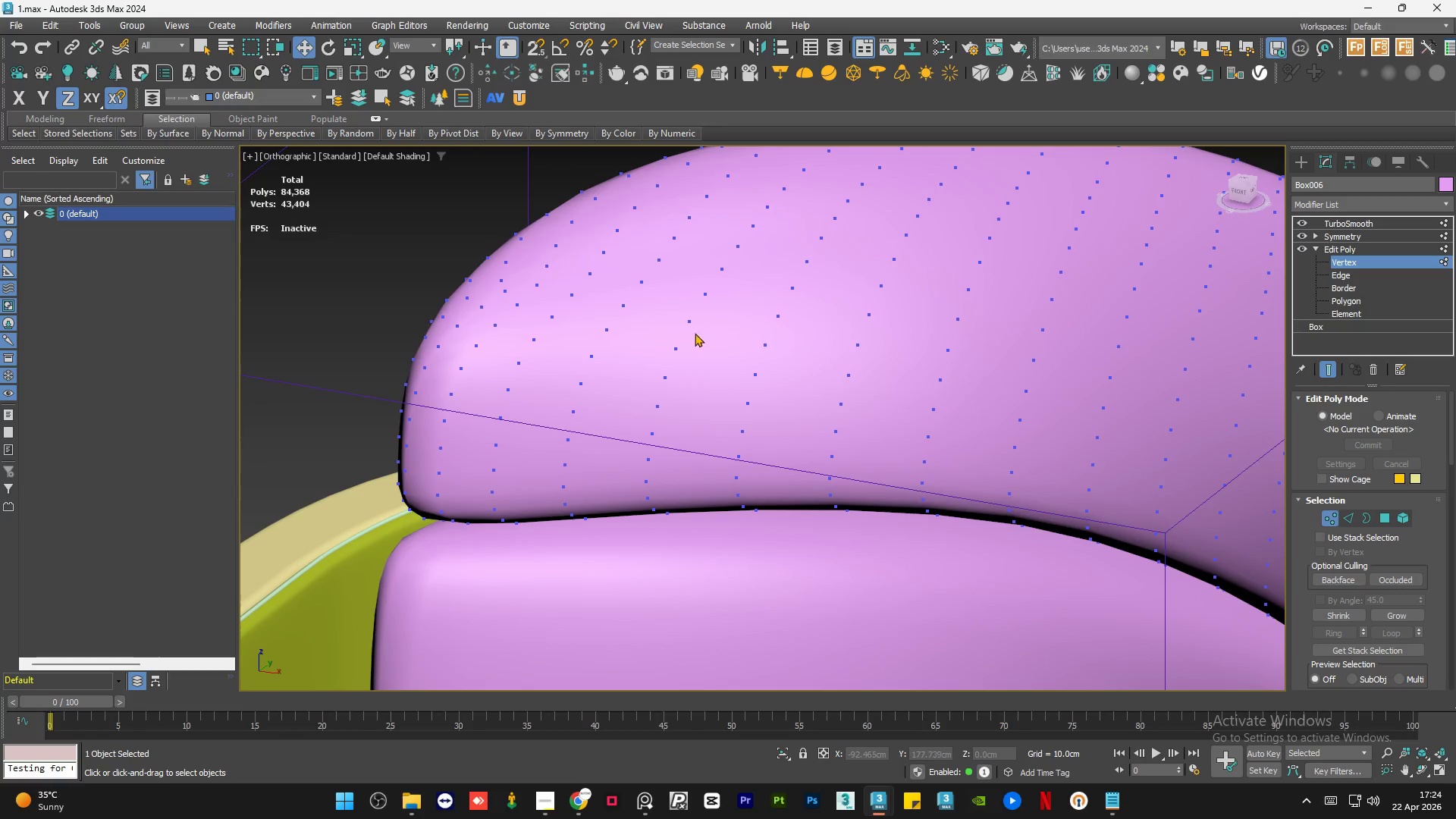 
scroll: coordinate [608, 359], scroll_direction: down, amount: 1.0
 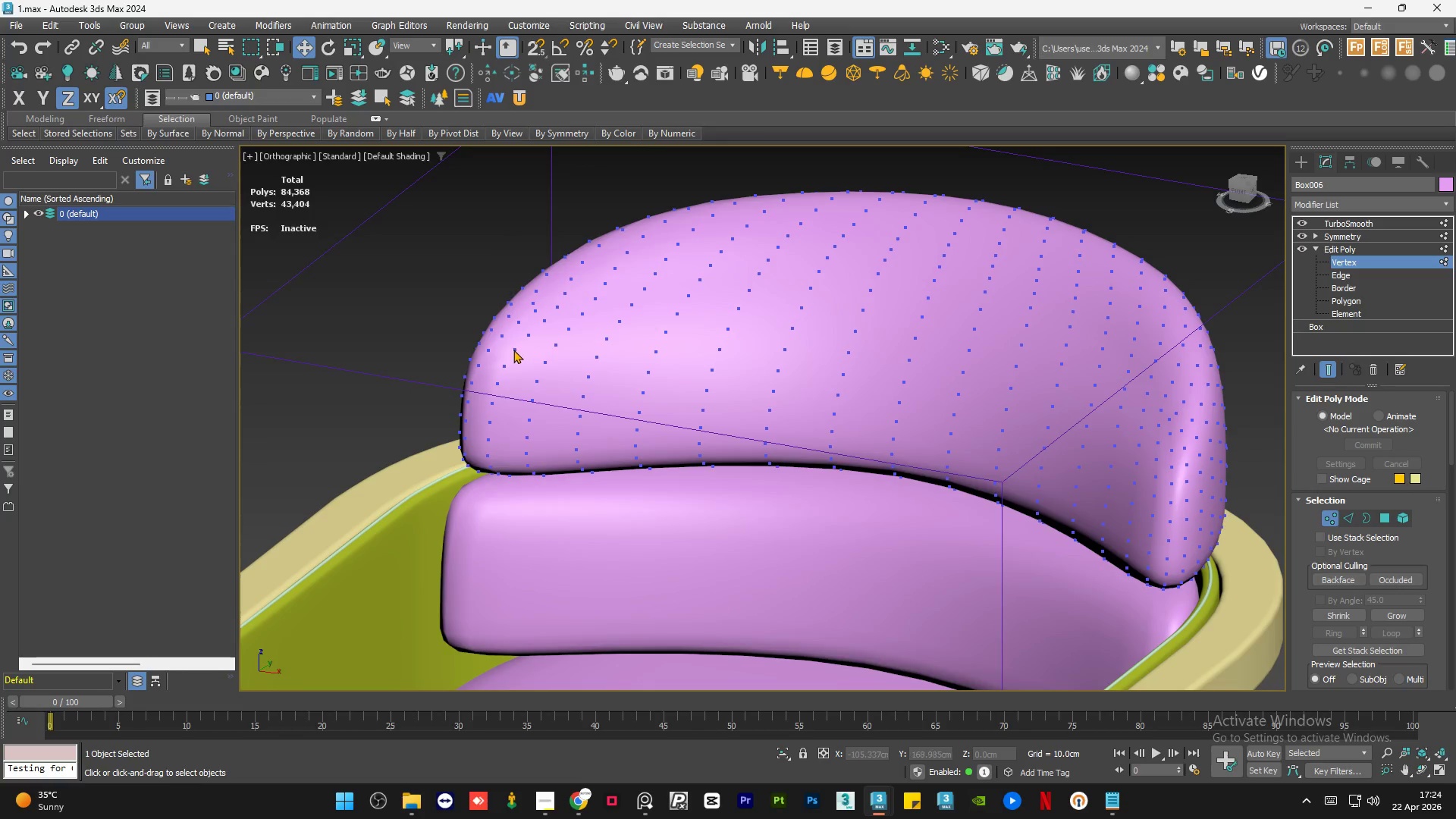 
scroll: coordinate [481, 349], scroll_direction: up, amount: 5.0
 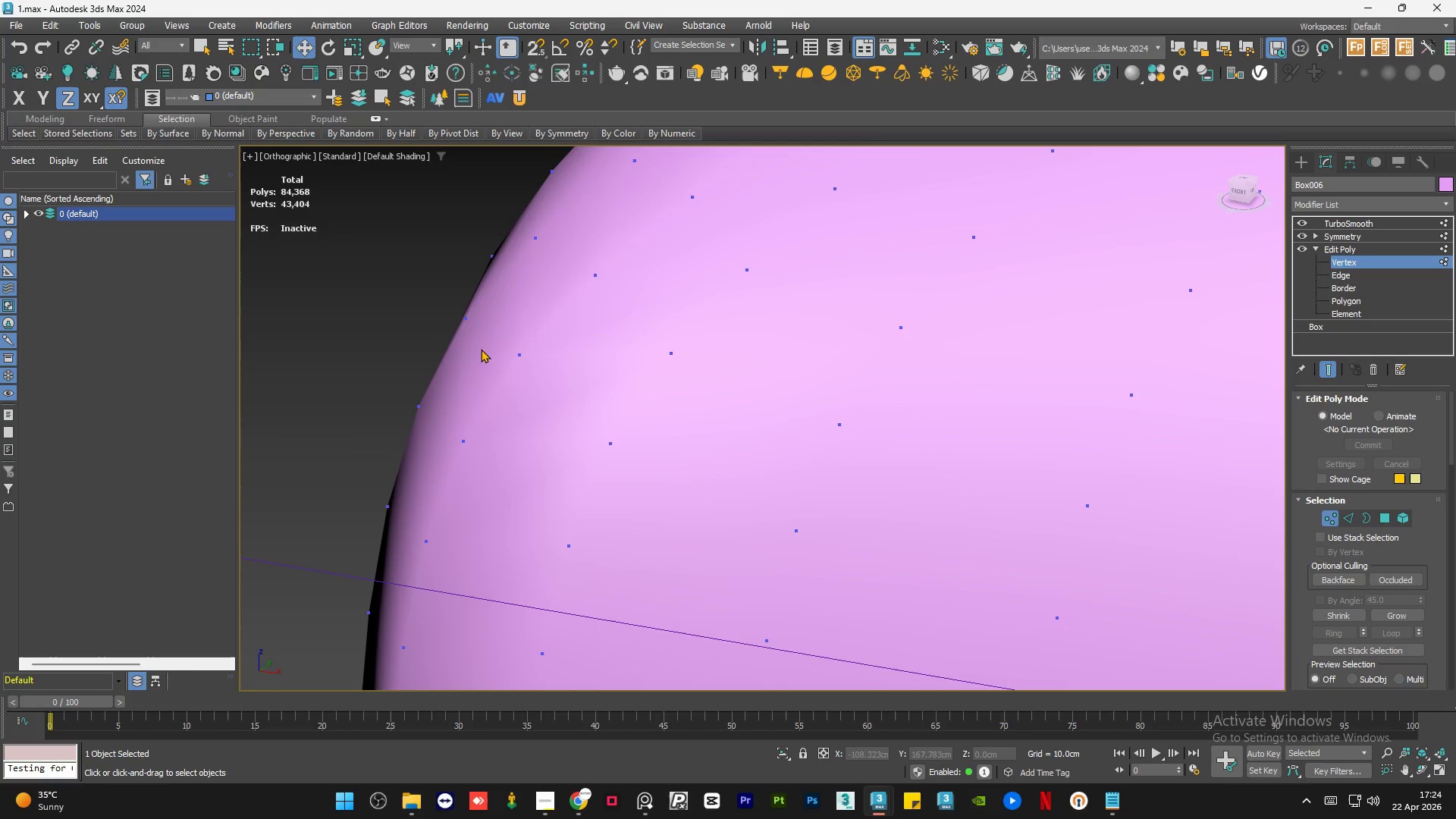 
hold_key(key=AltLeft, duration=1.05)
 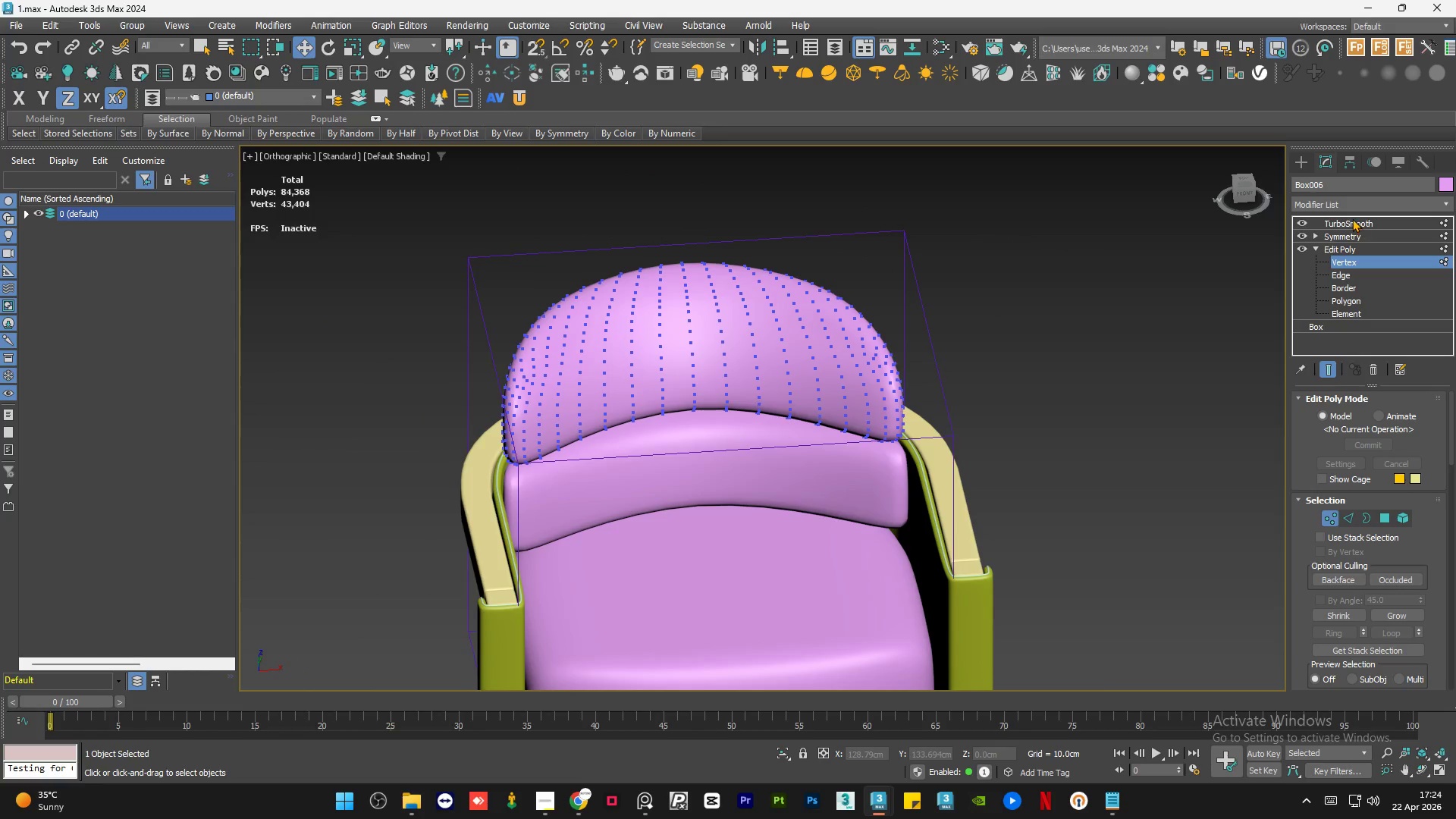 
scroll: coordinate [481, 349], scroll_direction: down, amount: 7.0
 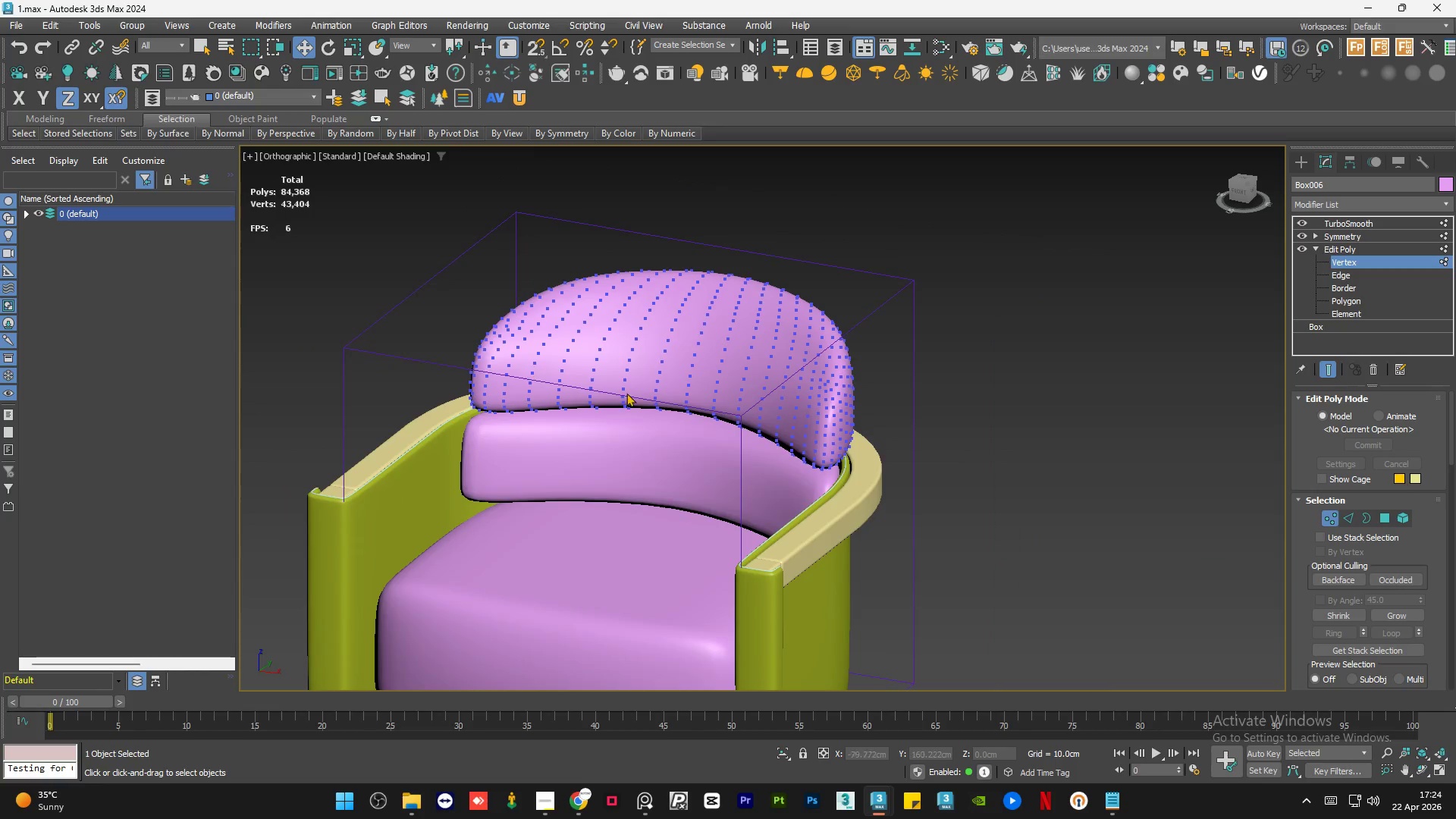 
double_click([1056, 325])
 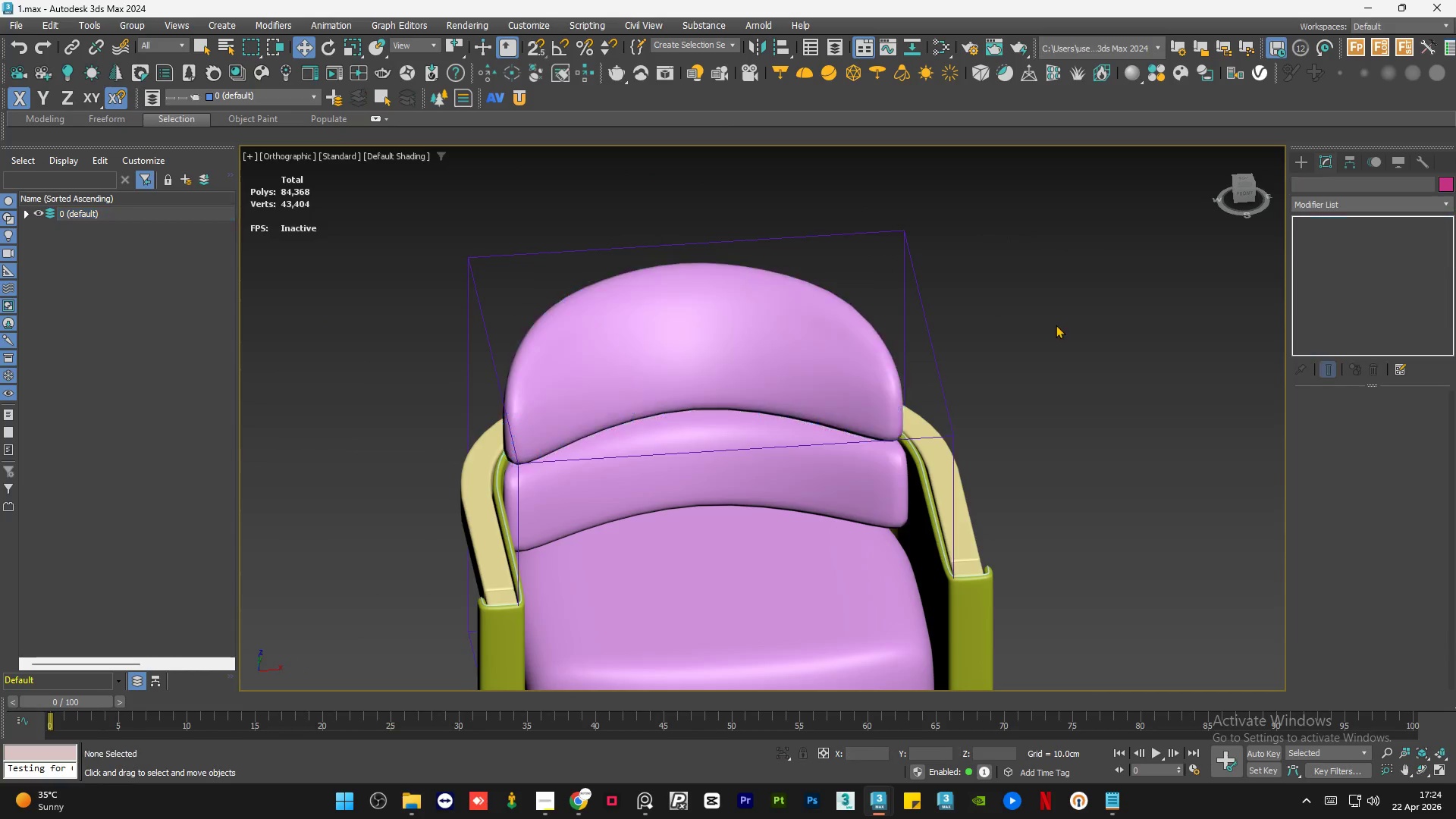 
key(F3)
 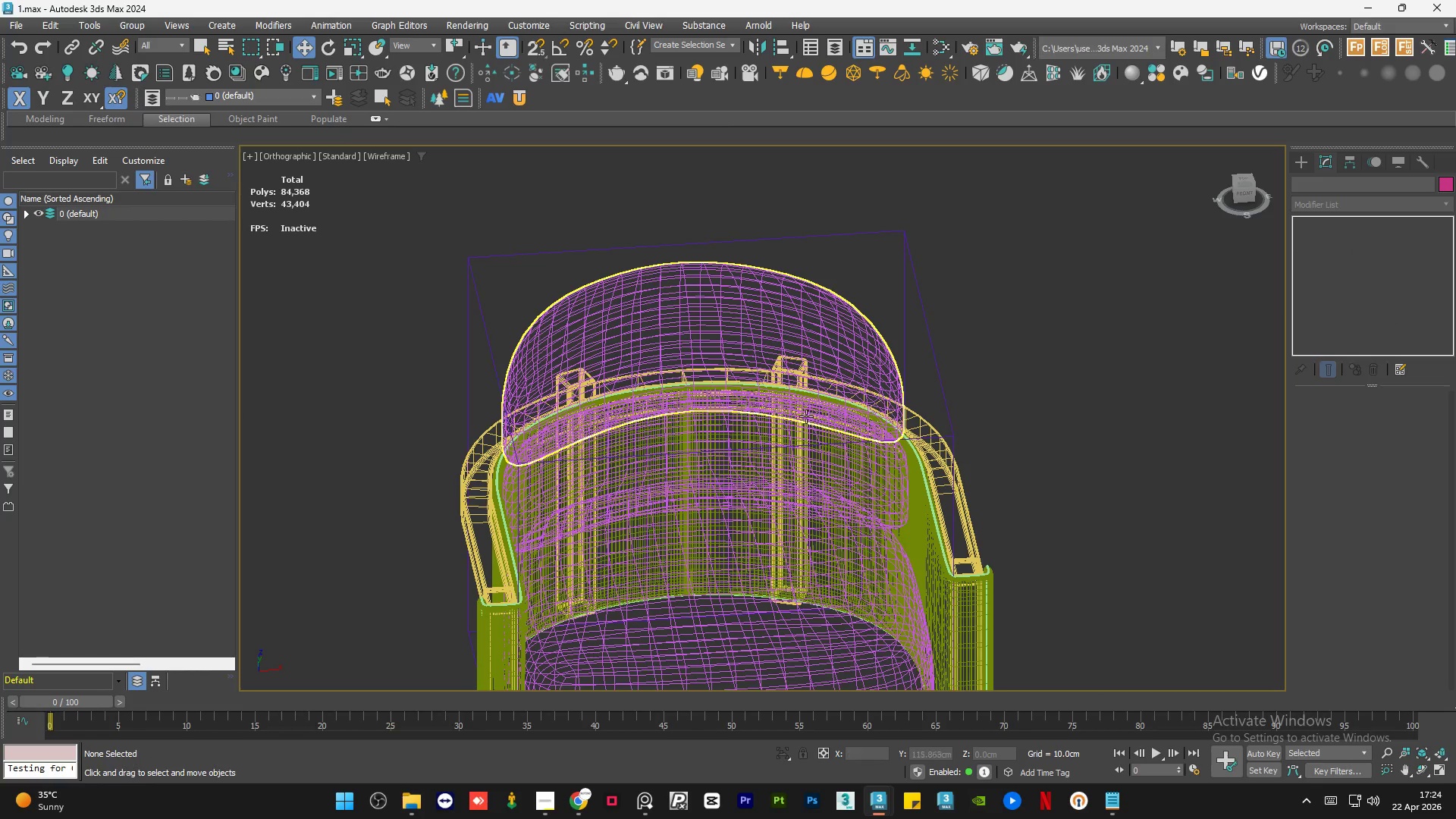 
key(F3)
 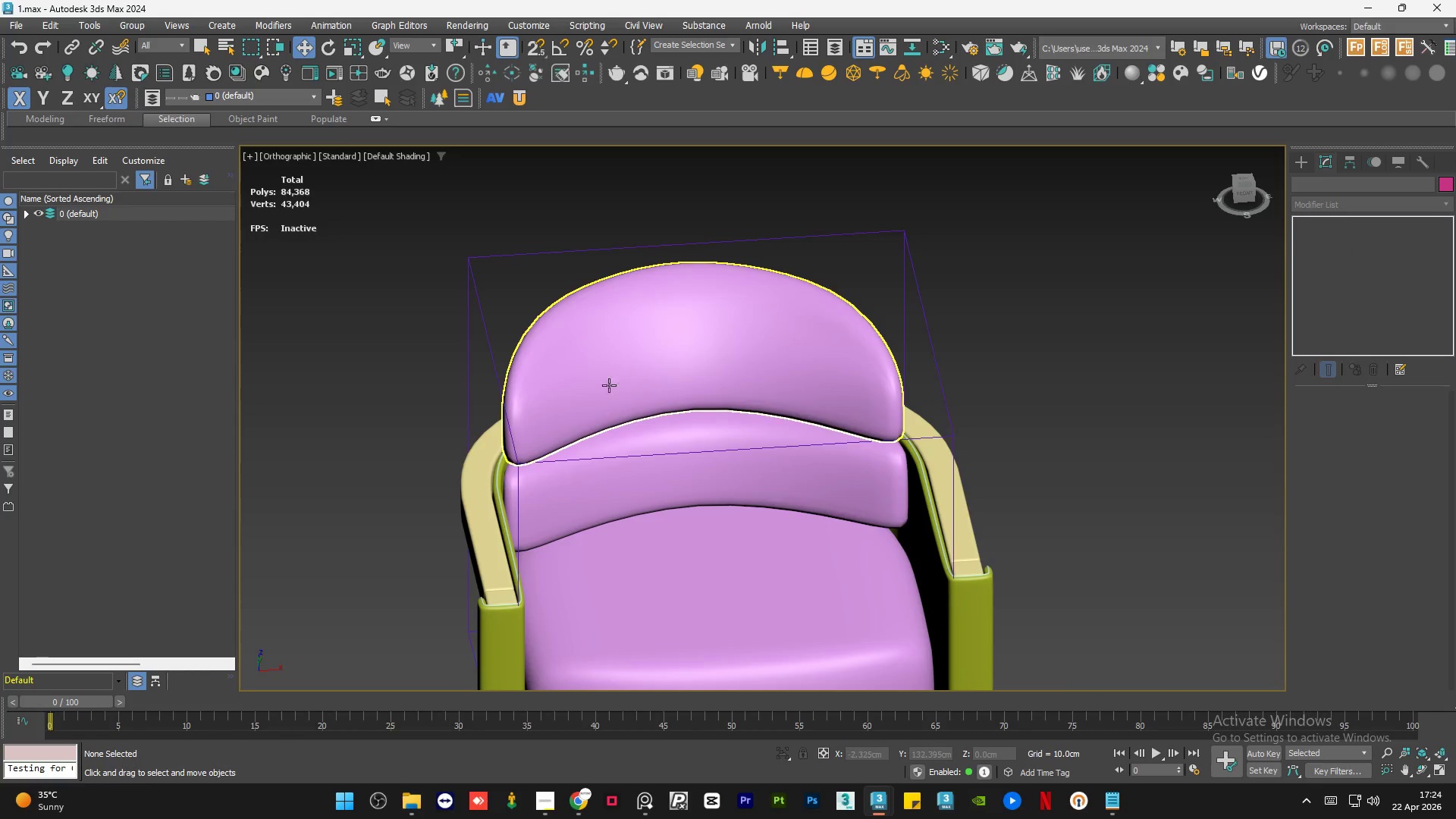 
scroll: coordinate [507, 420], scroll_direction: up, amount: 5.0
 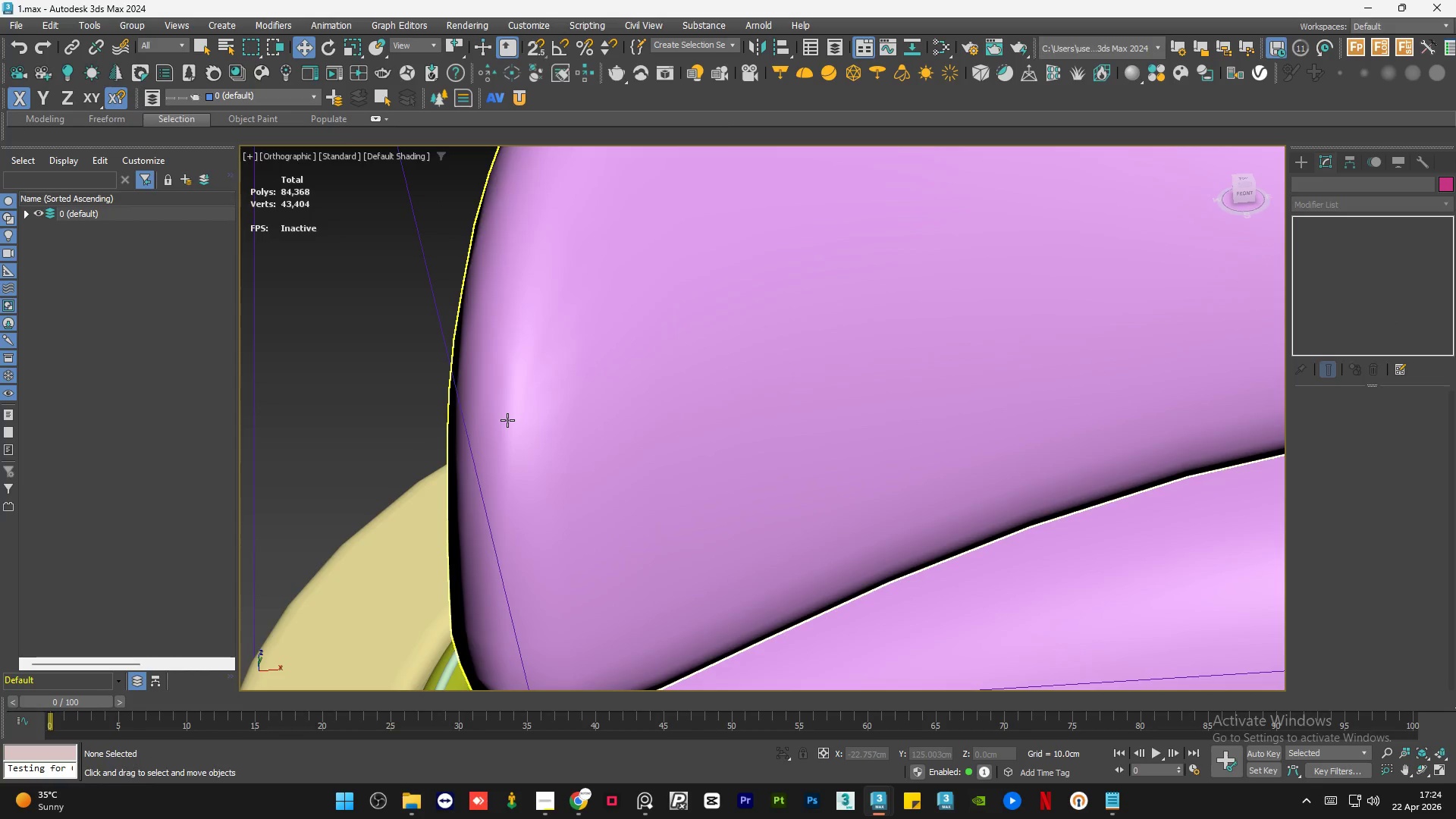 
hold_key(key=AltLeft, duration=2.11)
 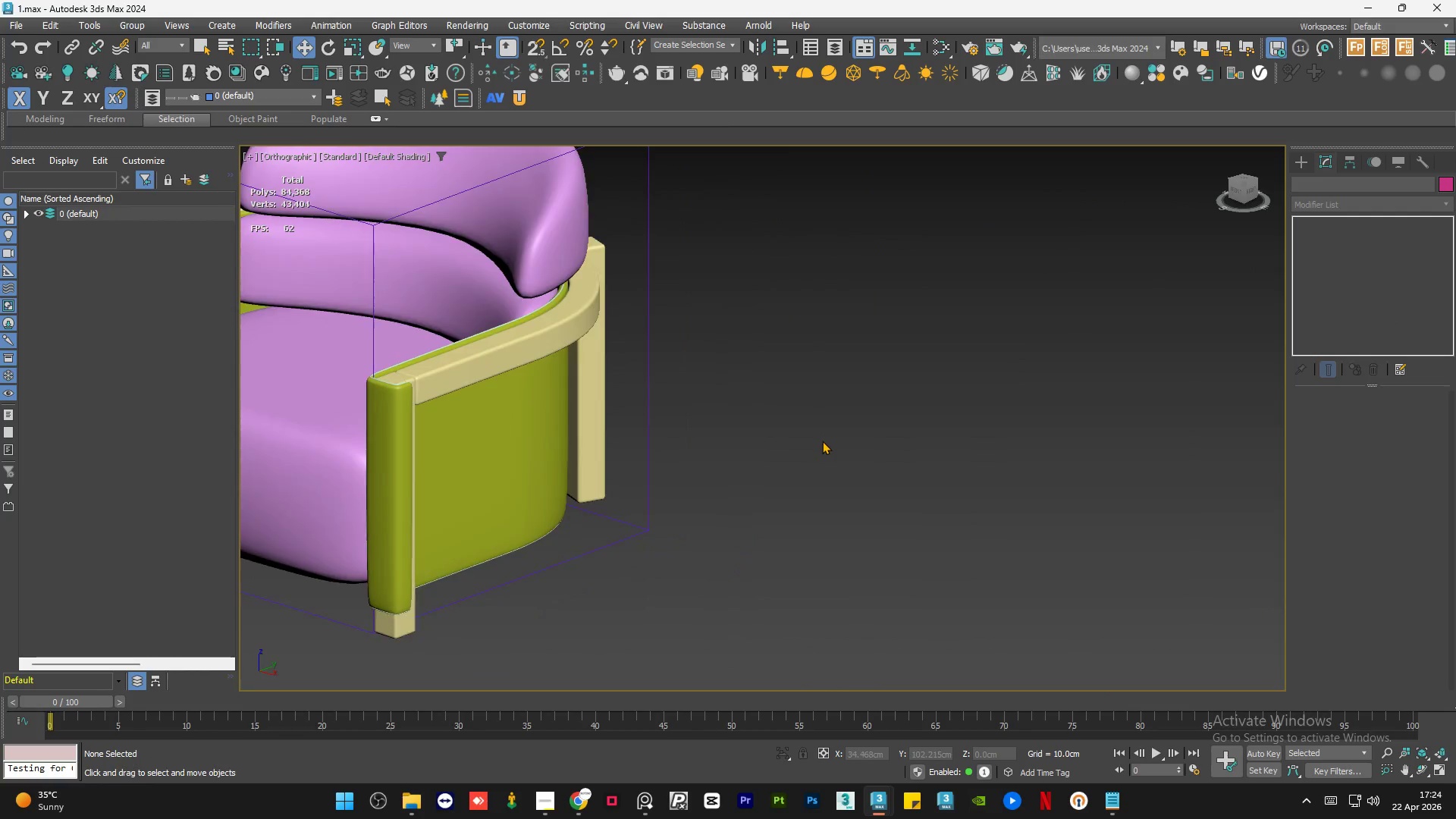 
scroll: coordinate [513, 440], scroll_direction: down, amount: 5.0
 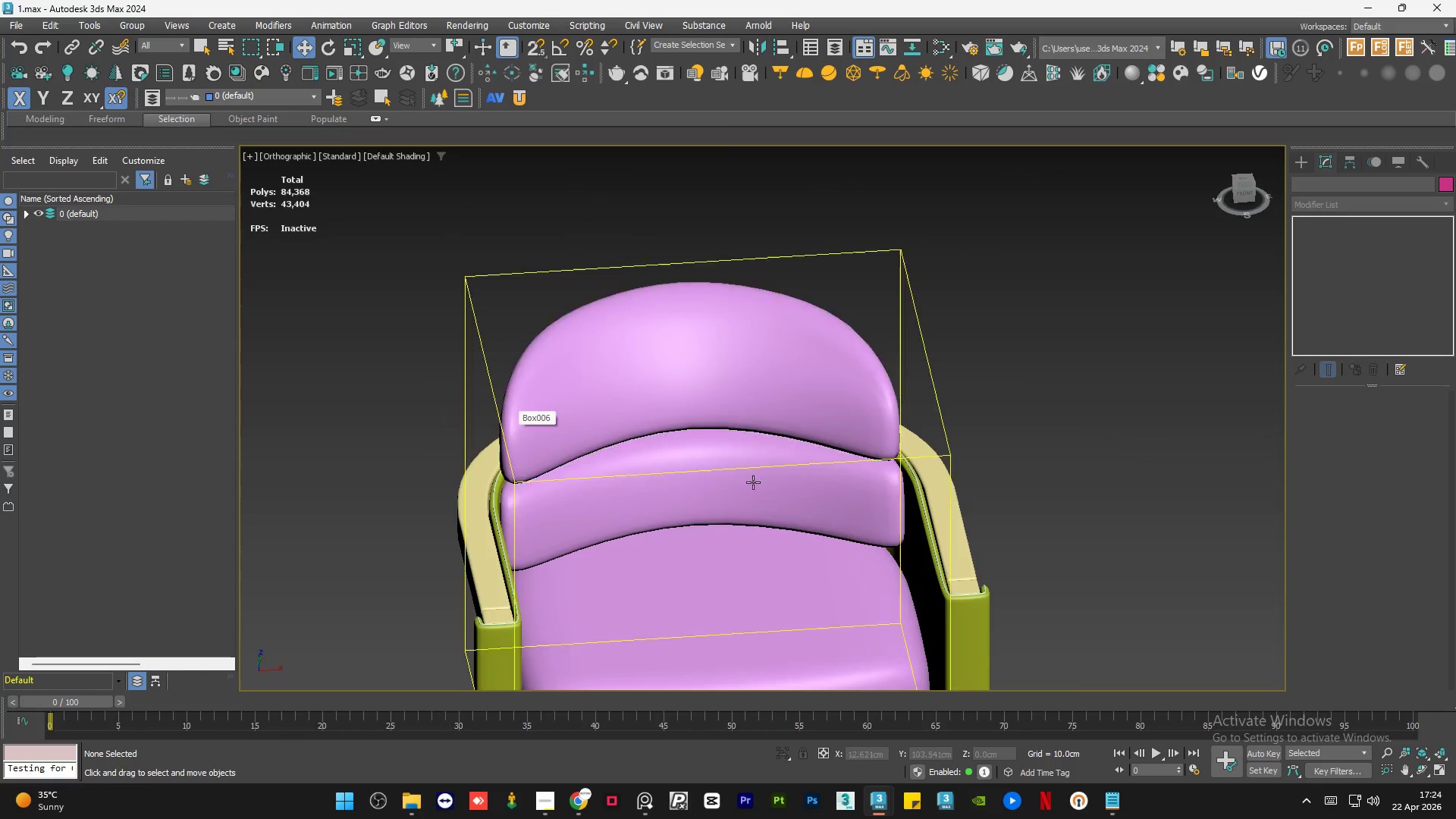 
hold_key(key=AltLeft, duration=1.97)
 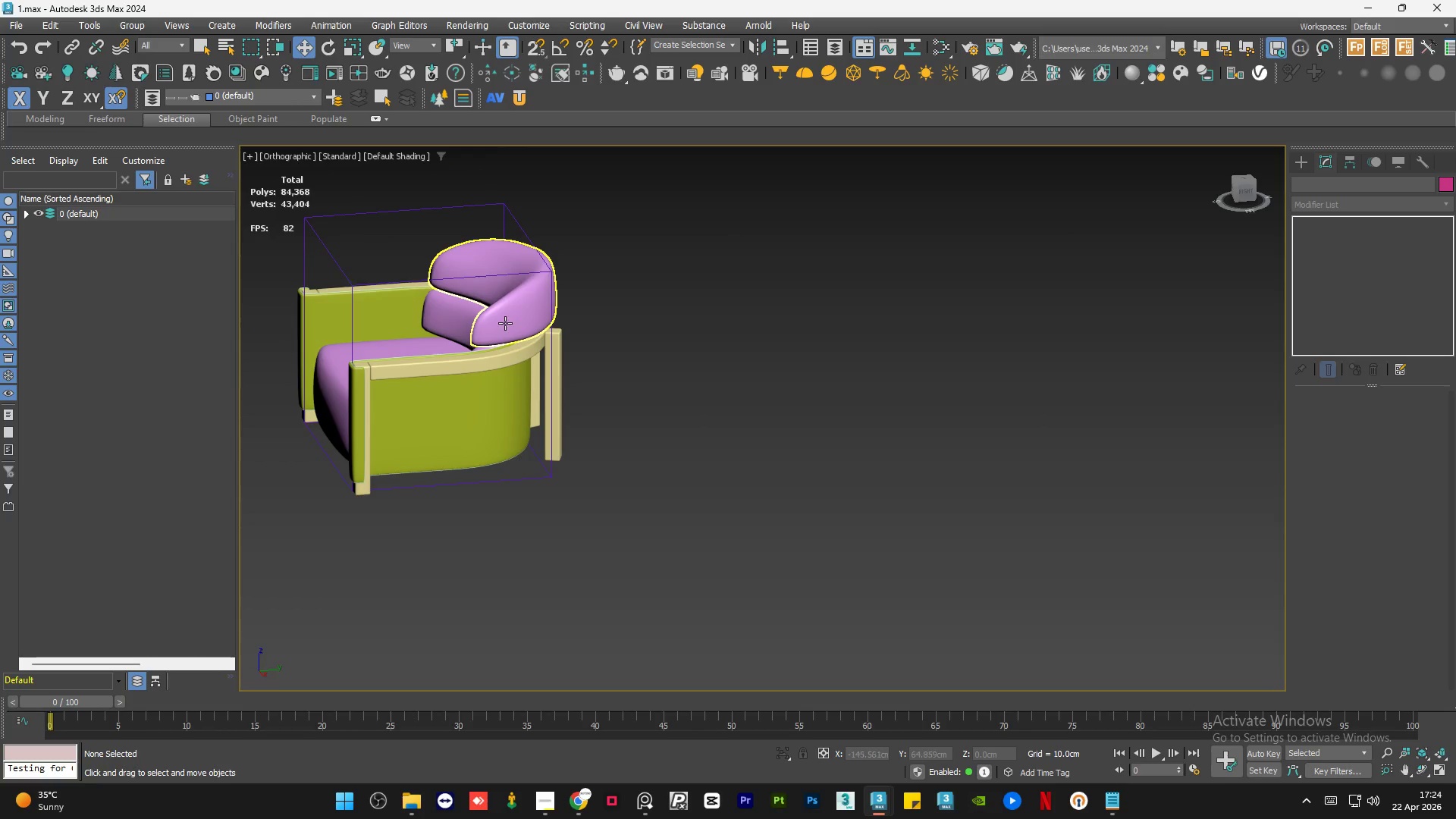 
scroll: coordinate [824, 446], scroll_direction: down, amount: 2.0
 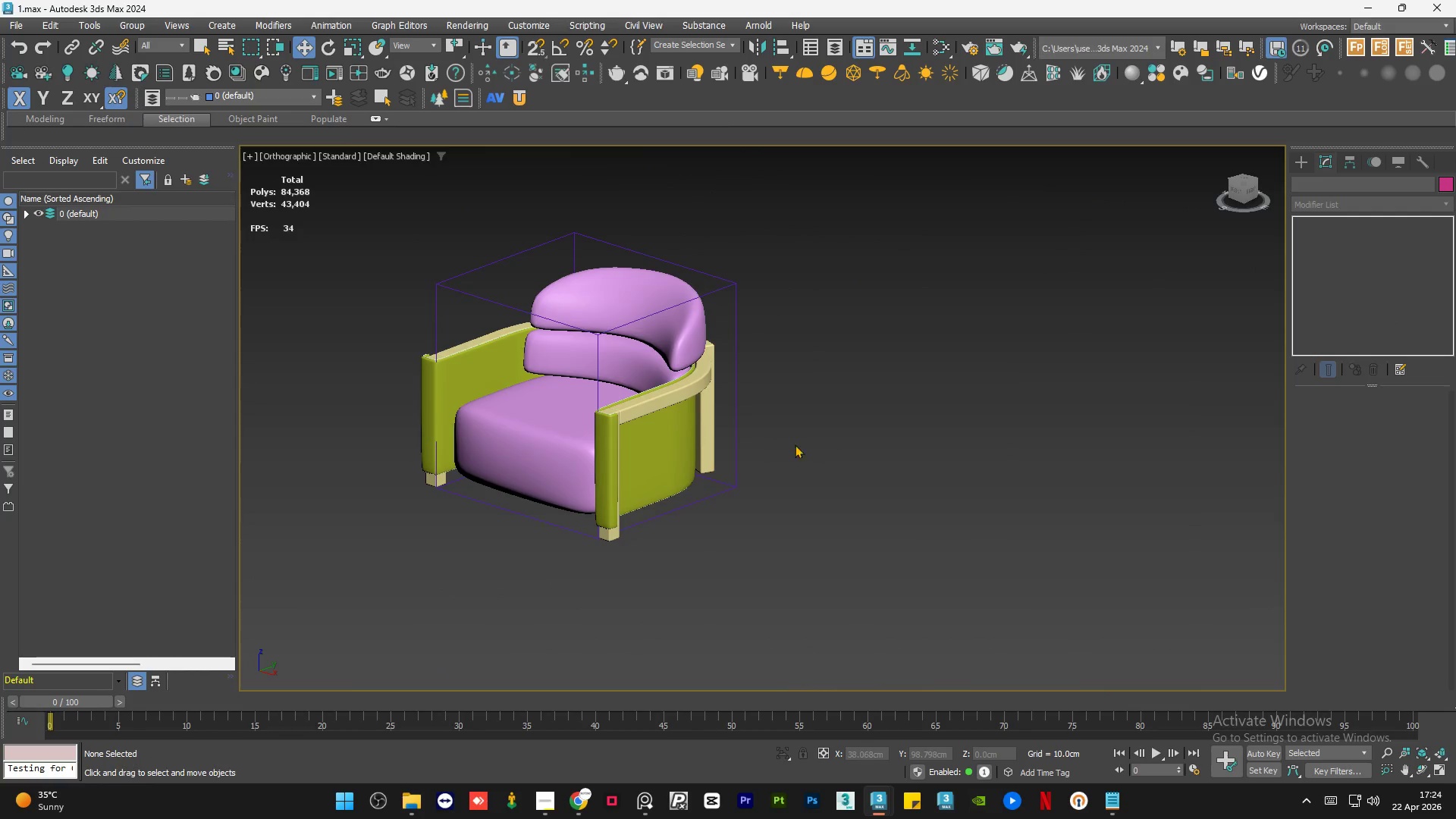 
left_click([505, 323])
 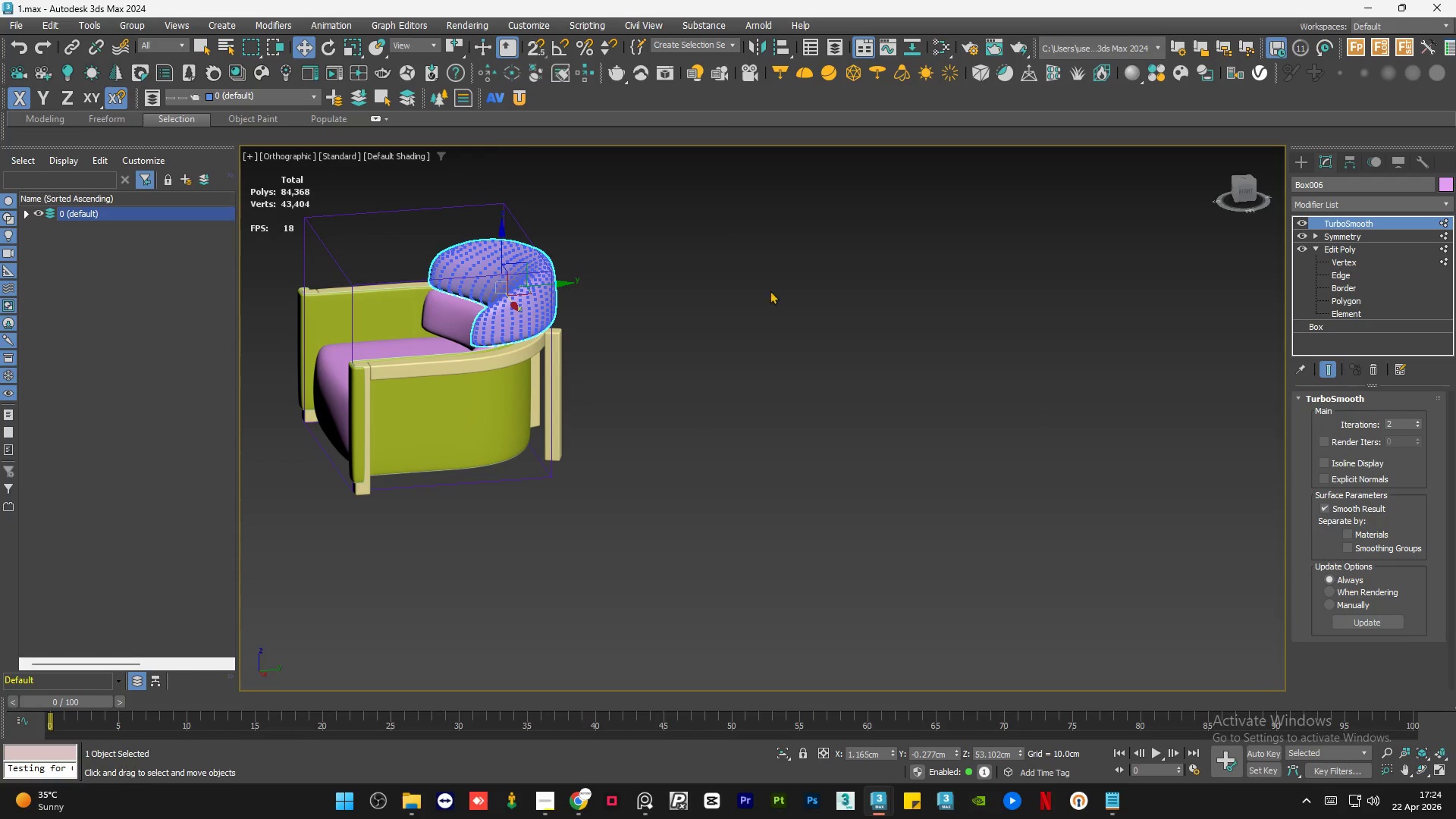 
hold_key(key=AltLeft, duration=0.95)
 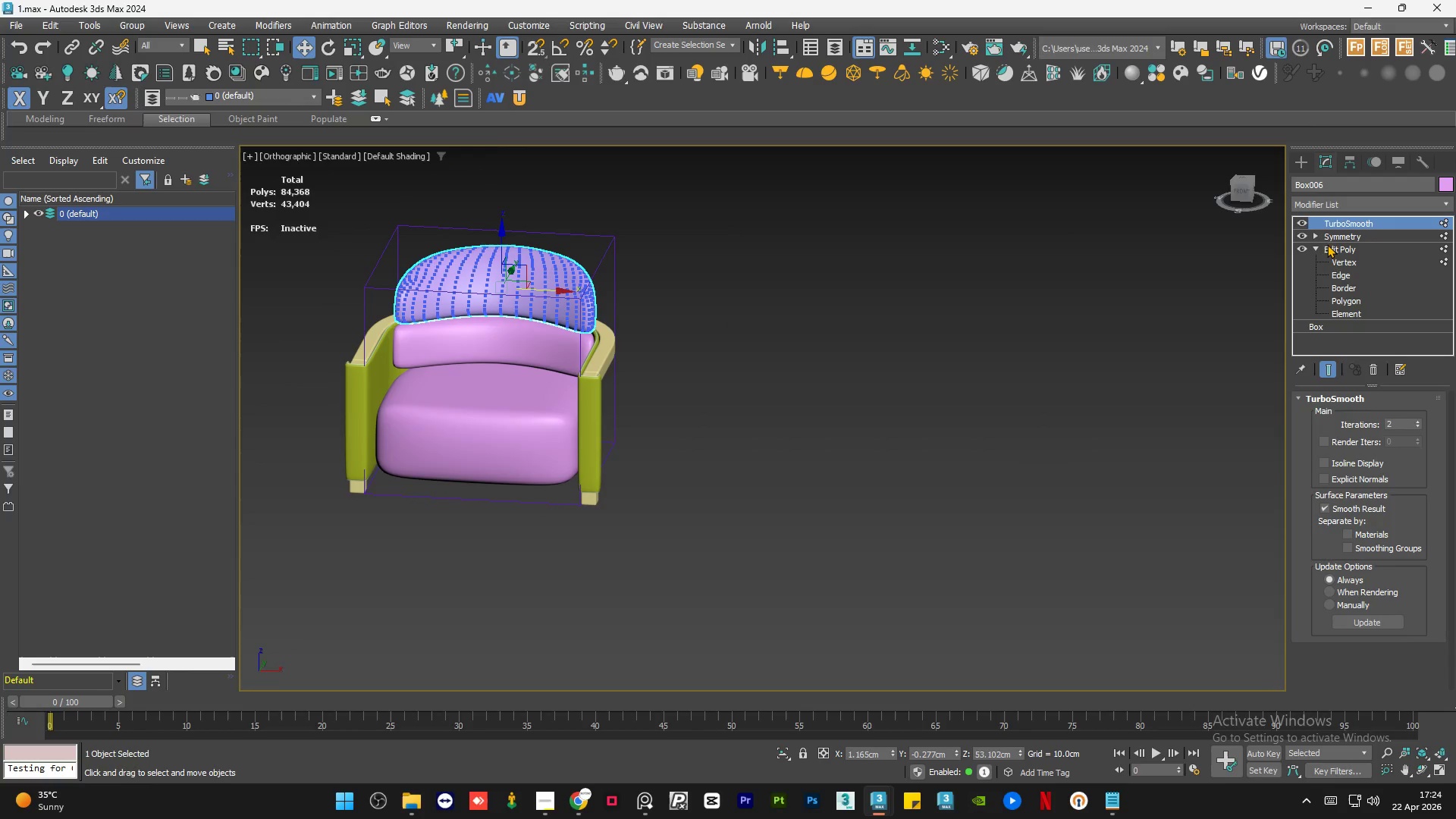 
left_click([1342, 245])
 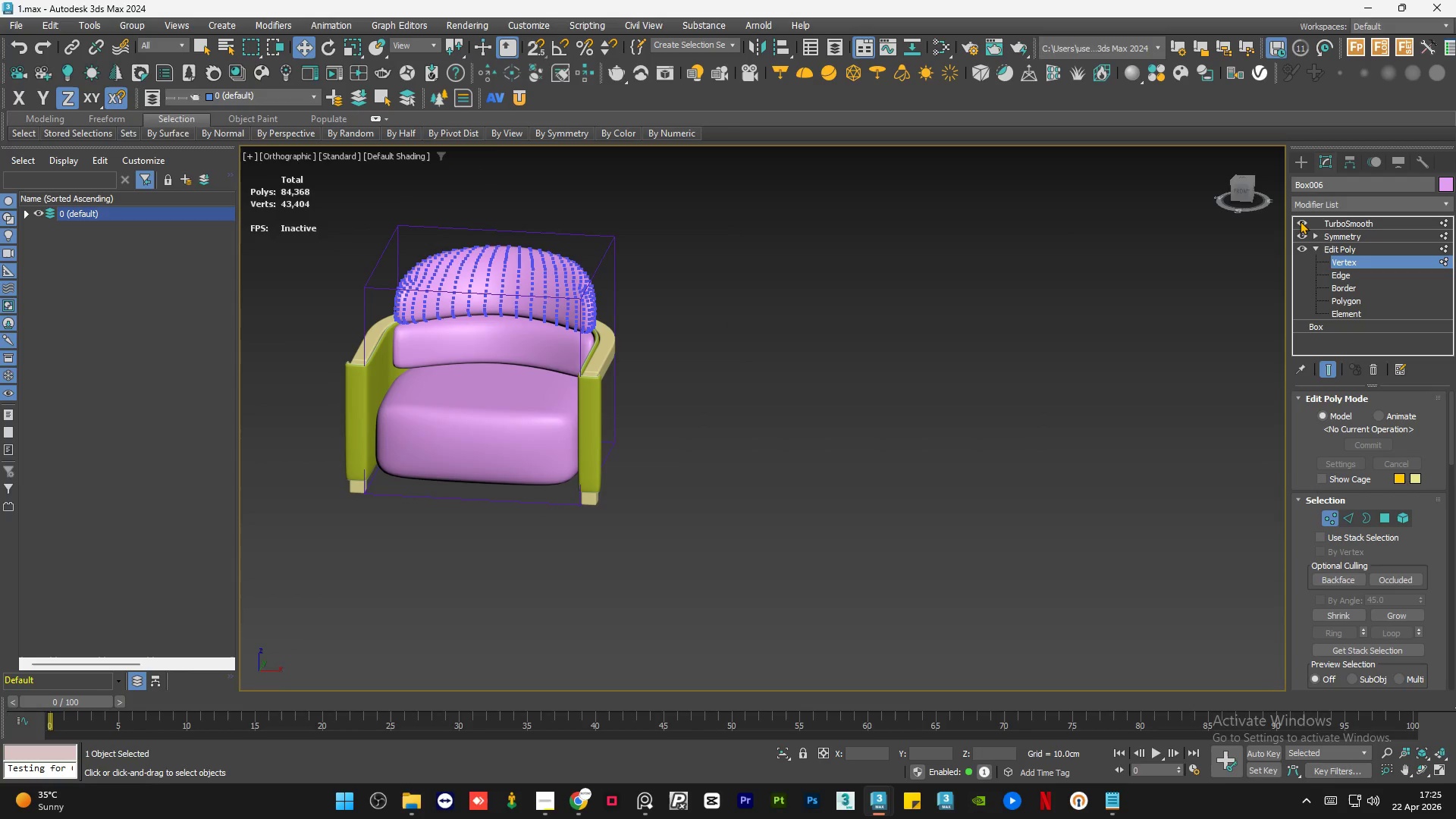 
hold_key(key=AltLeft, duration=3.2)
 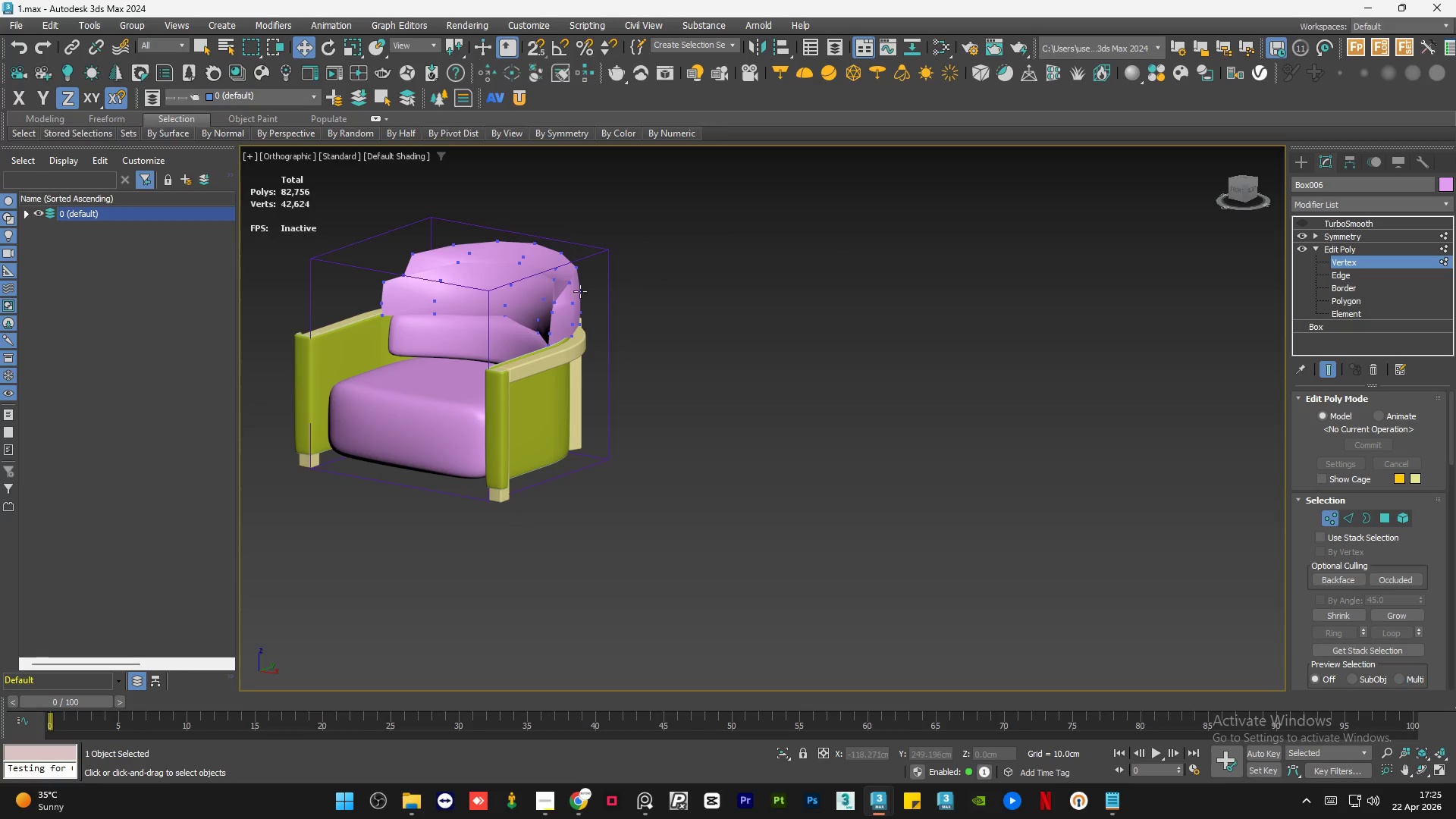 
scroll: coordinate [554, 306], scroll_direction: up, amount: 6.0
 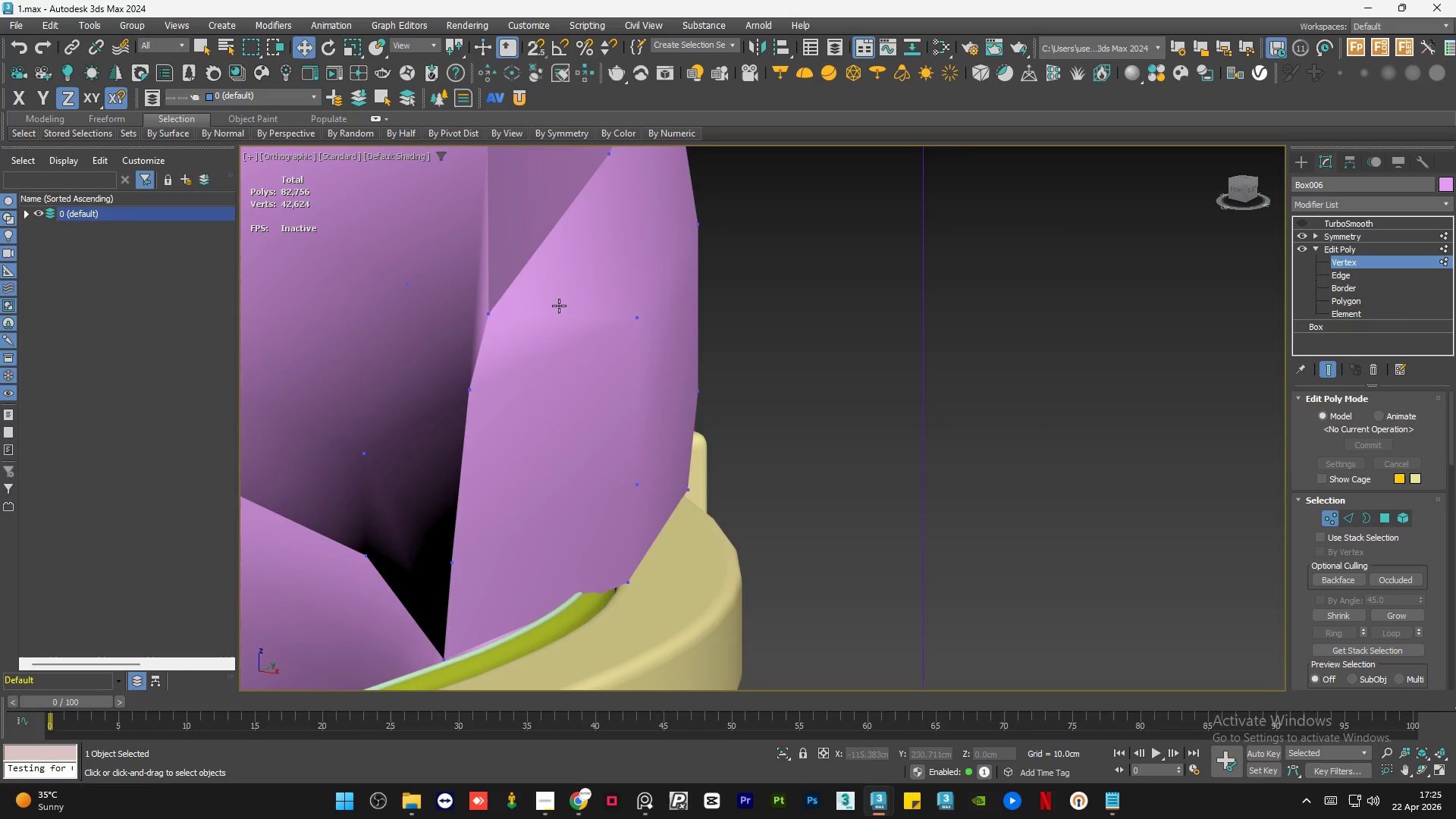 
hold_key(key=AltLeft, duration=2.8)
 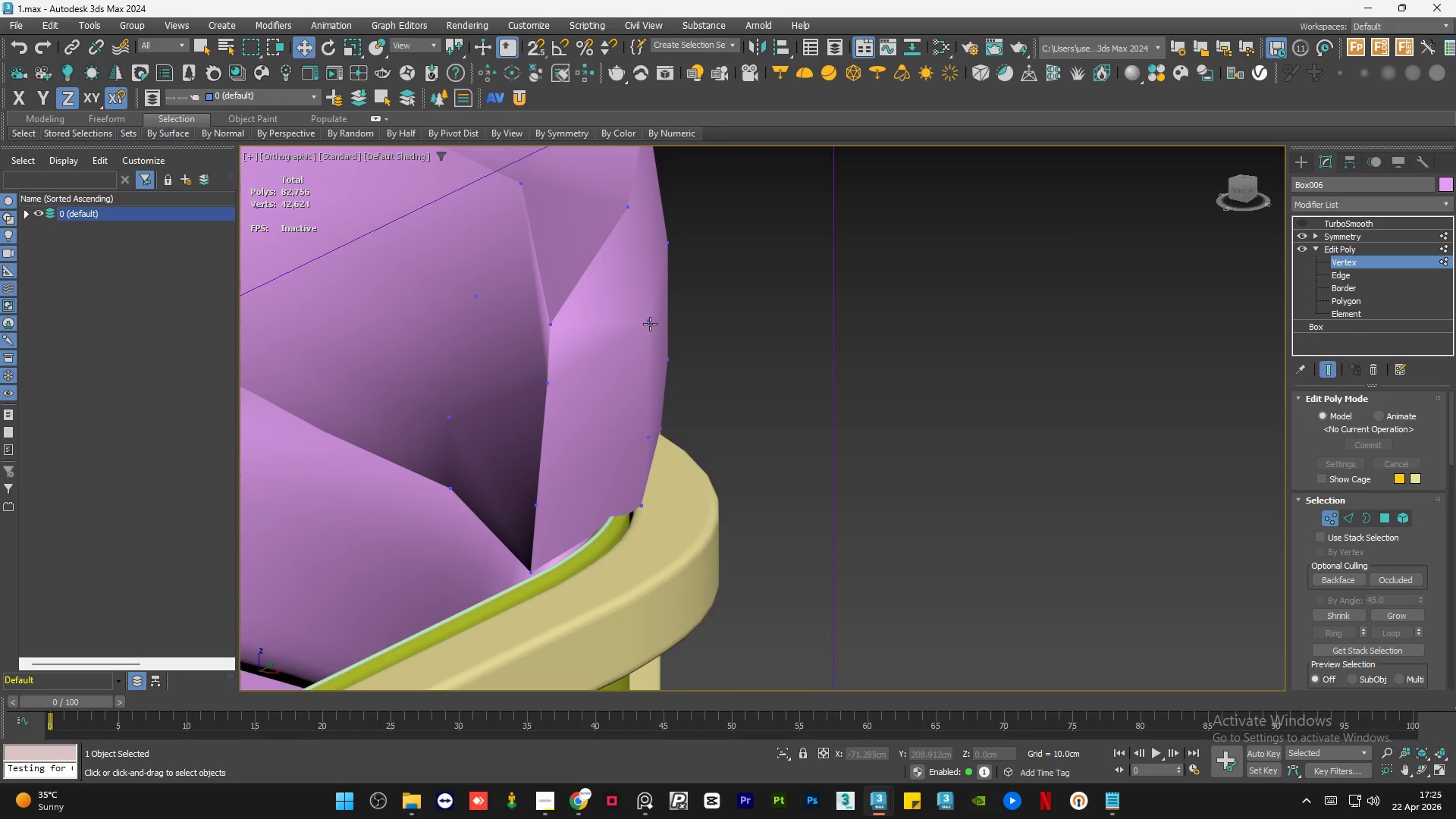 
scroll: coordinate [559, 306], scroll_direction: down, amount: 1.0
 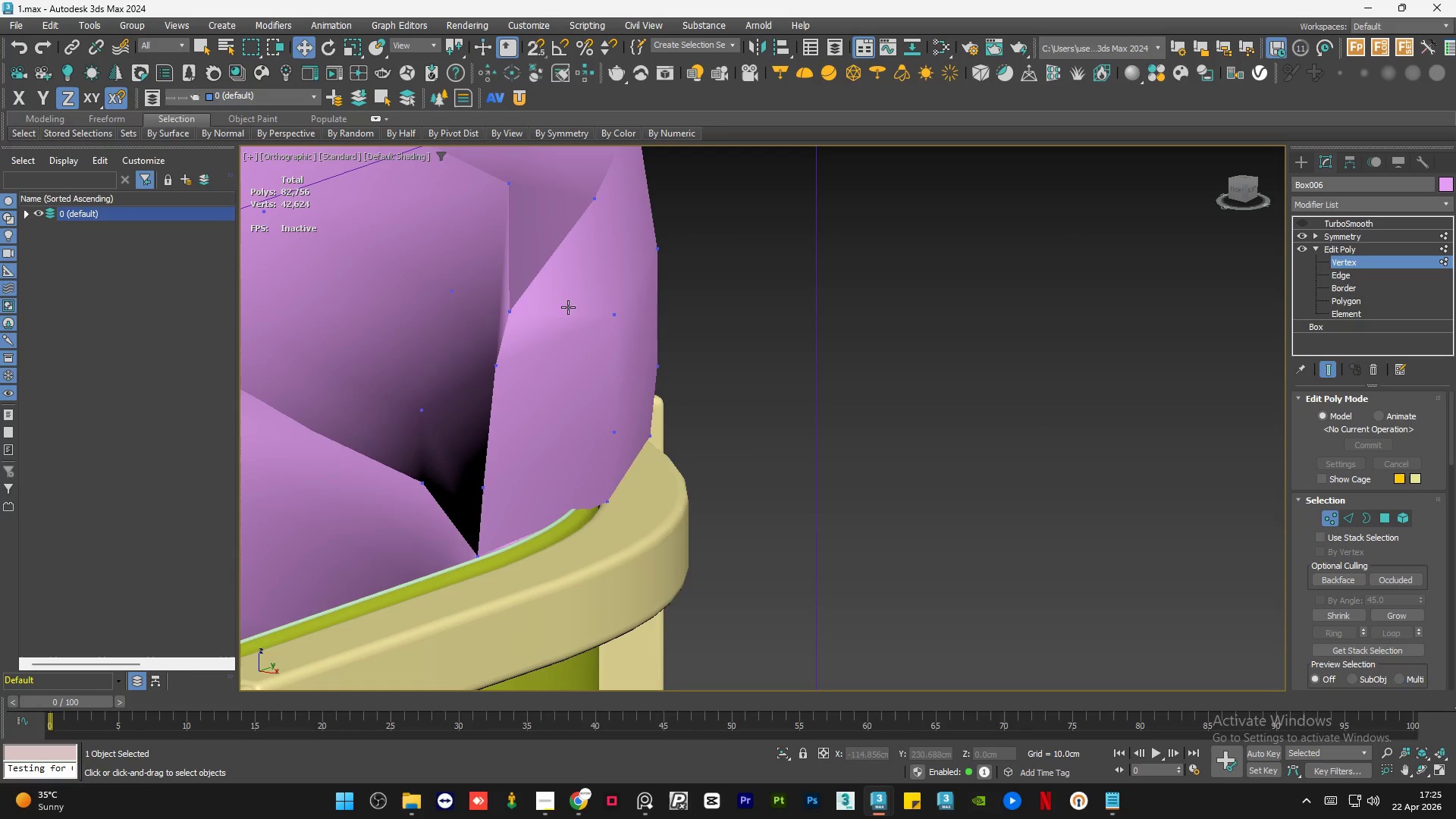 
left_click([650, 324])
 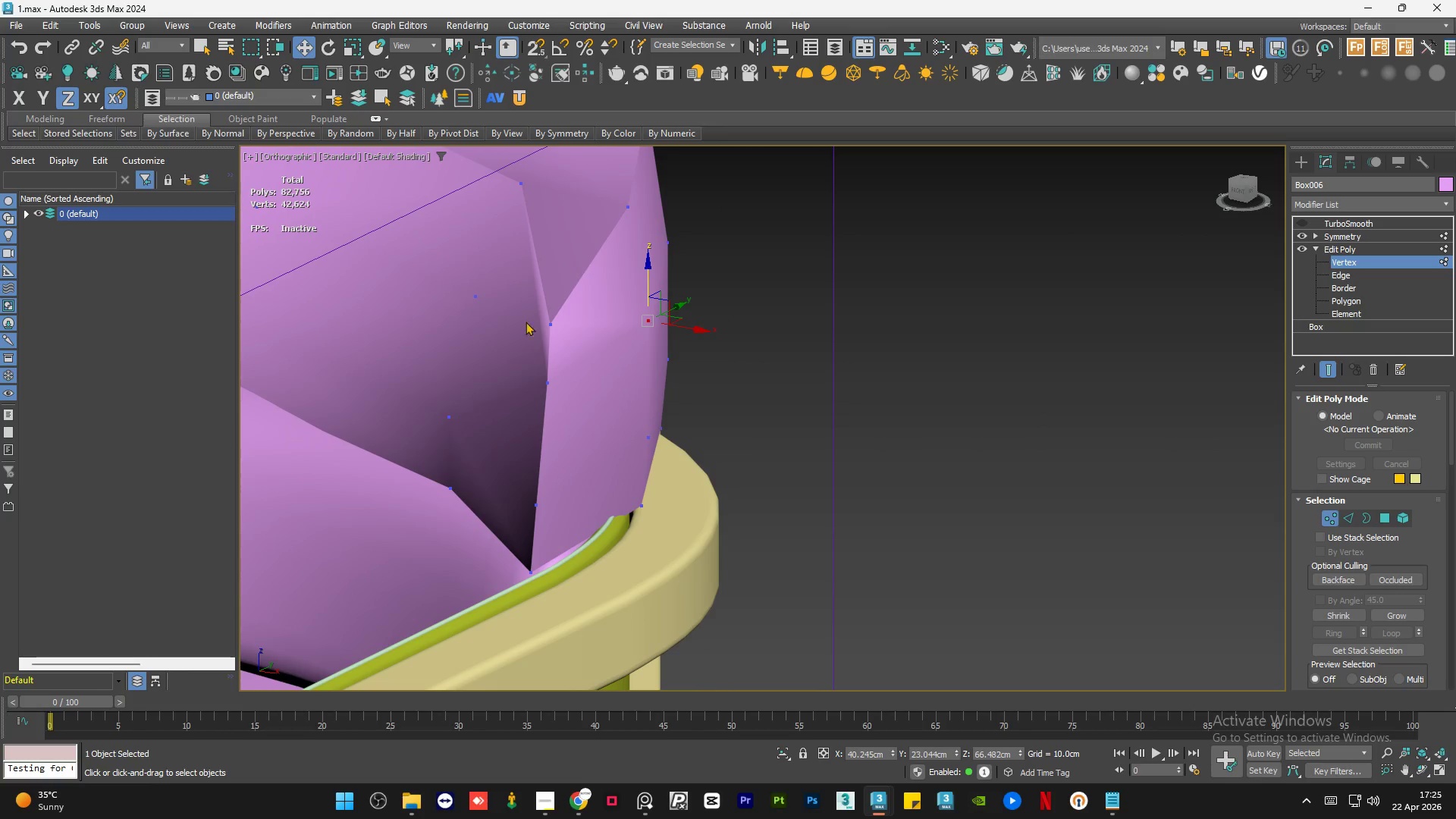 
hold_key(key=ControlLeft, duration=0.8)
left_click([550, 322])
 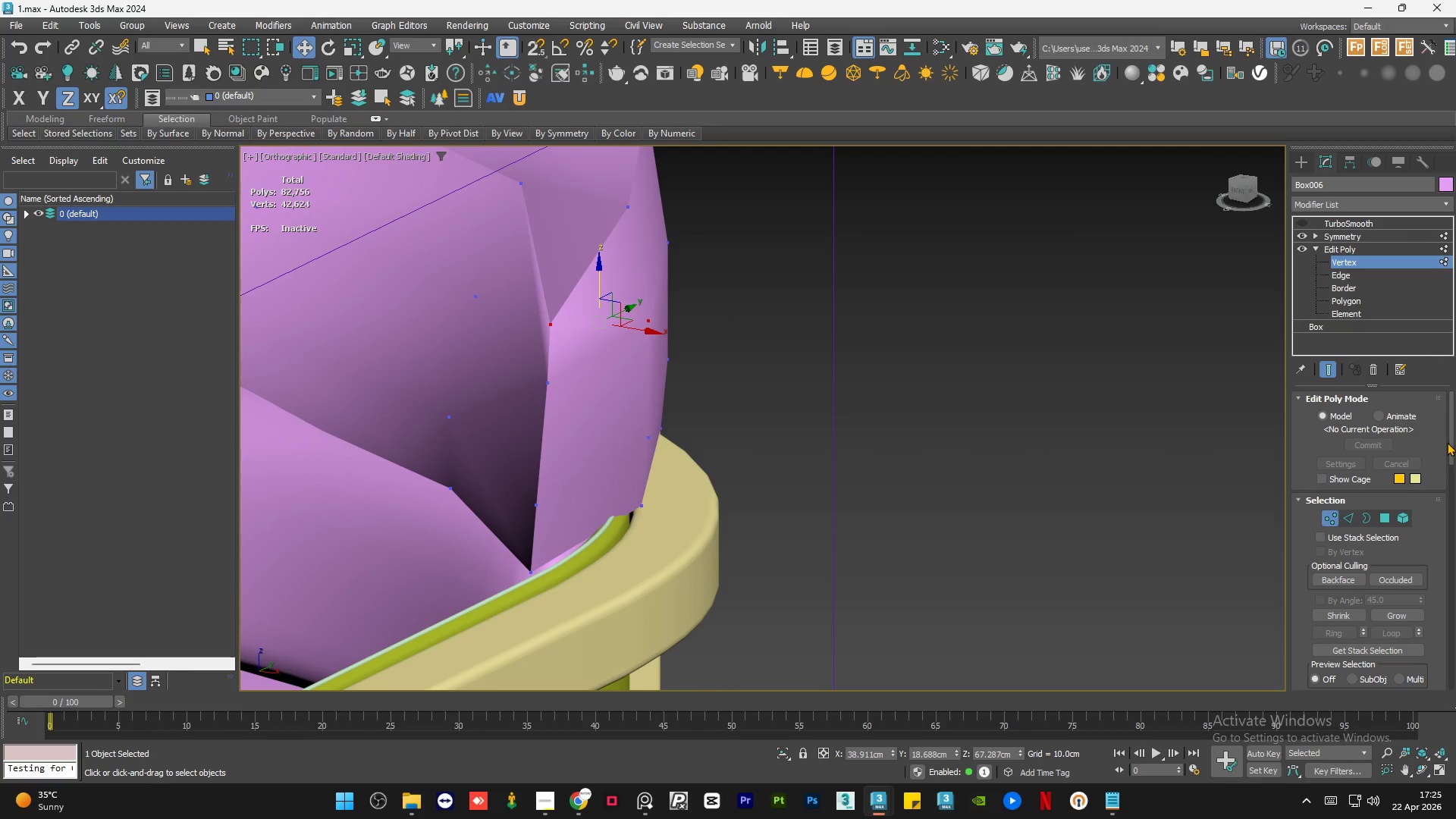 
left_click_drag(start_coordinate=[1451, 439], to_coordinate=[1442, 498])
 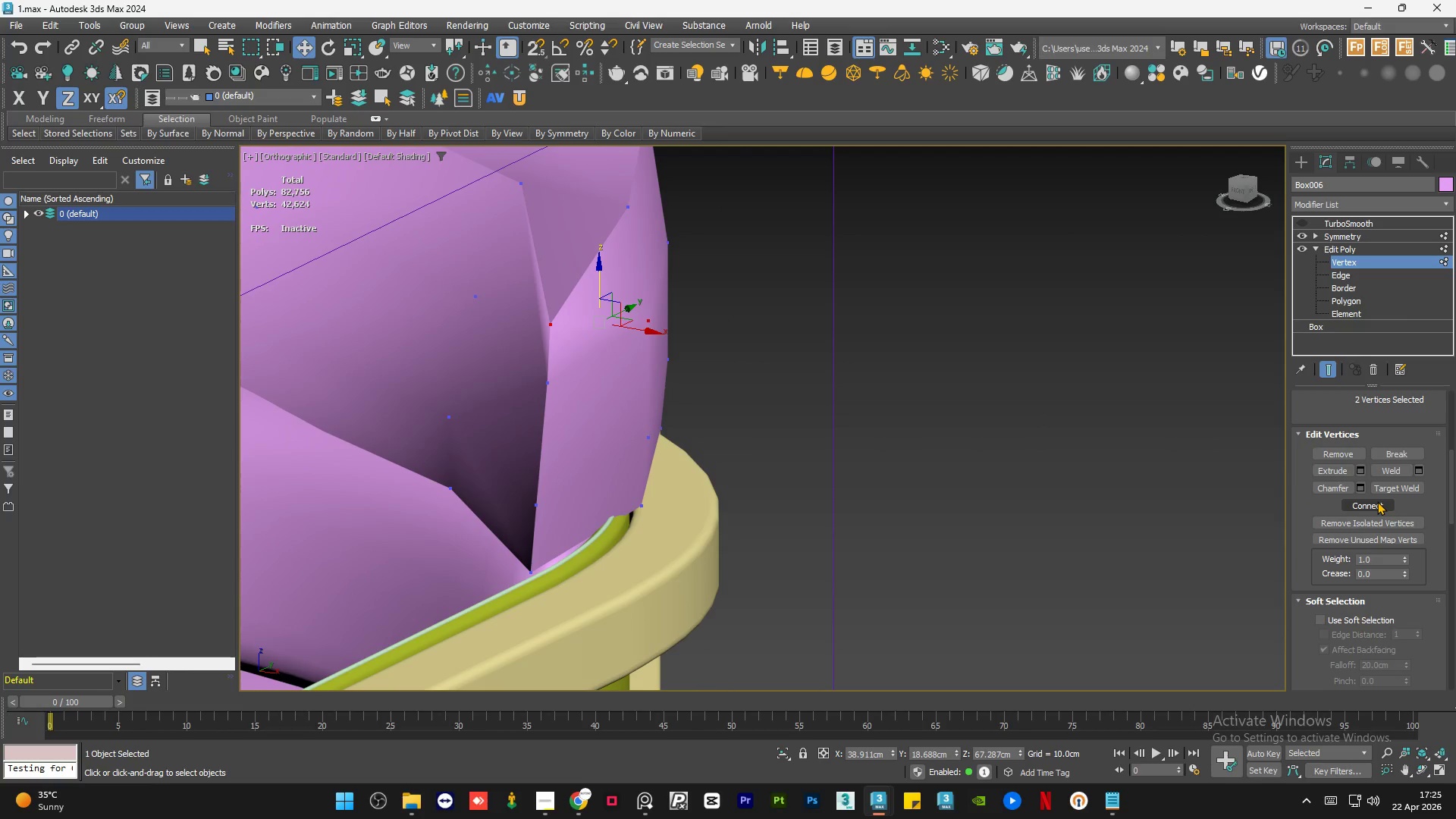 
left_click([1377, 501])
 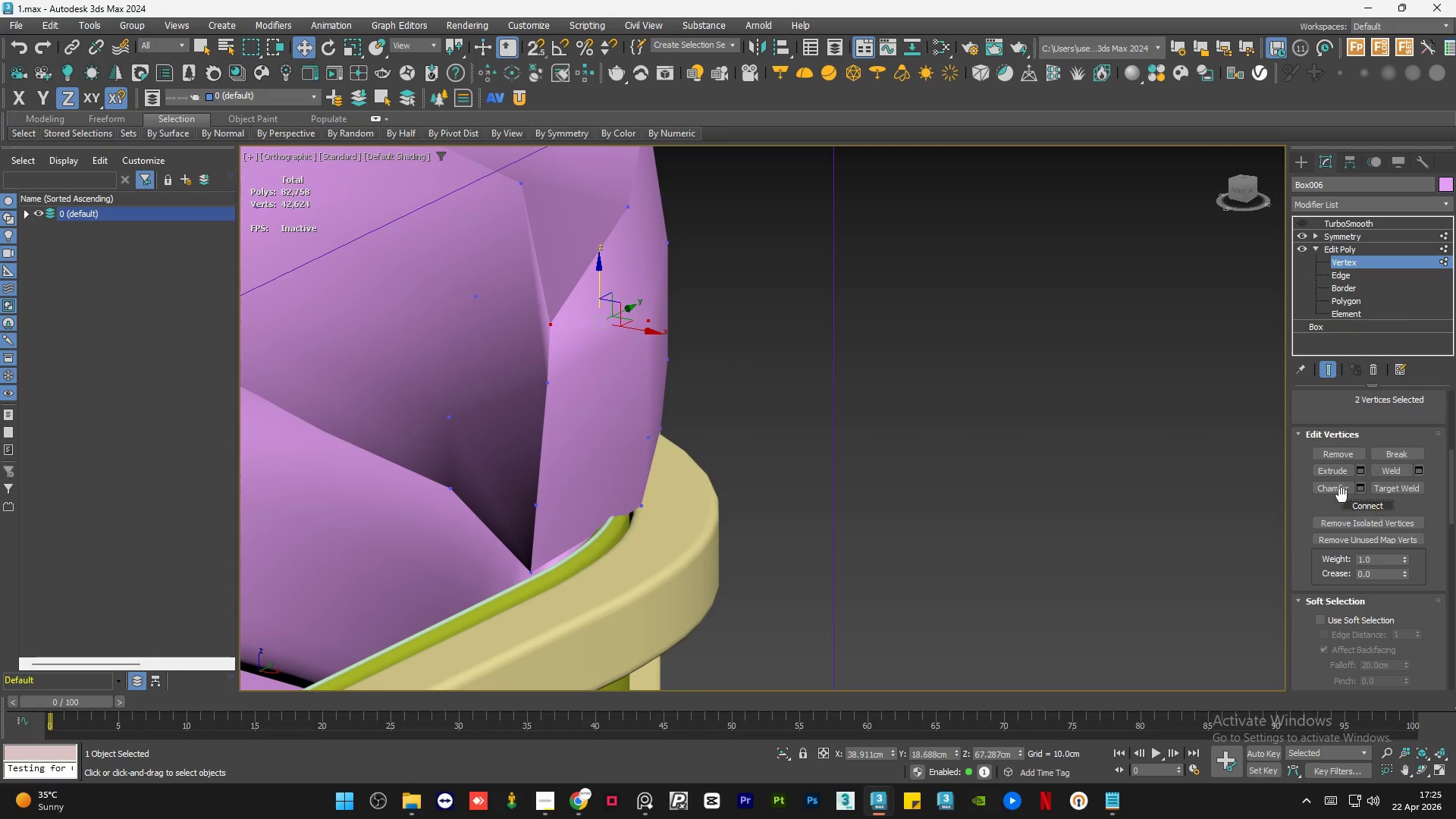 
key(Control+Z)
 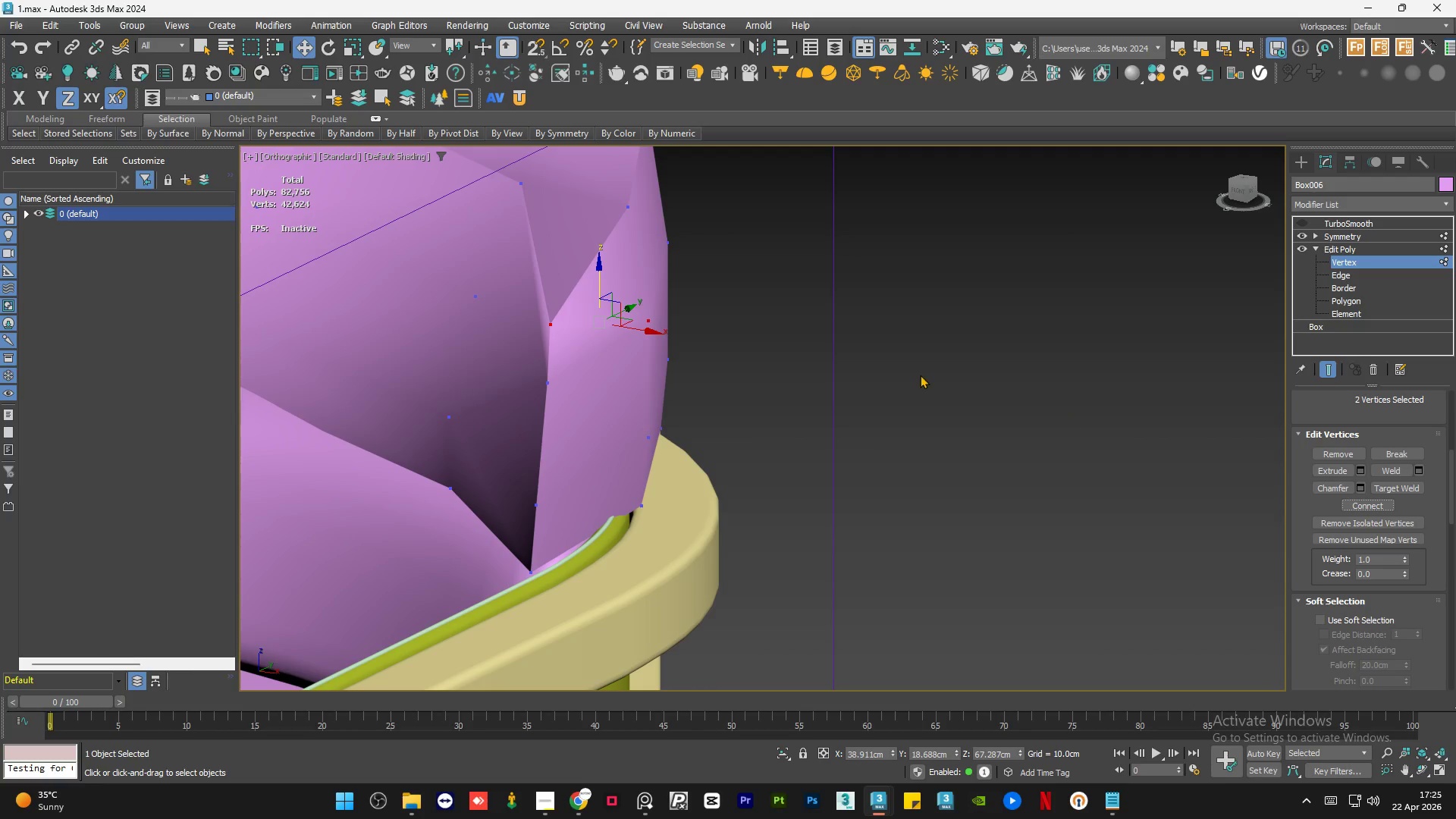 
left_click([920, 375])
 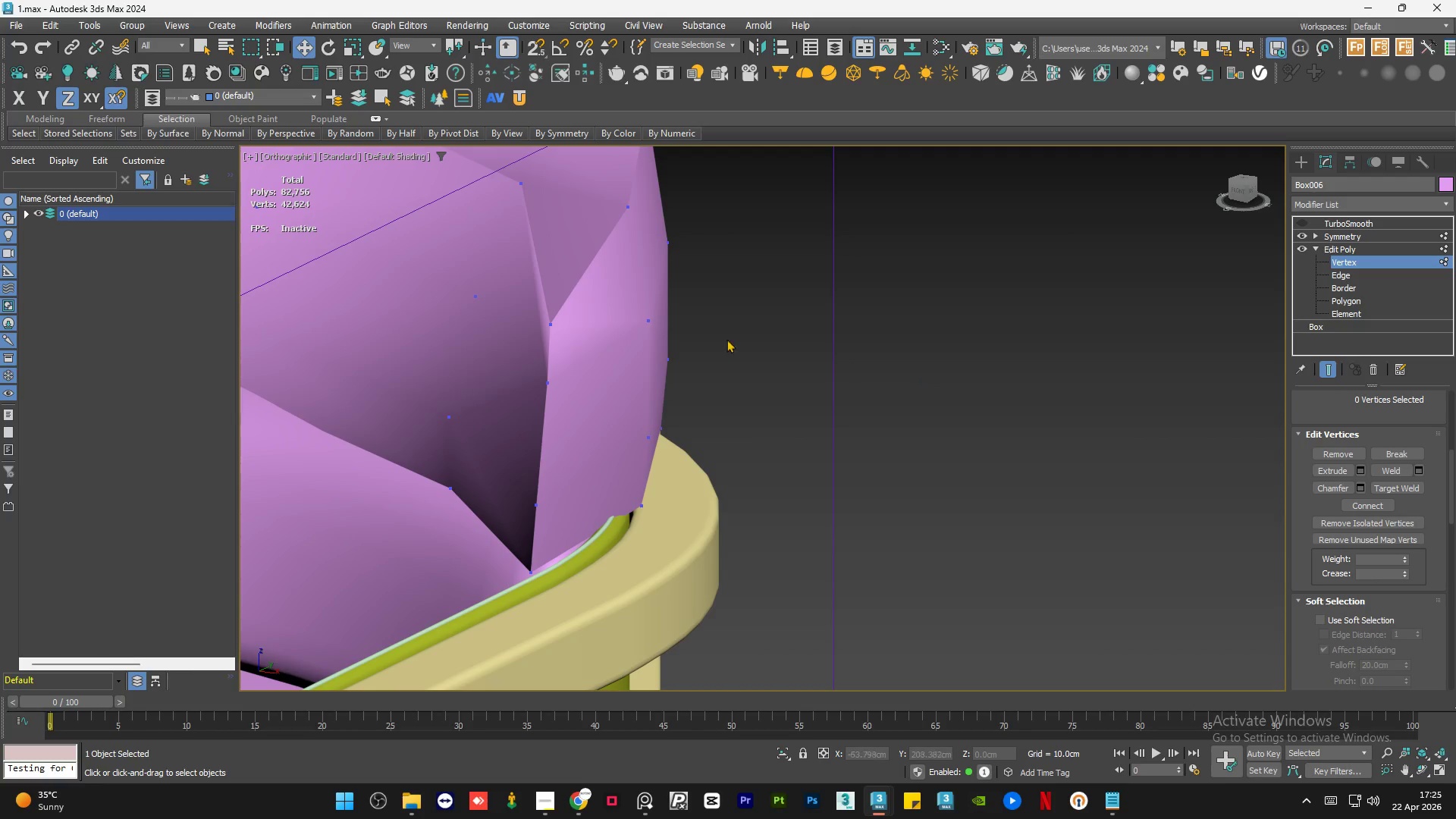 
hold_key(key=AltLeft, duration=0.83)
 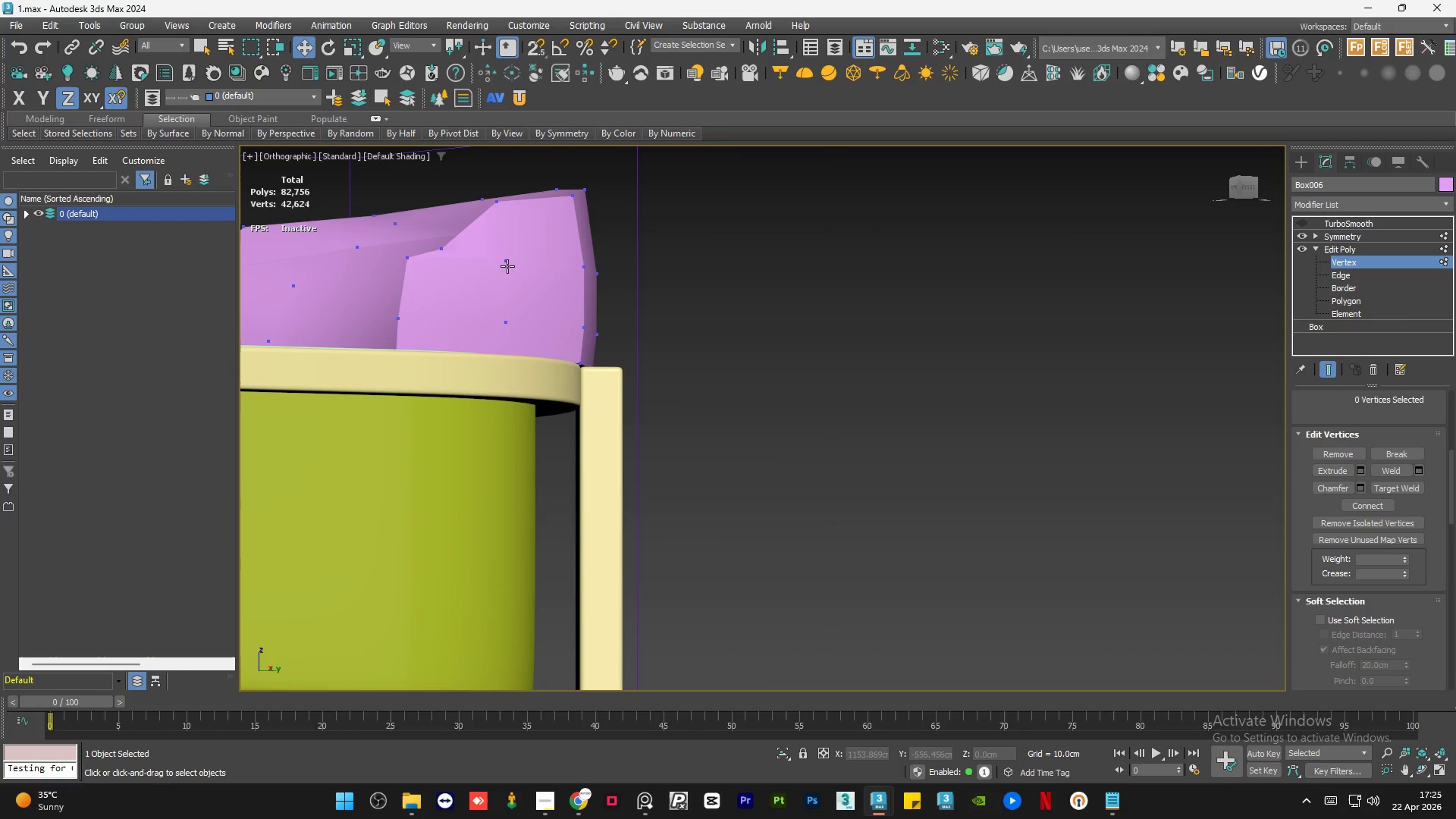 
scroll: coordinate [598, 337], scroll_direction: down, amount: 2.0
 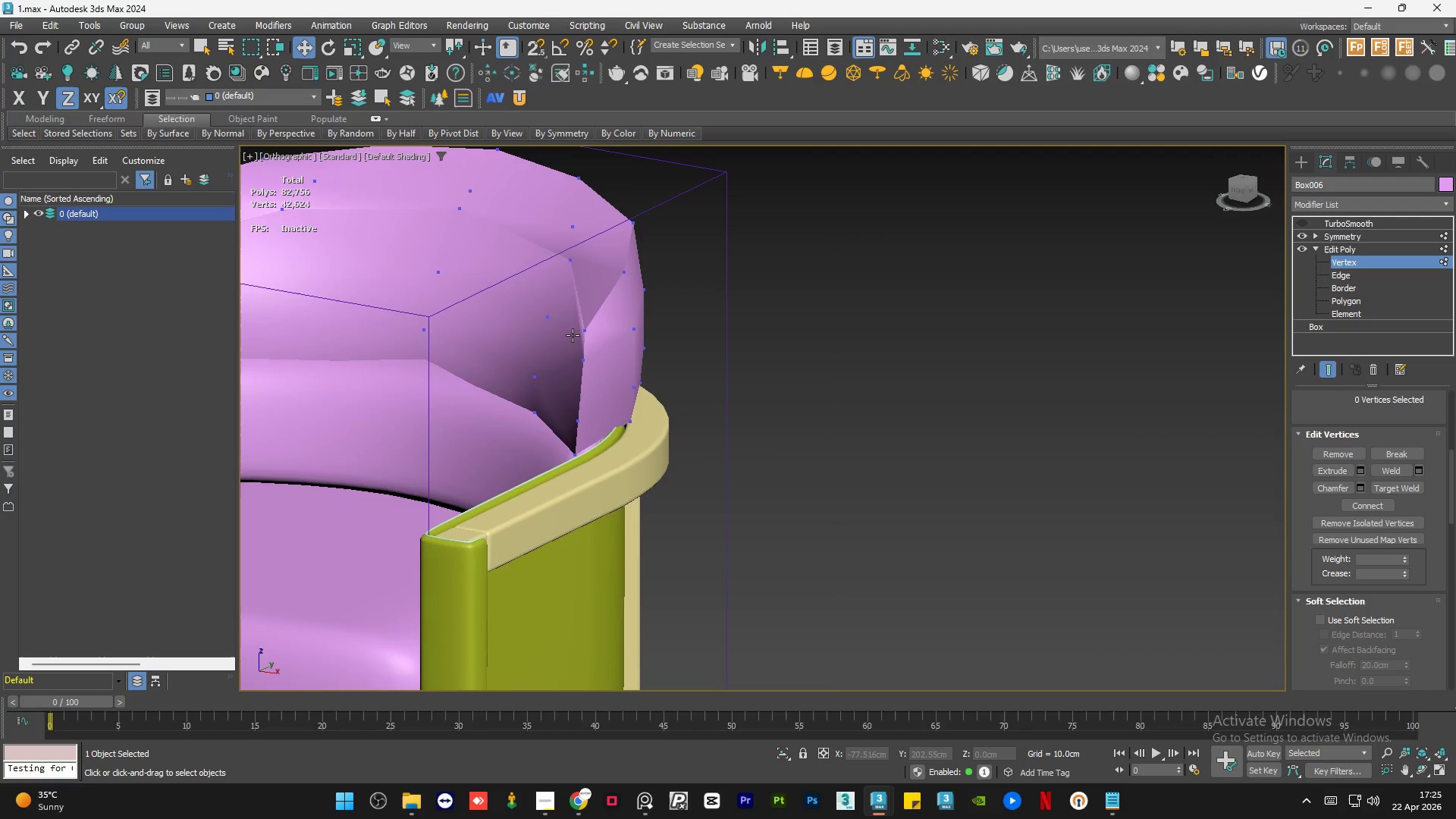 
left_click([507, 262])
 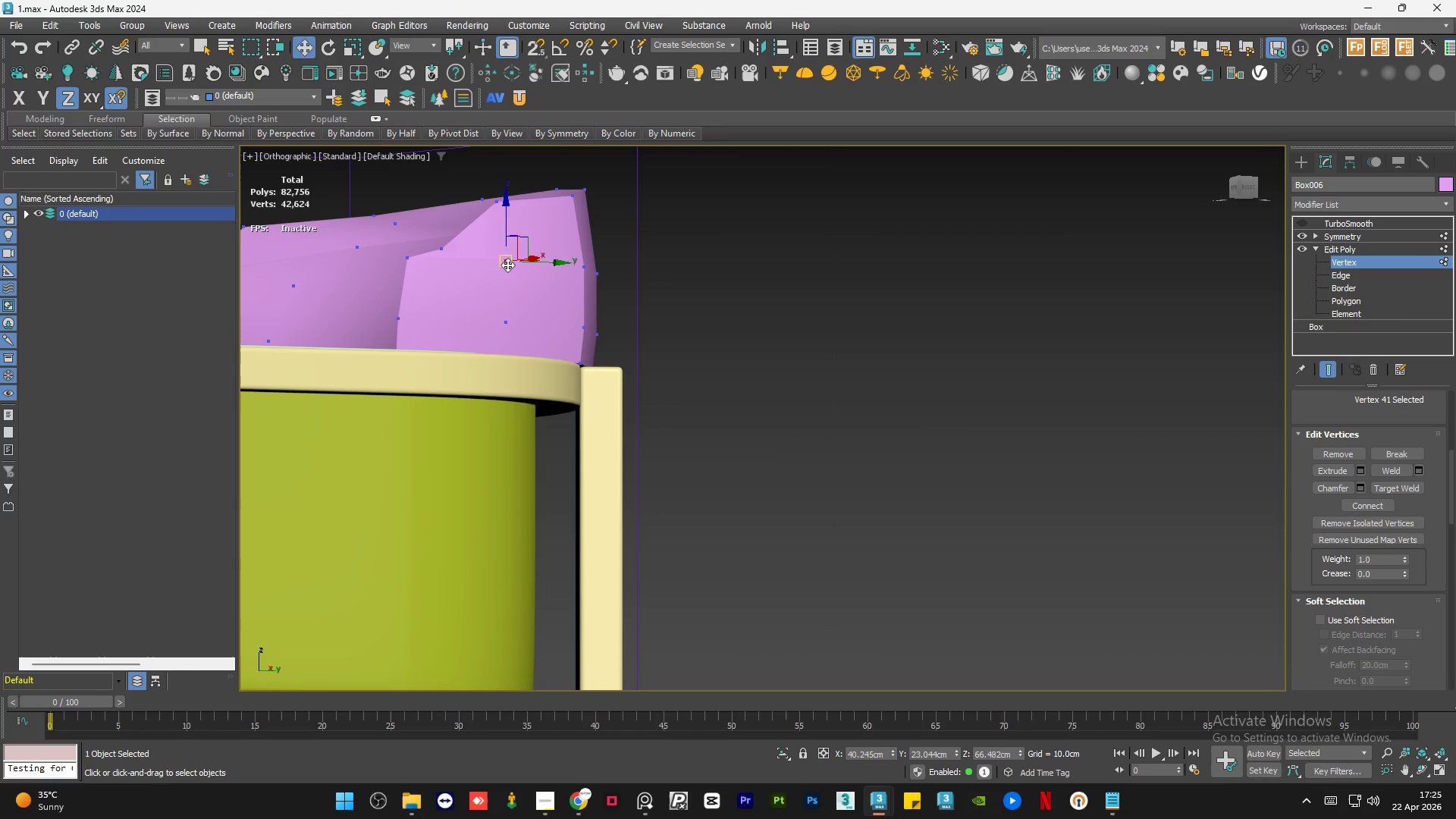 
hold_key(key=AltLeft, duration=0.69)
 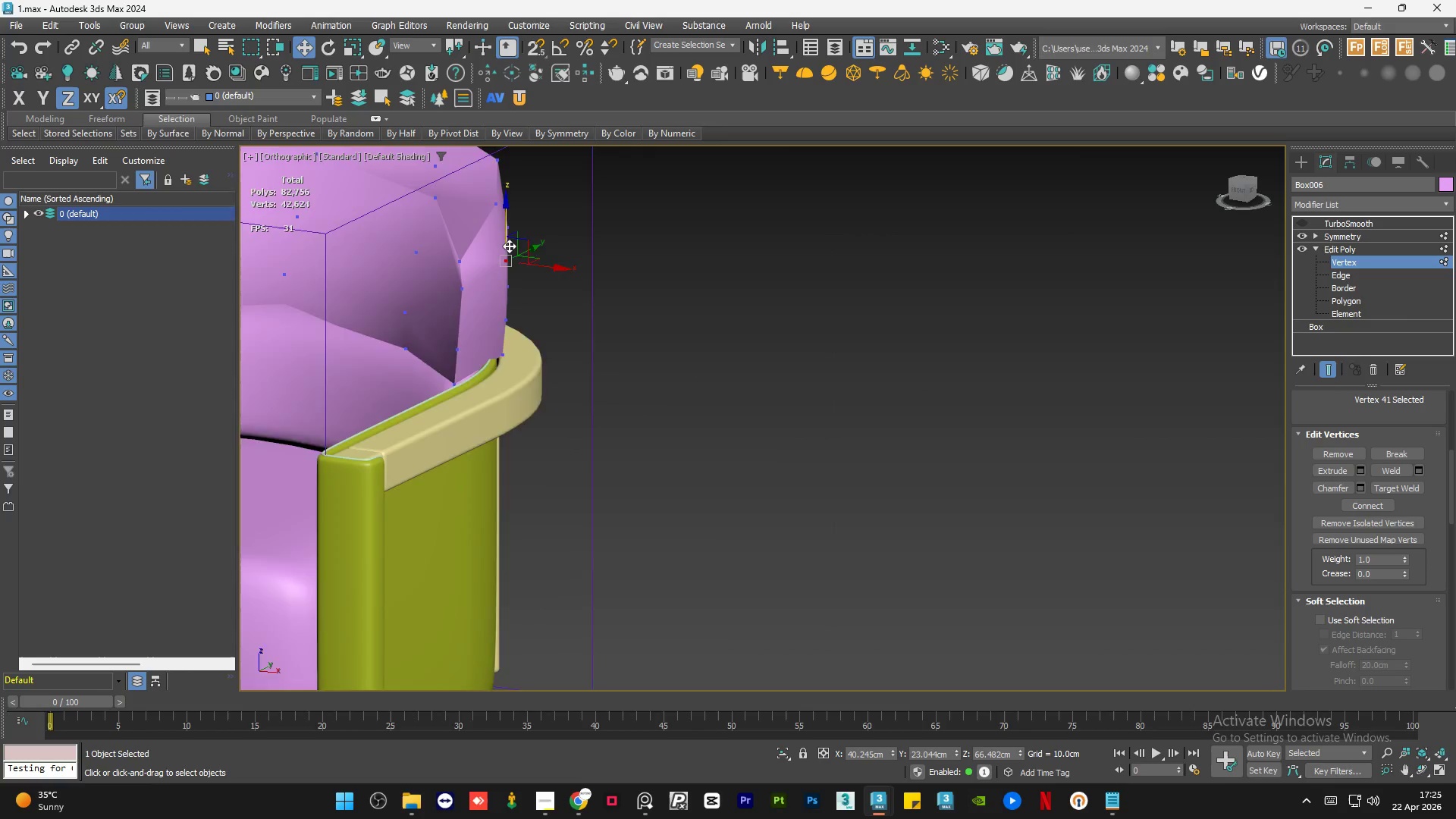 
scroll: coordinate [510, 246], scroll_direction: up, amount: 2.0
 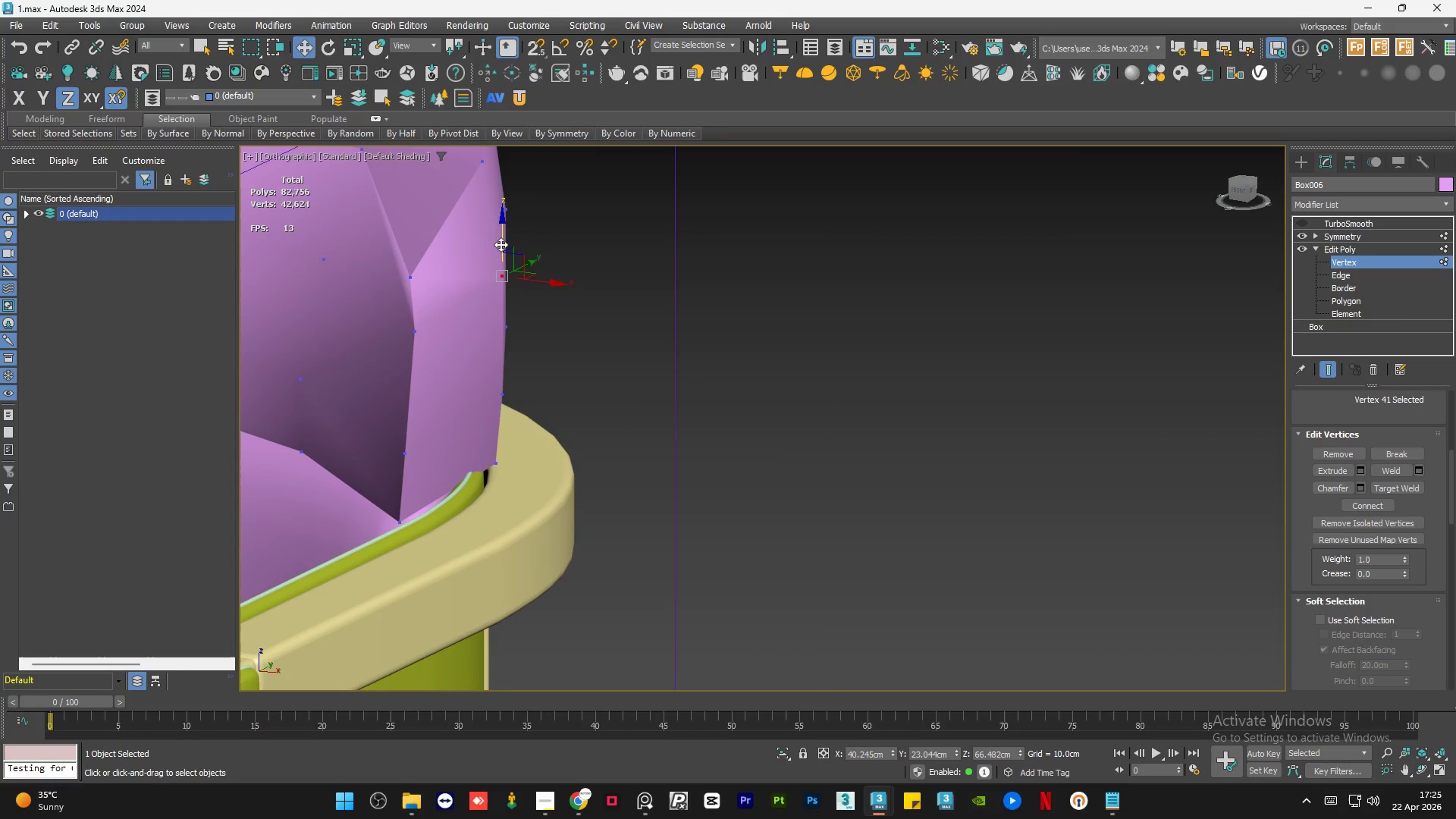 
left_click_drag(start_coordinate=[500, 244], to_coordinate=[500, 235])
 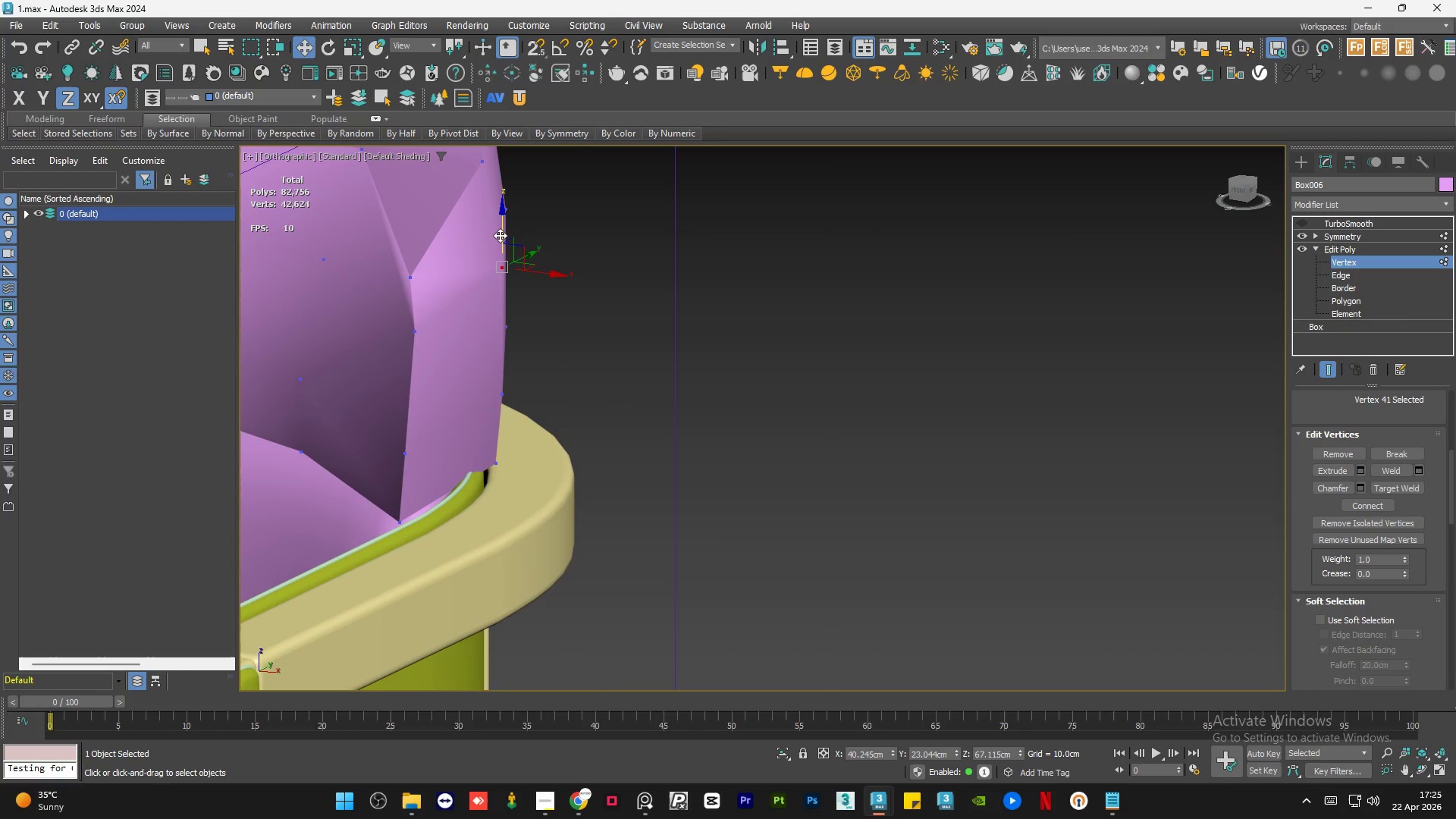 
key(Control+Z)
 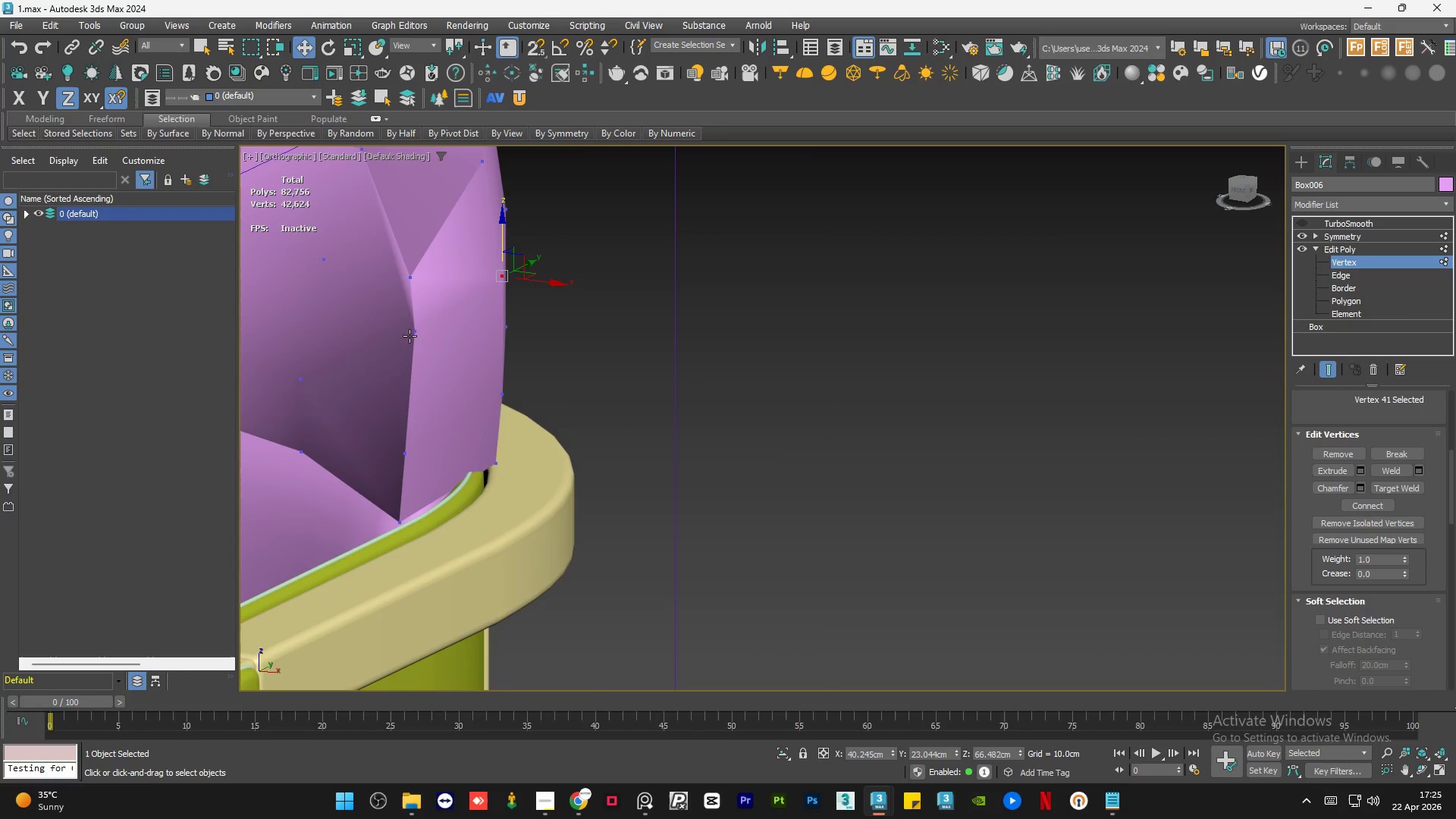 
left_click([412, 333])
 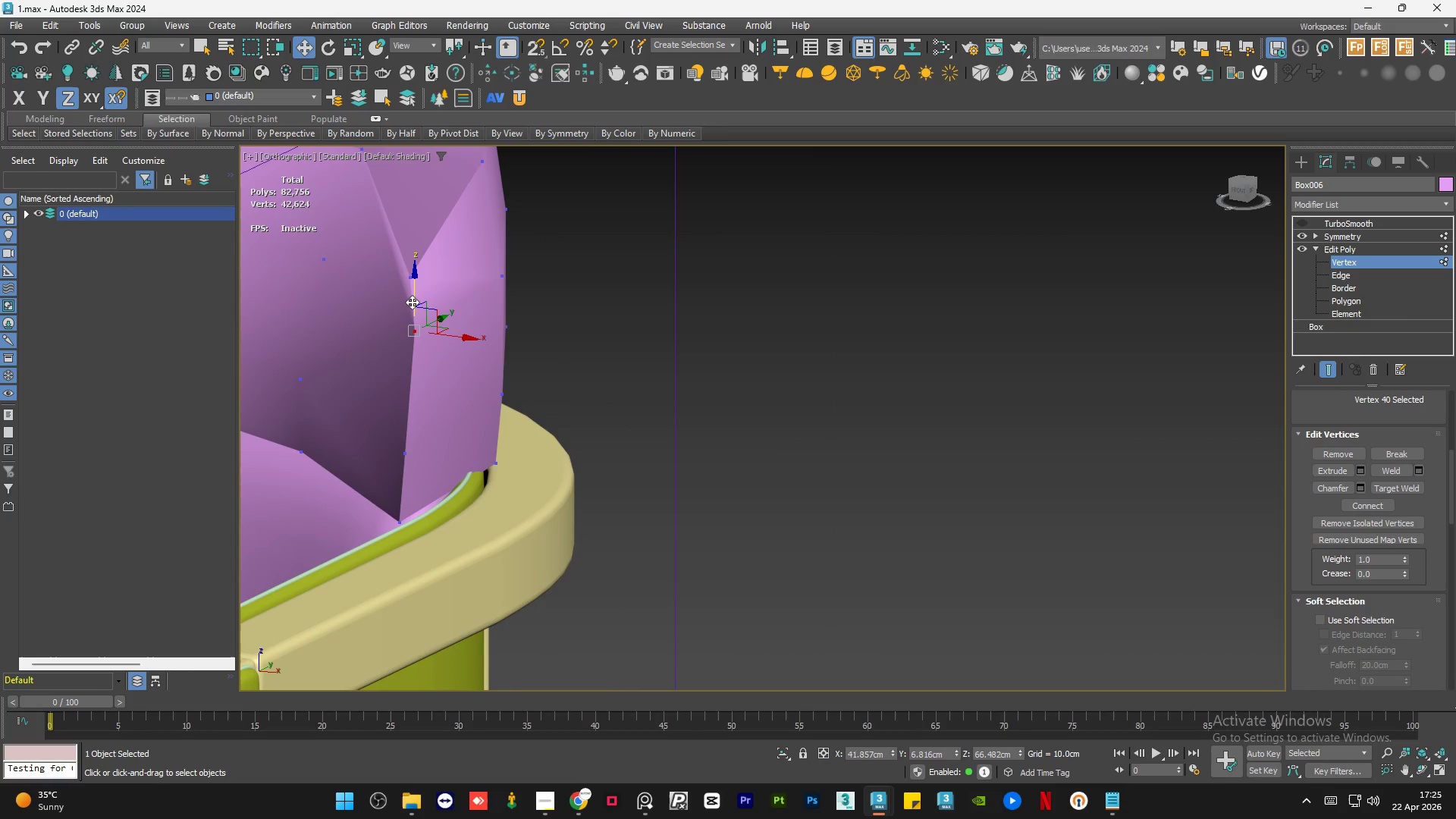 
left_click_drag(start_coordinate=[411, 299], to_coordinate=[411, 325])
 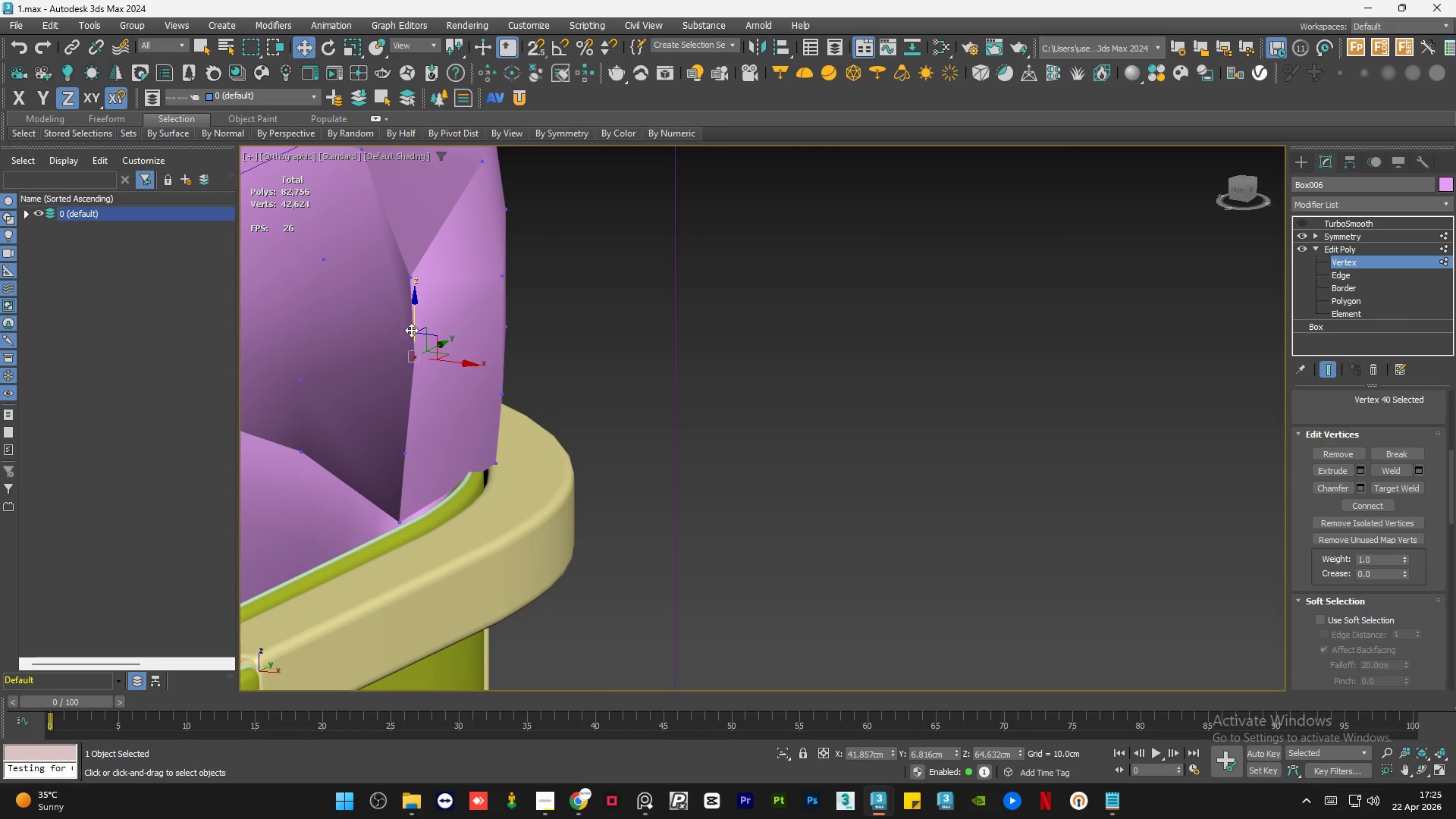 
hold_key(key=AltLeft, duration=1.5)
 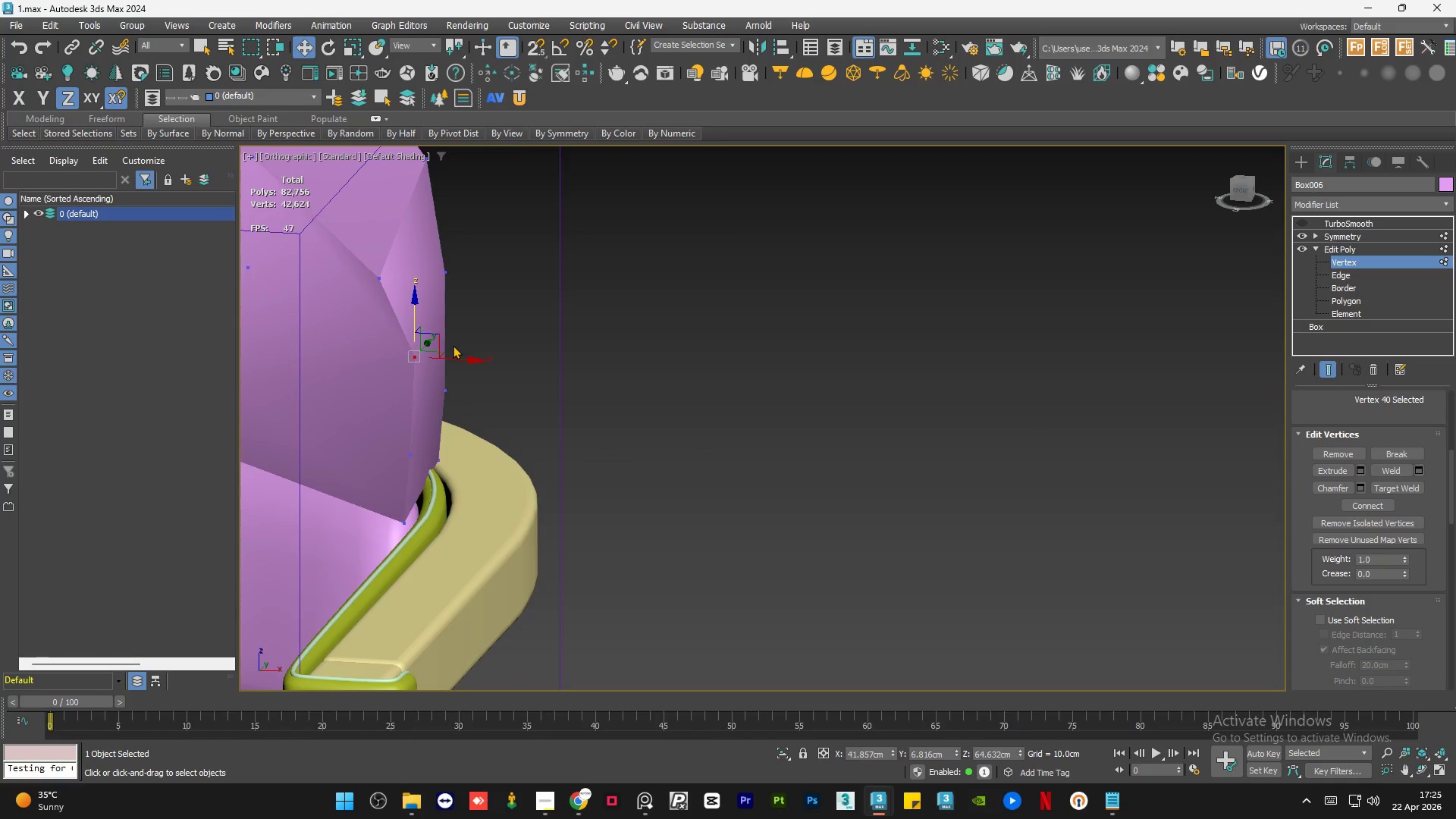 
key(Control+Z)
 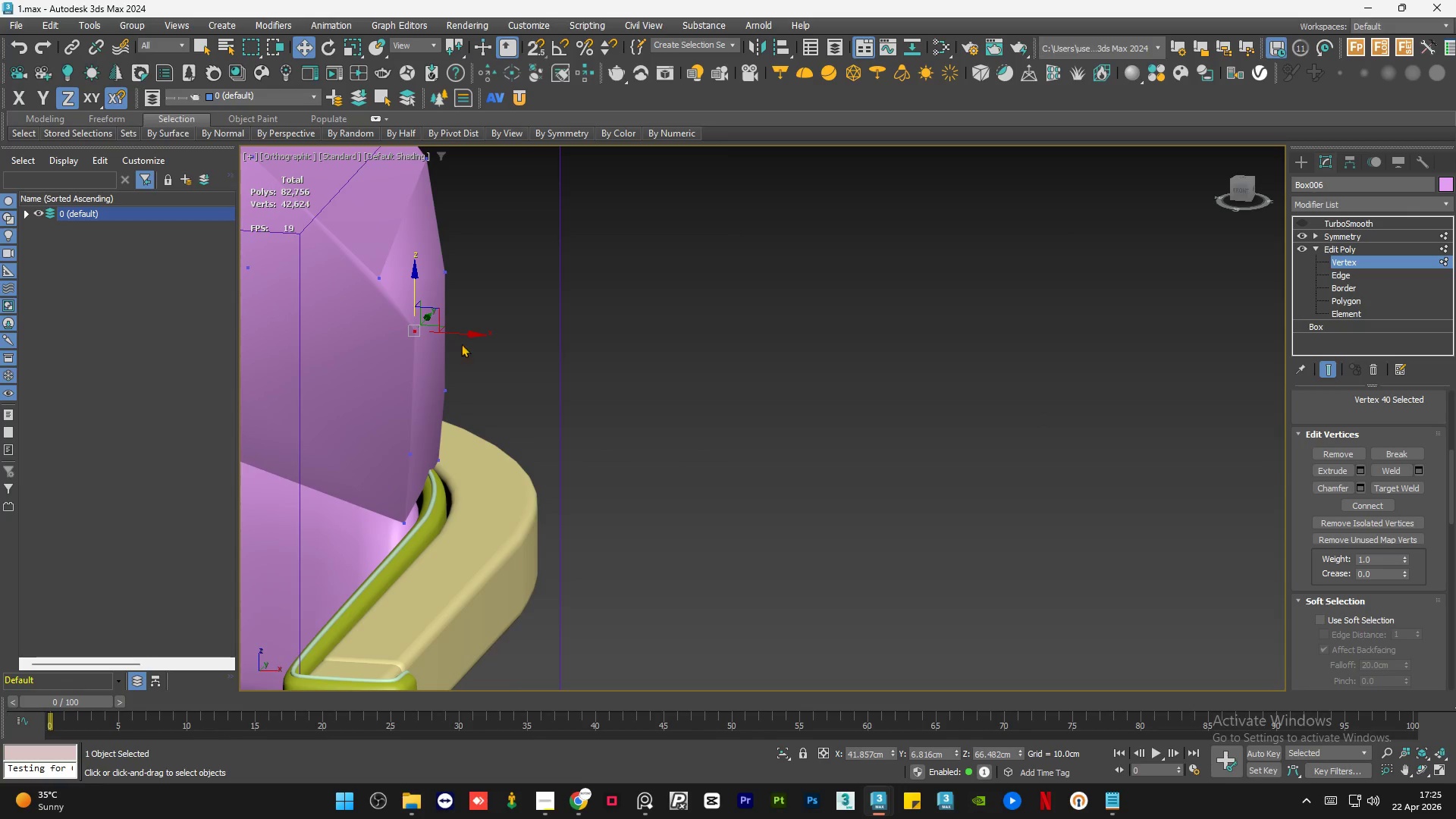 
hold_key(key=AltLeft, duration=1.53)
 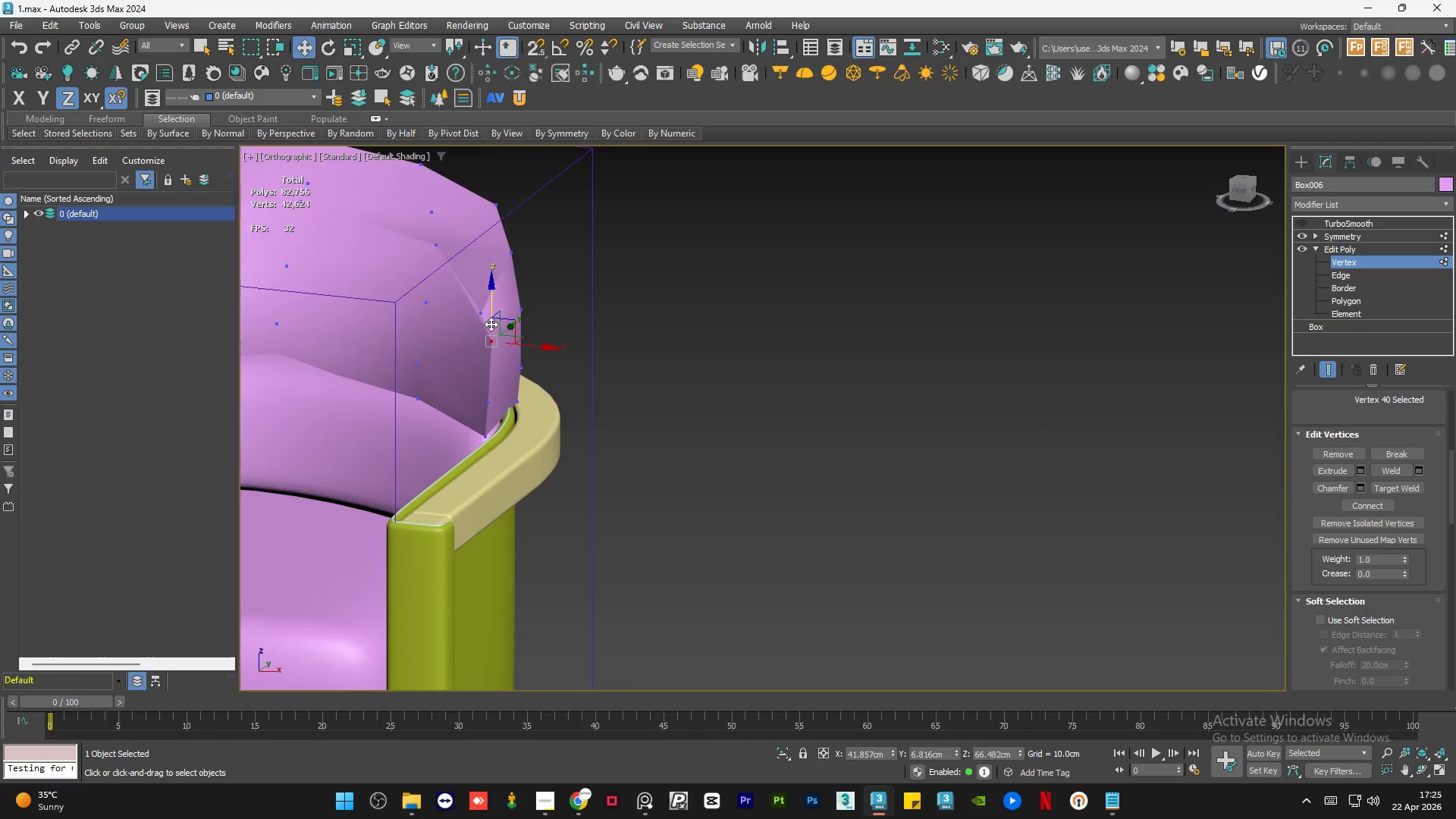 
scroll: coordinate [570, 353], scroll_direction: down, amount: 2.0
 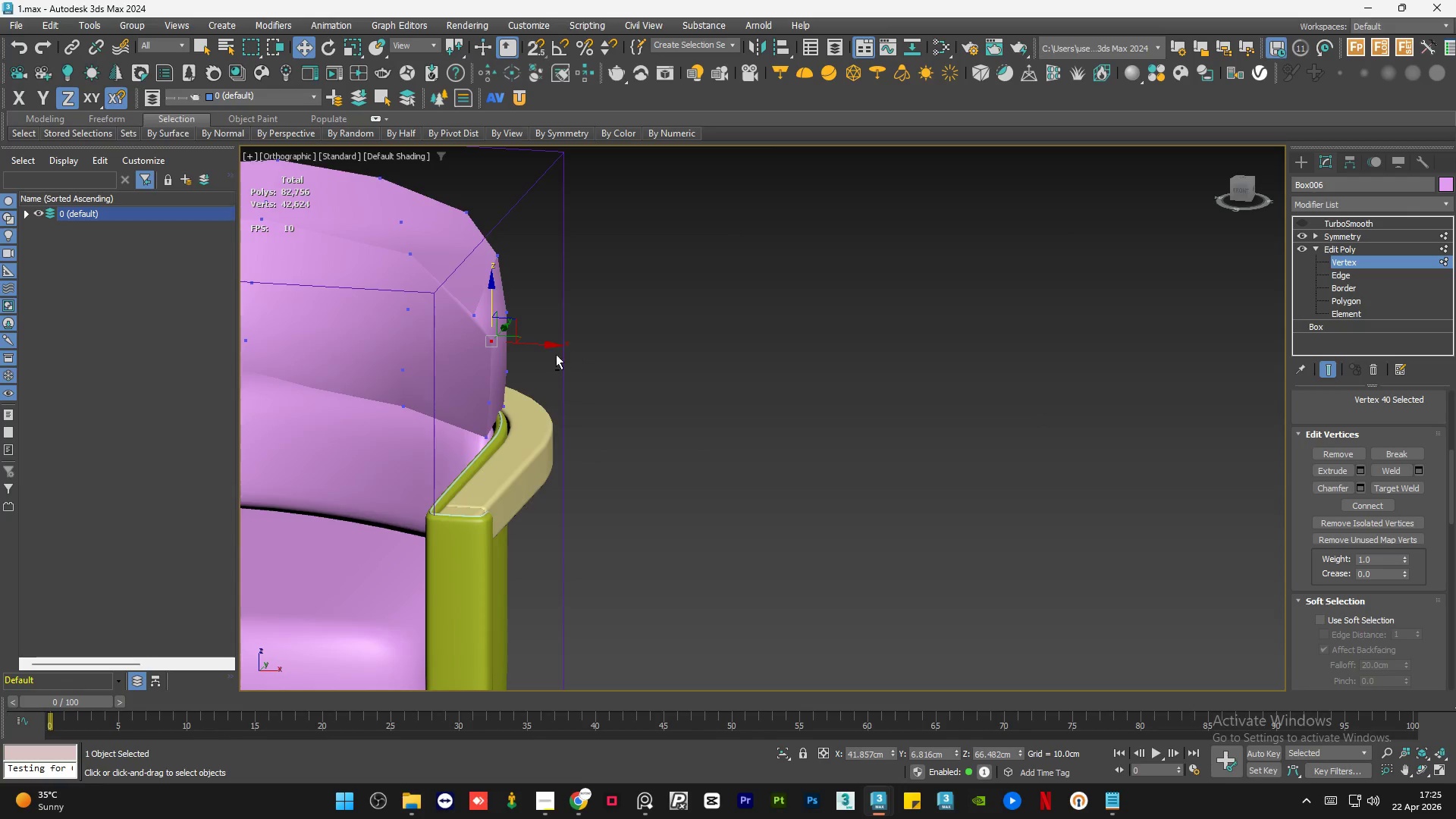 
scroll: coordinate [470, 309], scroll_direction: up, amount: 4.0
 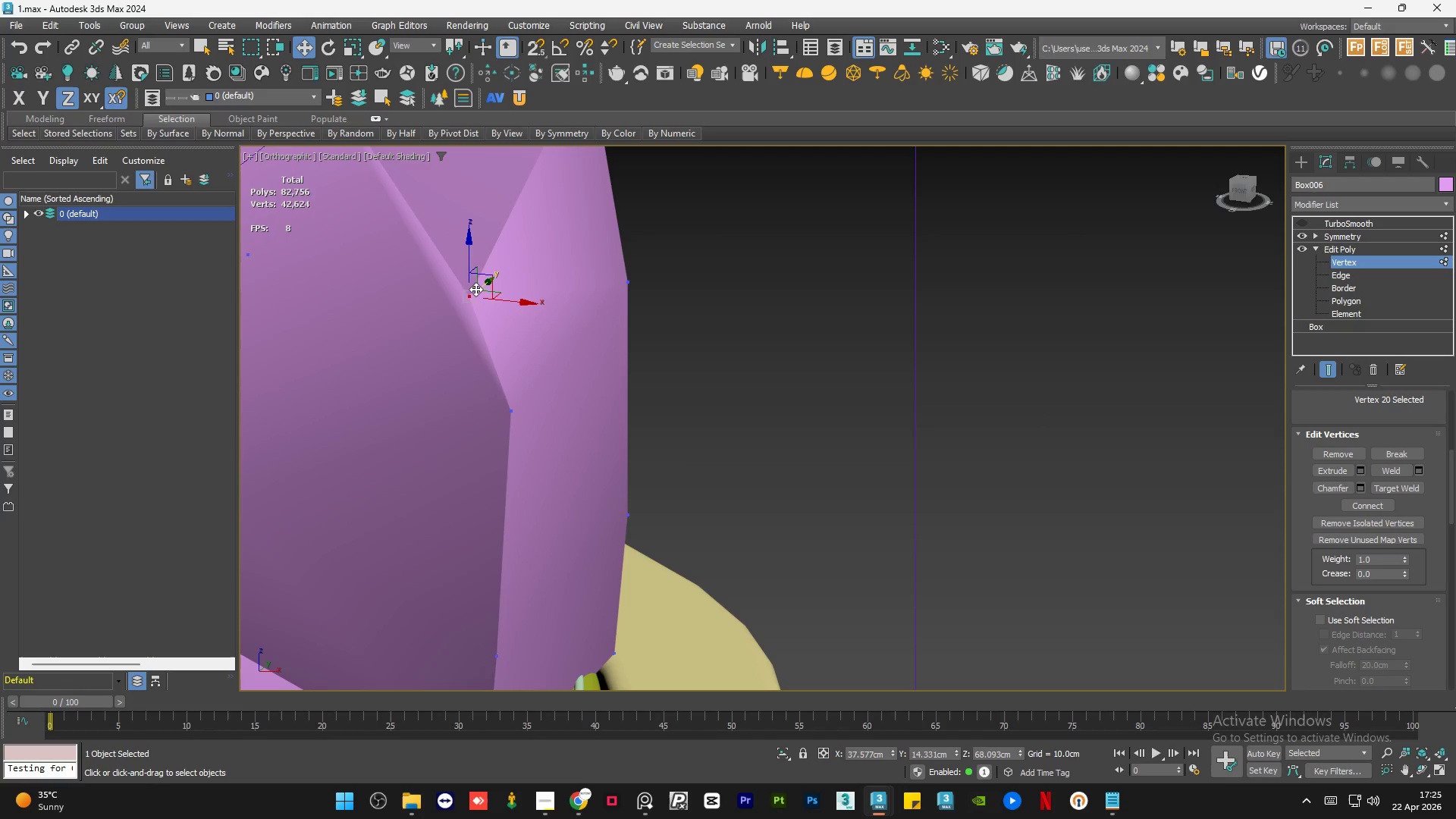 
left_click_drag(start_coordinate=[472, 262], to_coordinate=[476, 246])
 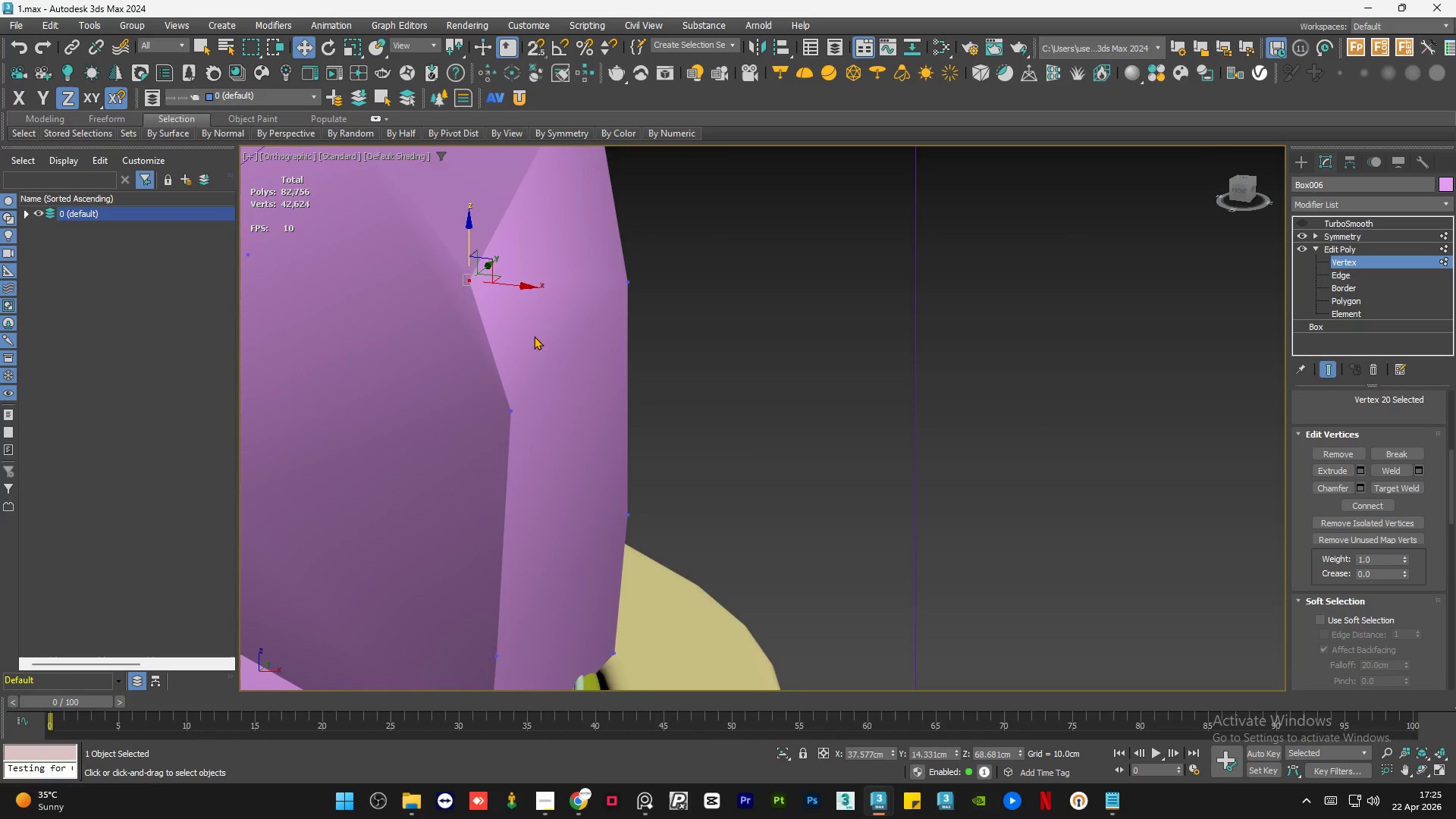 
hold_key(key=AltLeft, duration=2.89)
 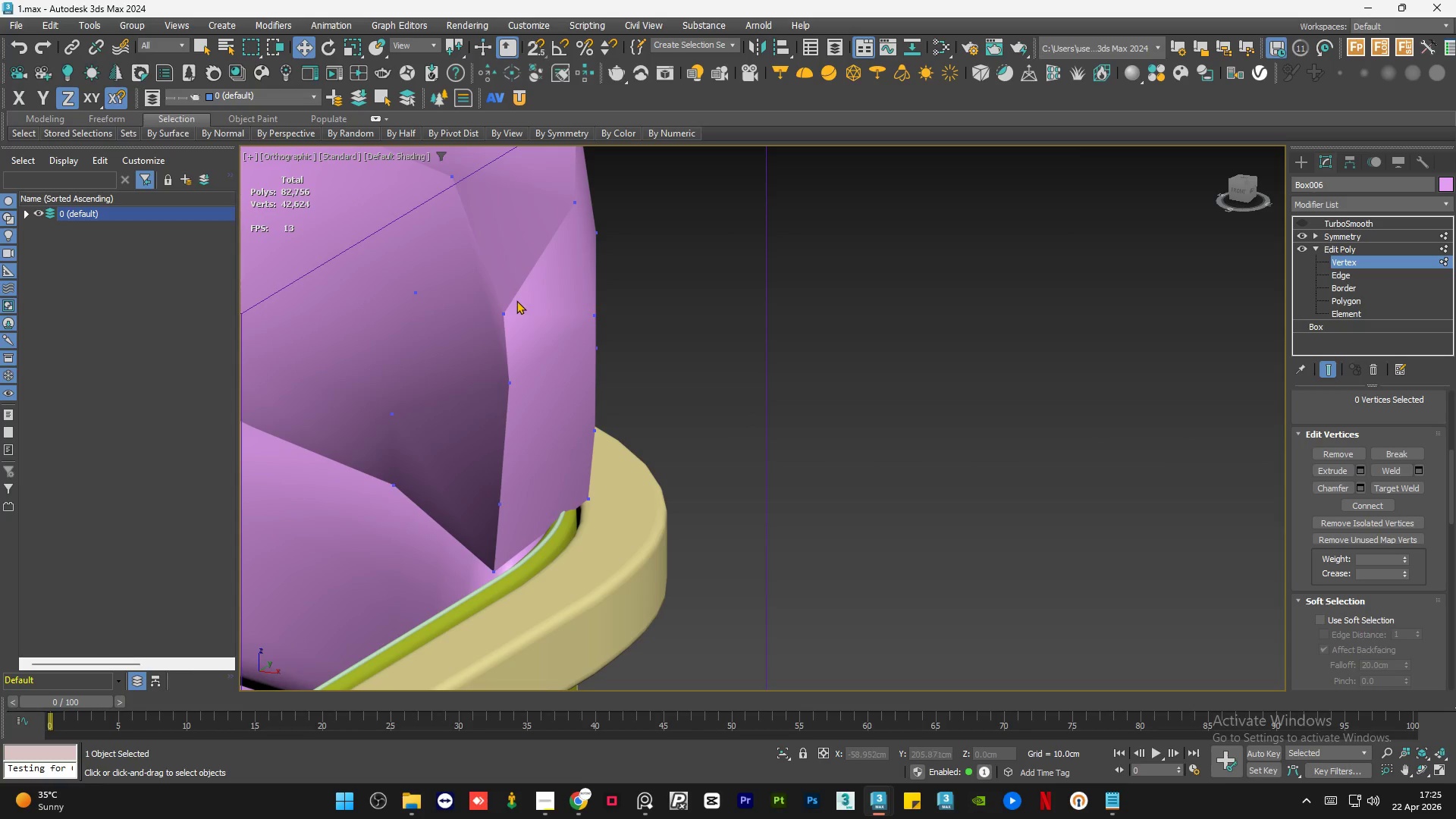 
scroll: coordinate [538, 350], scroll_direction: down, amount: 2.0
 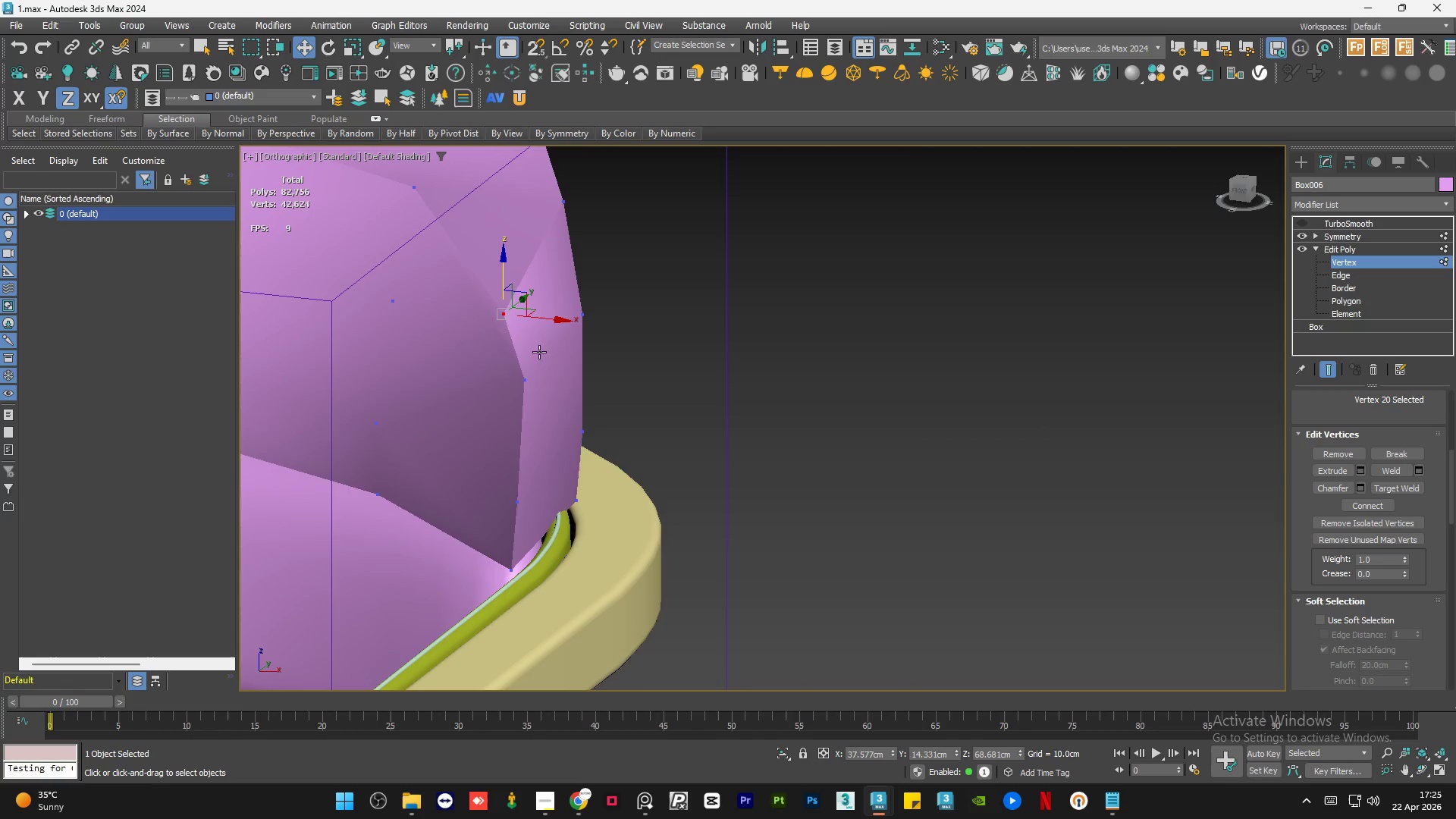 
left_click([503, 312])
 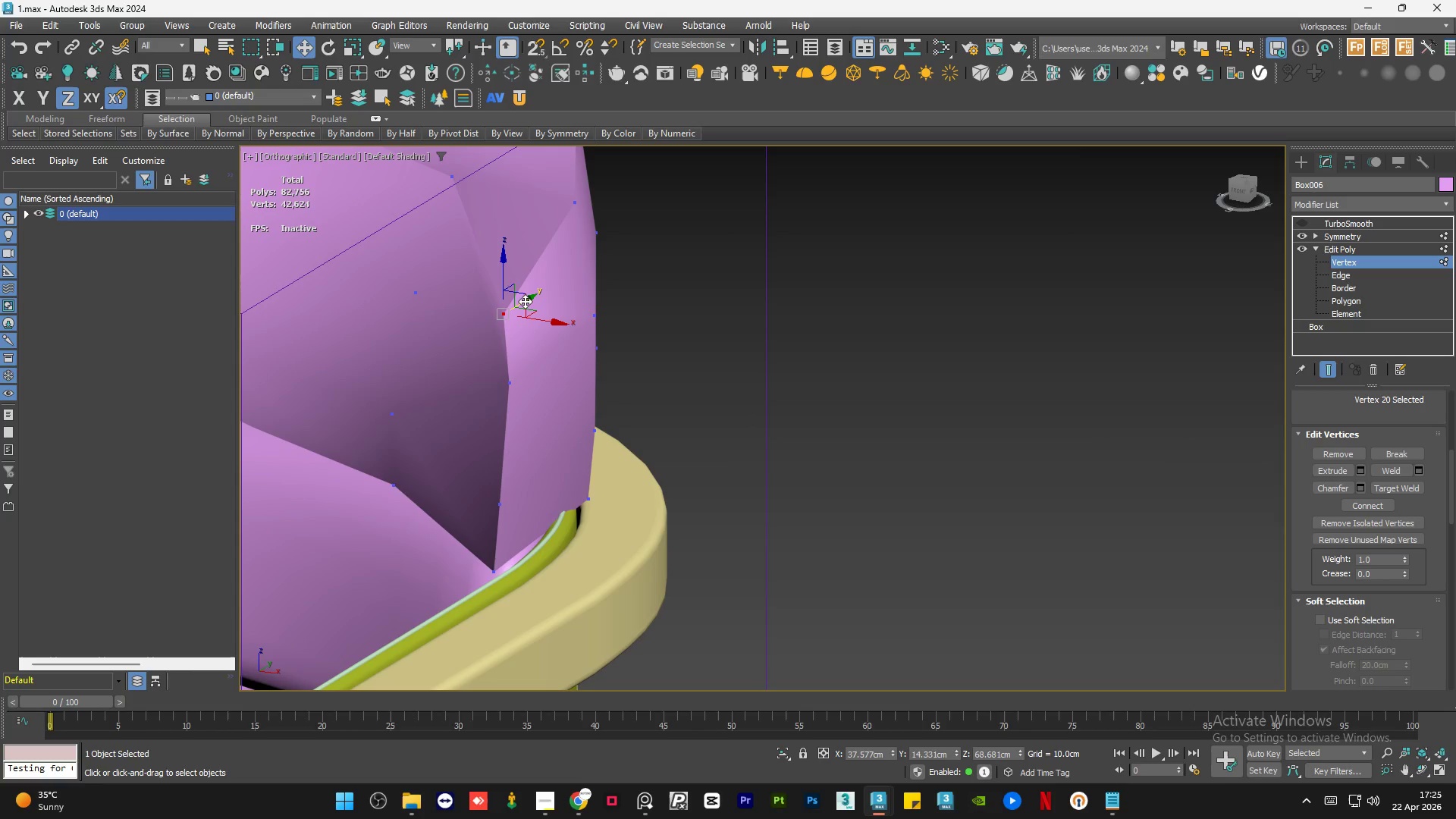 
left_click_drag(start_coordinate=[526, 301], to_coordinate=[530, 300])
 